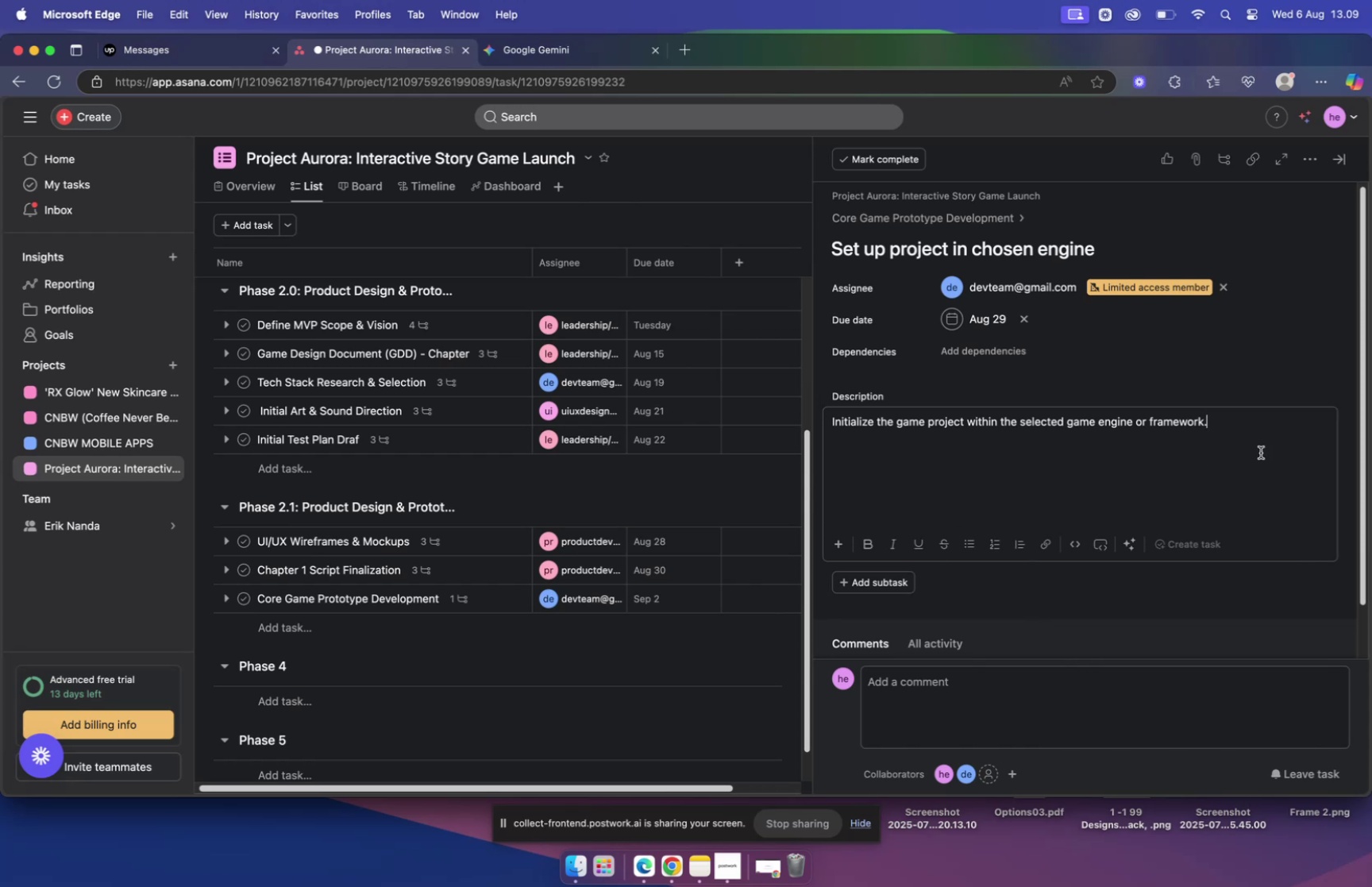 
left_click([657, 633])
 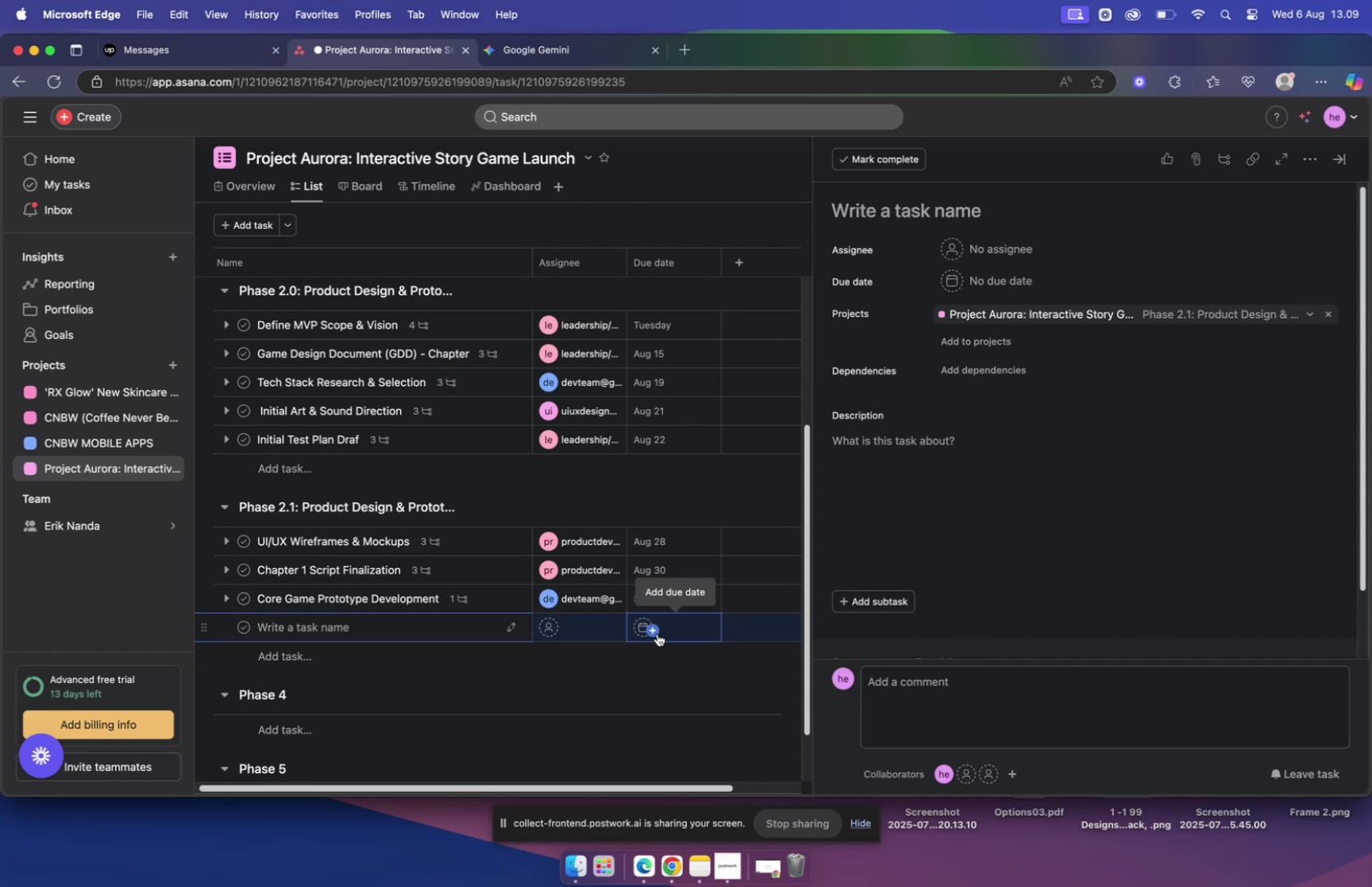 
left_click([427, 598])
 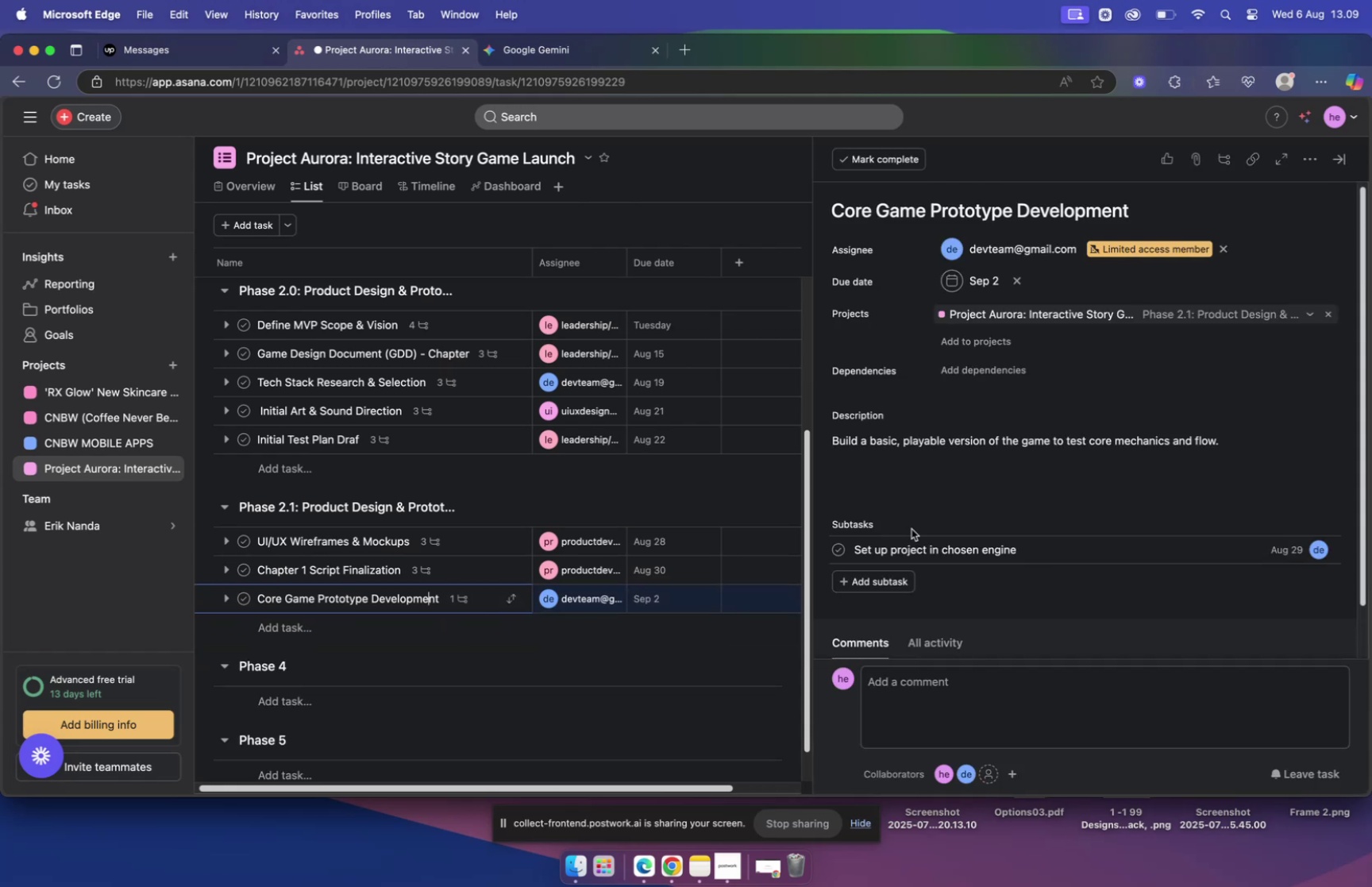 
scroll: coordinate [946, 503], scroll_direction: down, amount: 5.0
 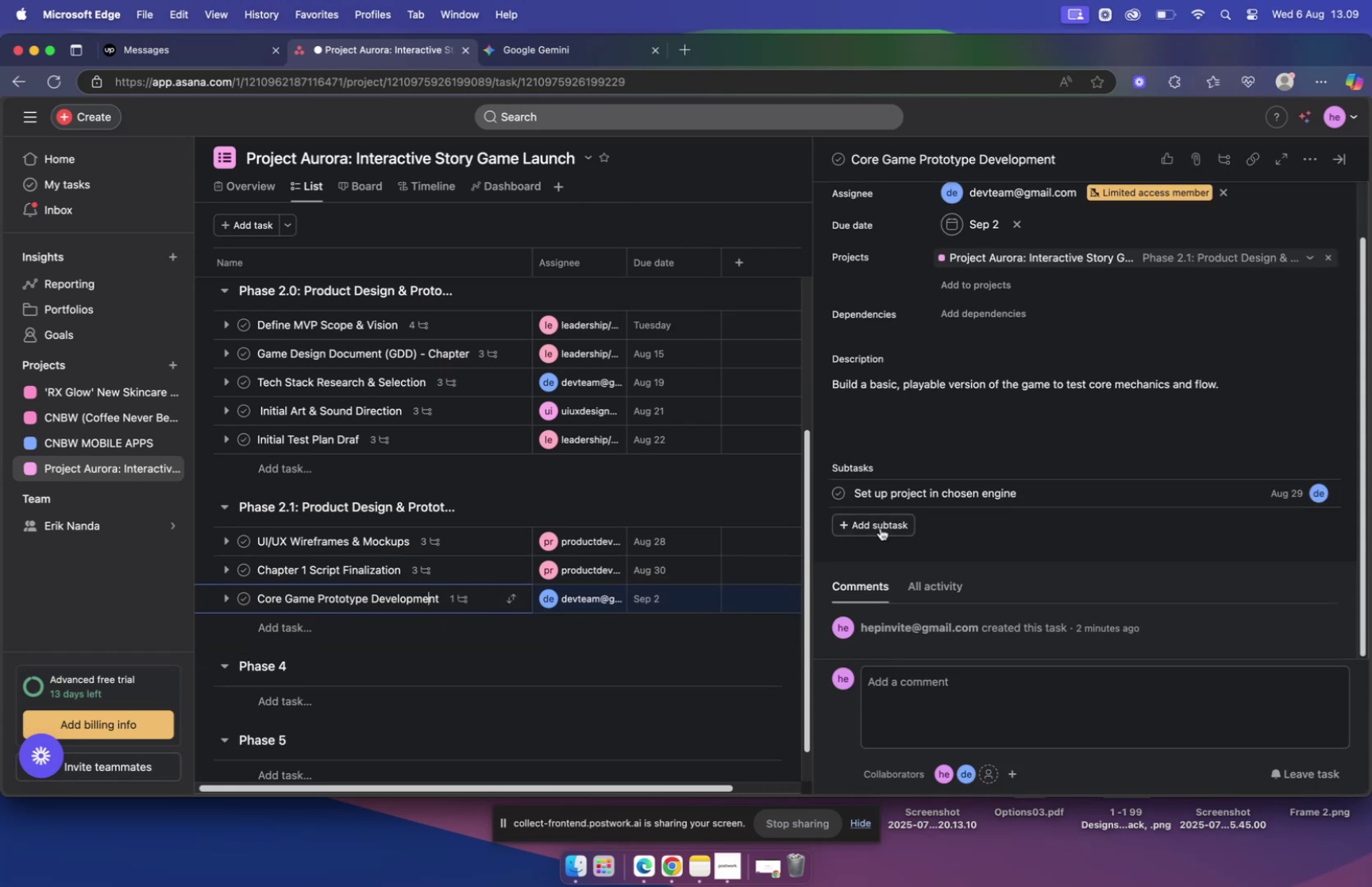 
left_click([881, 527])
 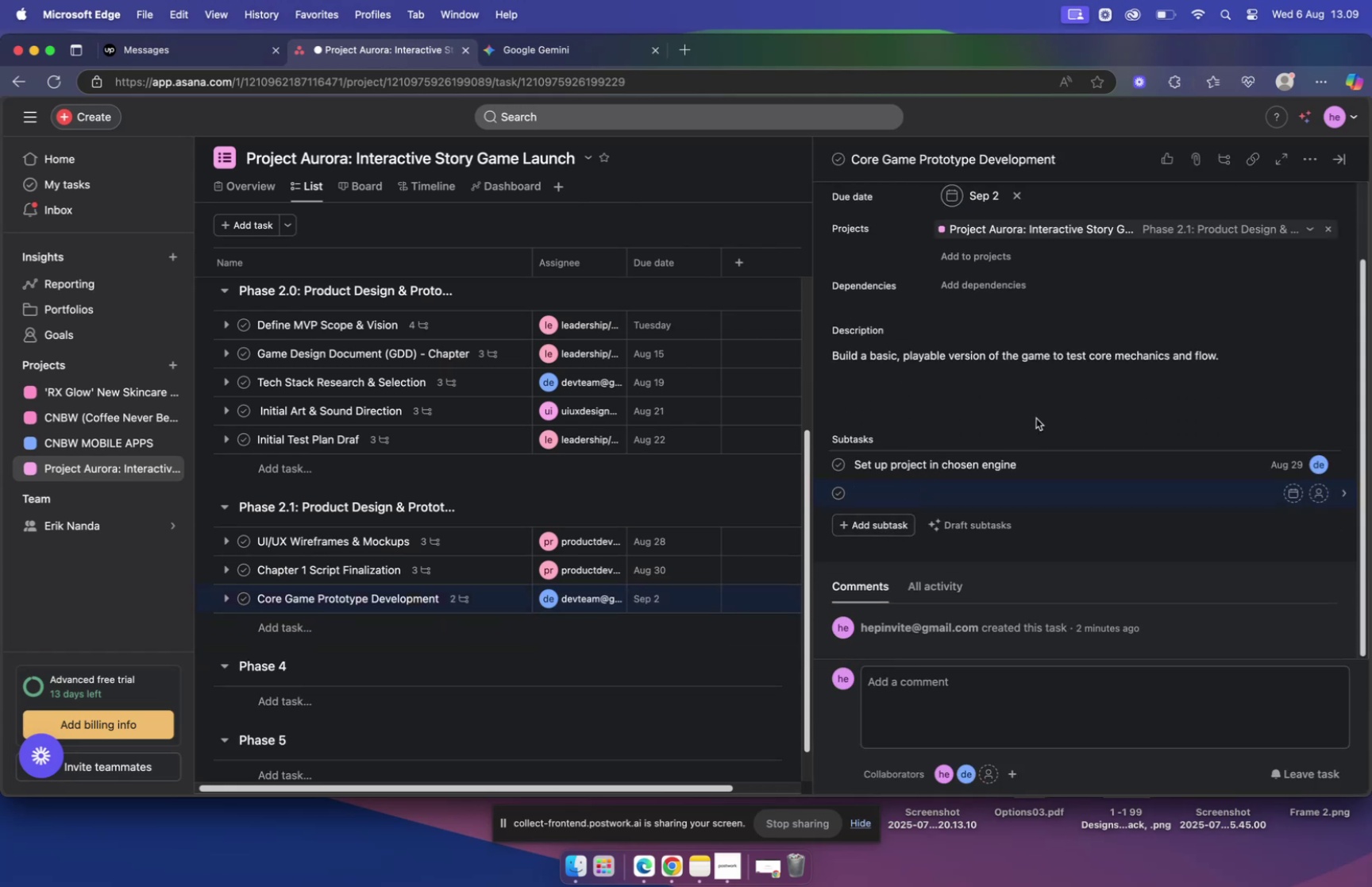 
left_click([1054, 455])
 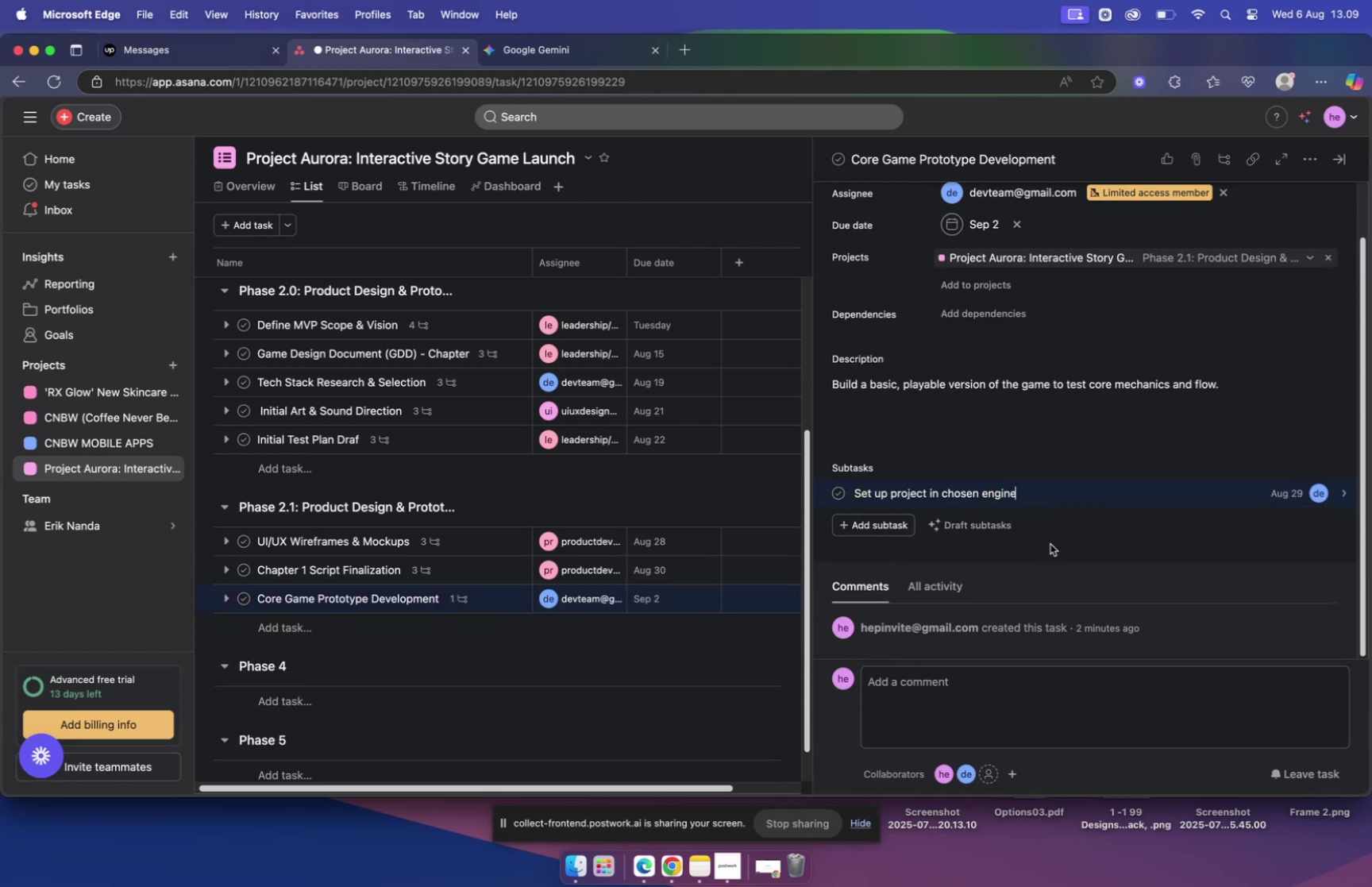 
left_click([877, 528])
 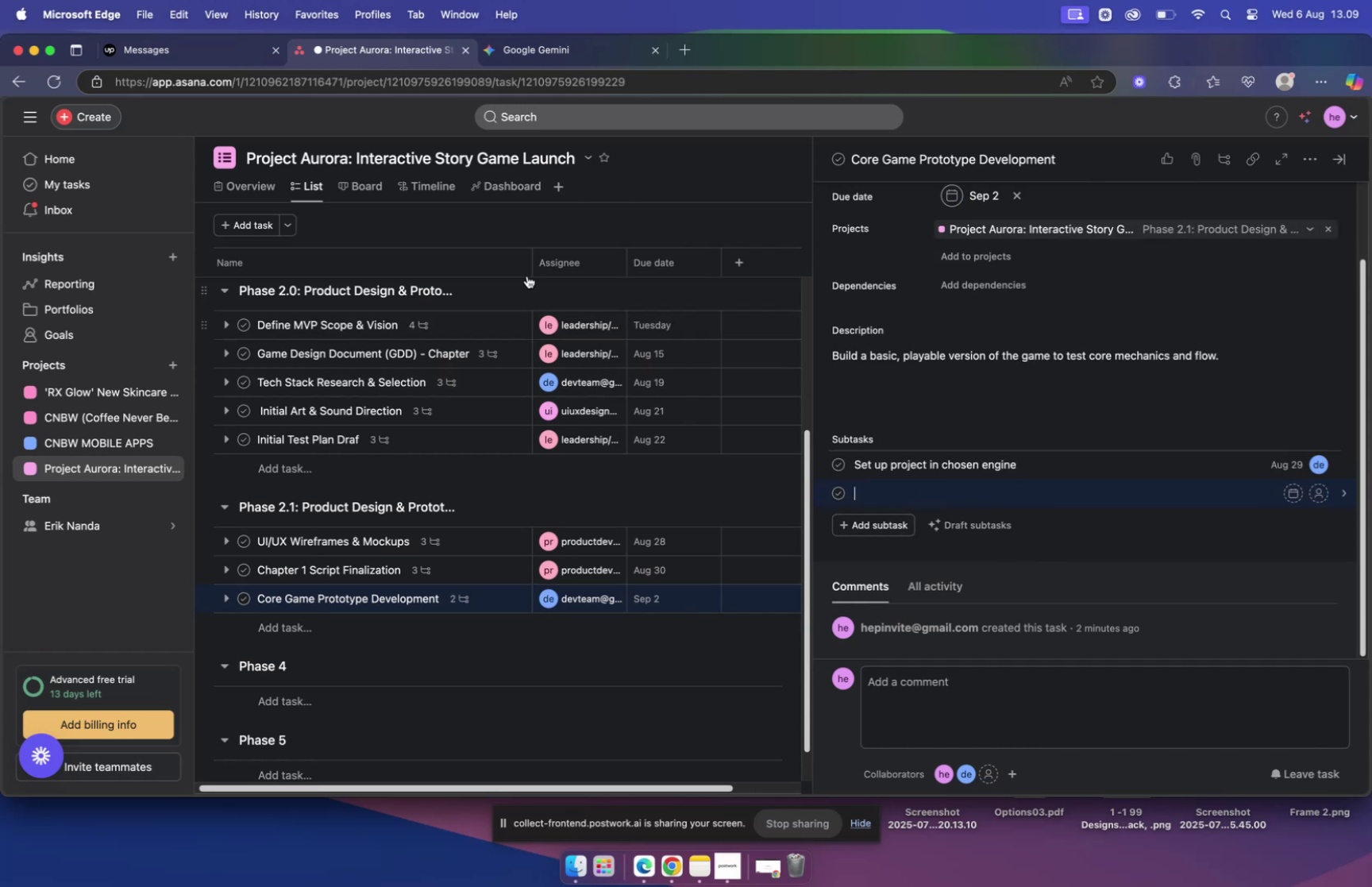 
left_click([546, 48])
 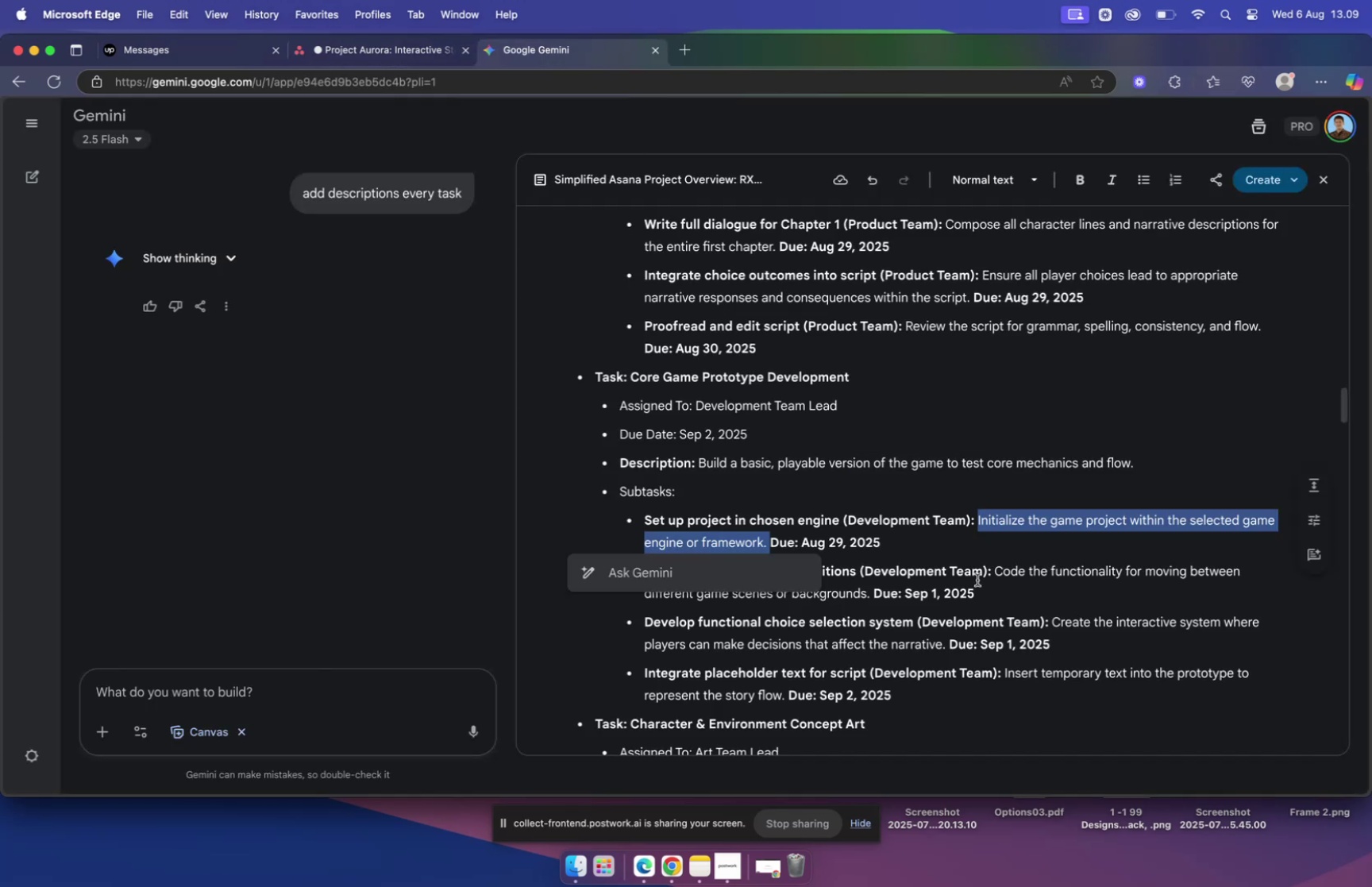 
left_click([953, 549])
 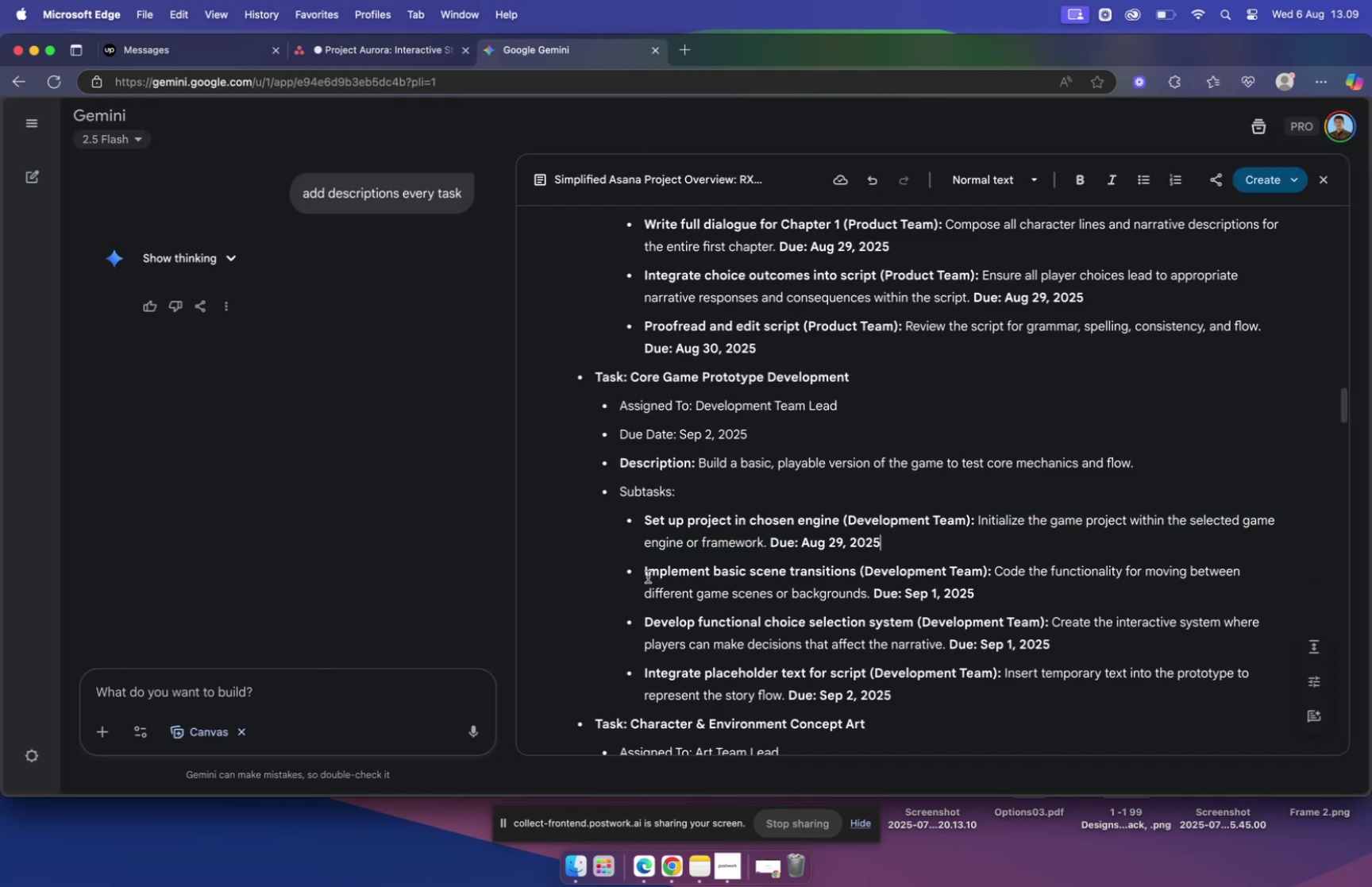 
left_click_drag(start_coordinate=[646, 573], to_coordinate=[854, 569])
 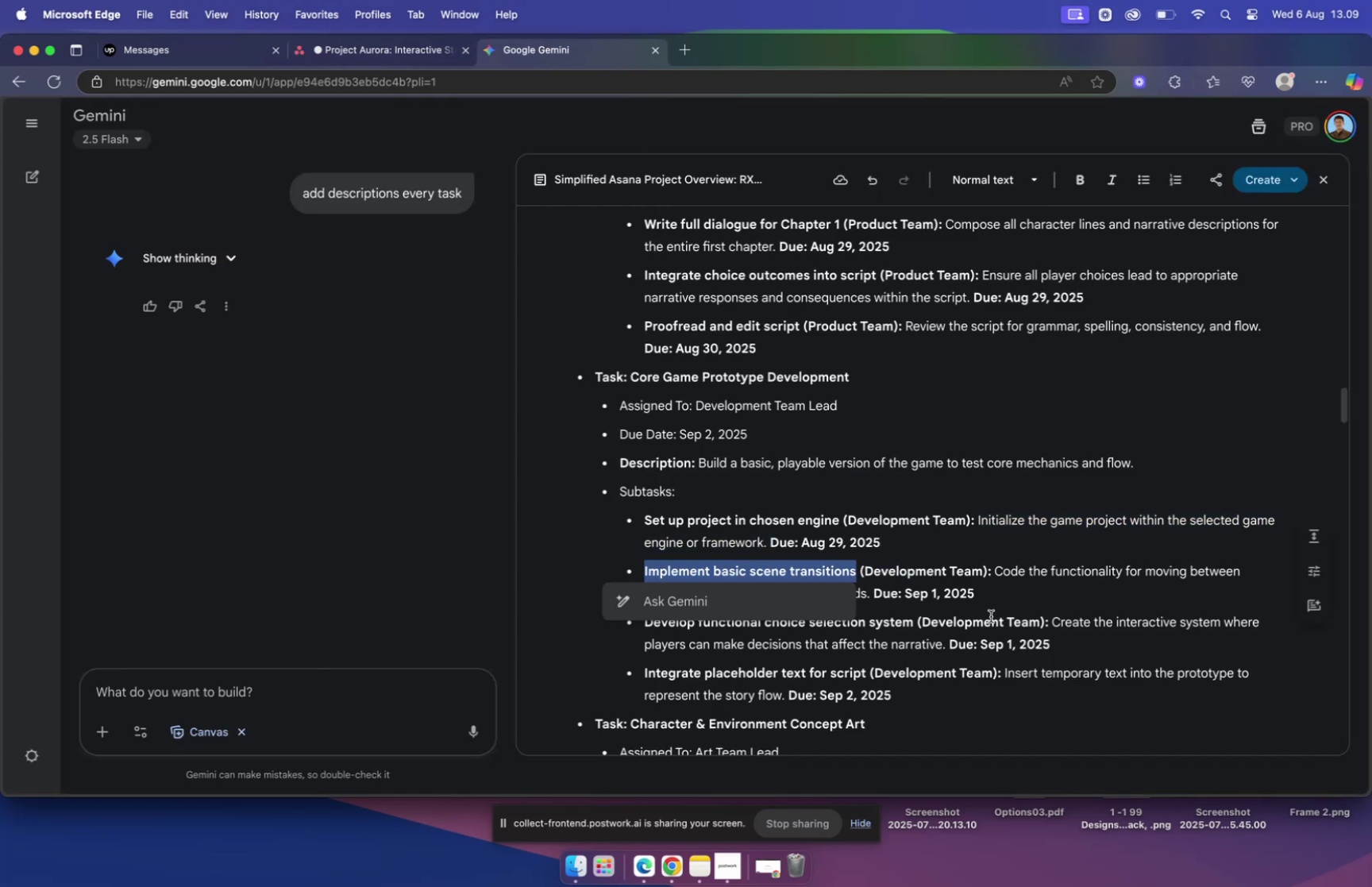 
key(Meta+C)
 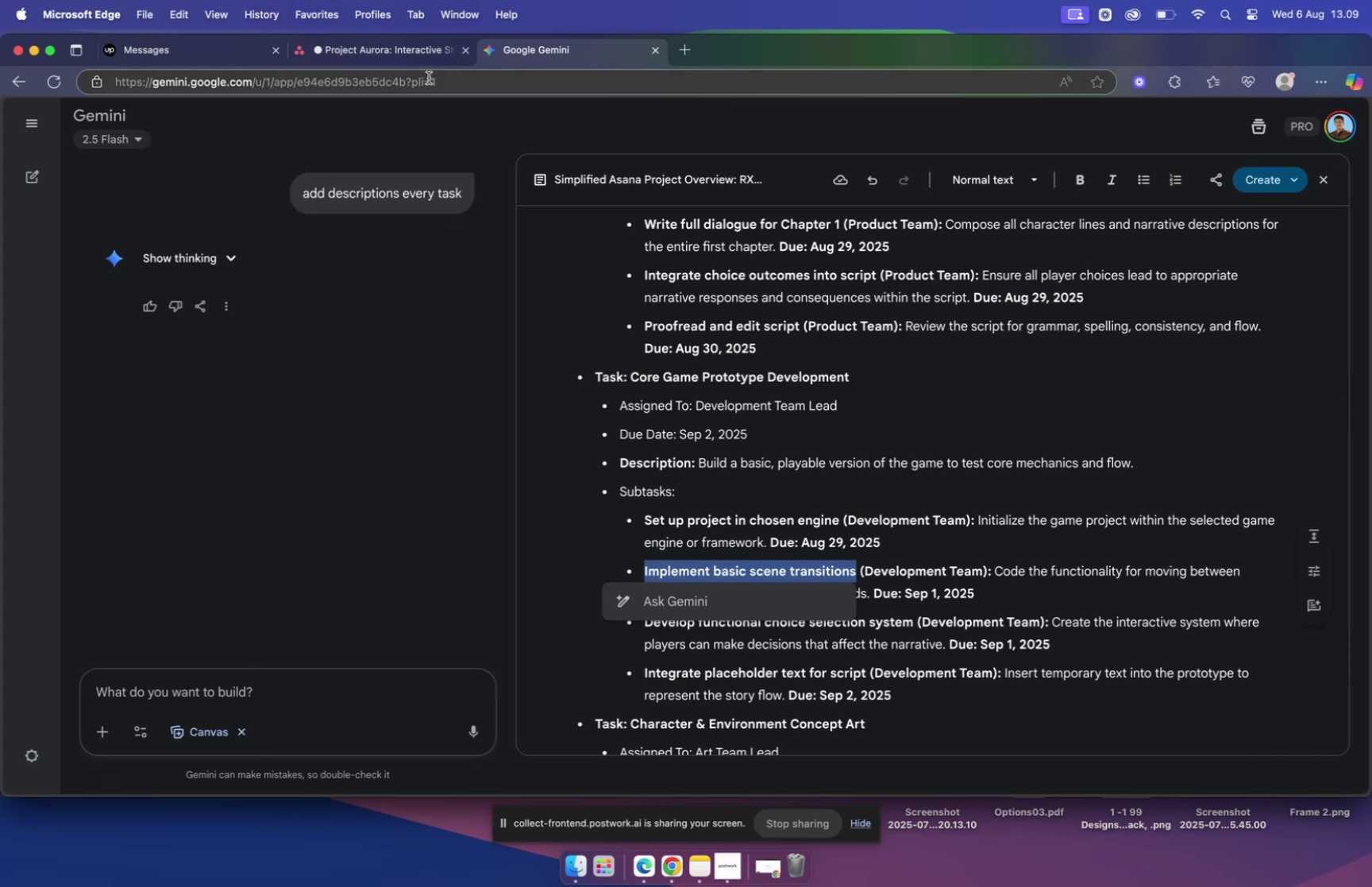 
left_click([398, 52])
 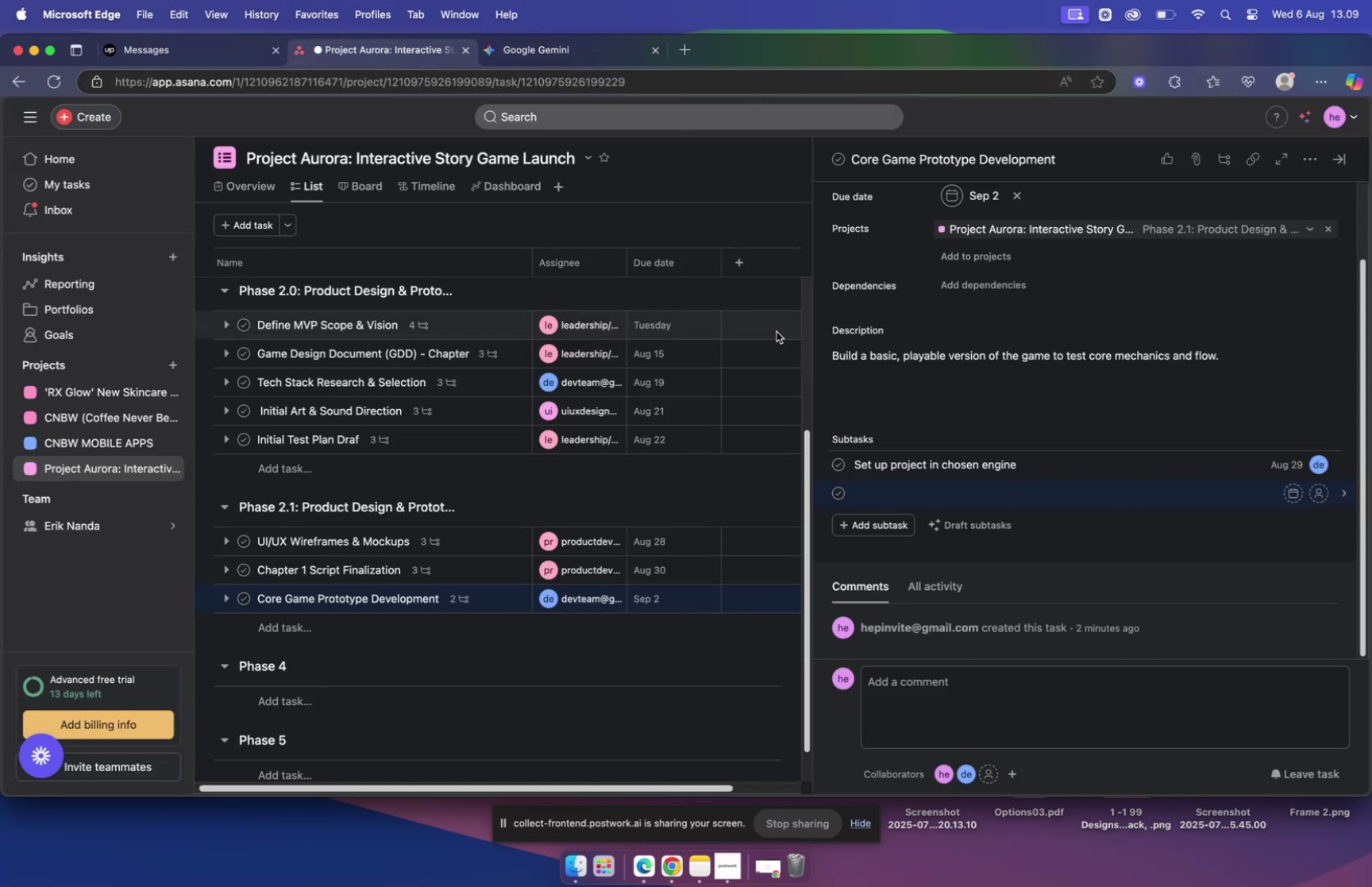 
key(Meta+V)
 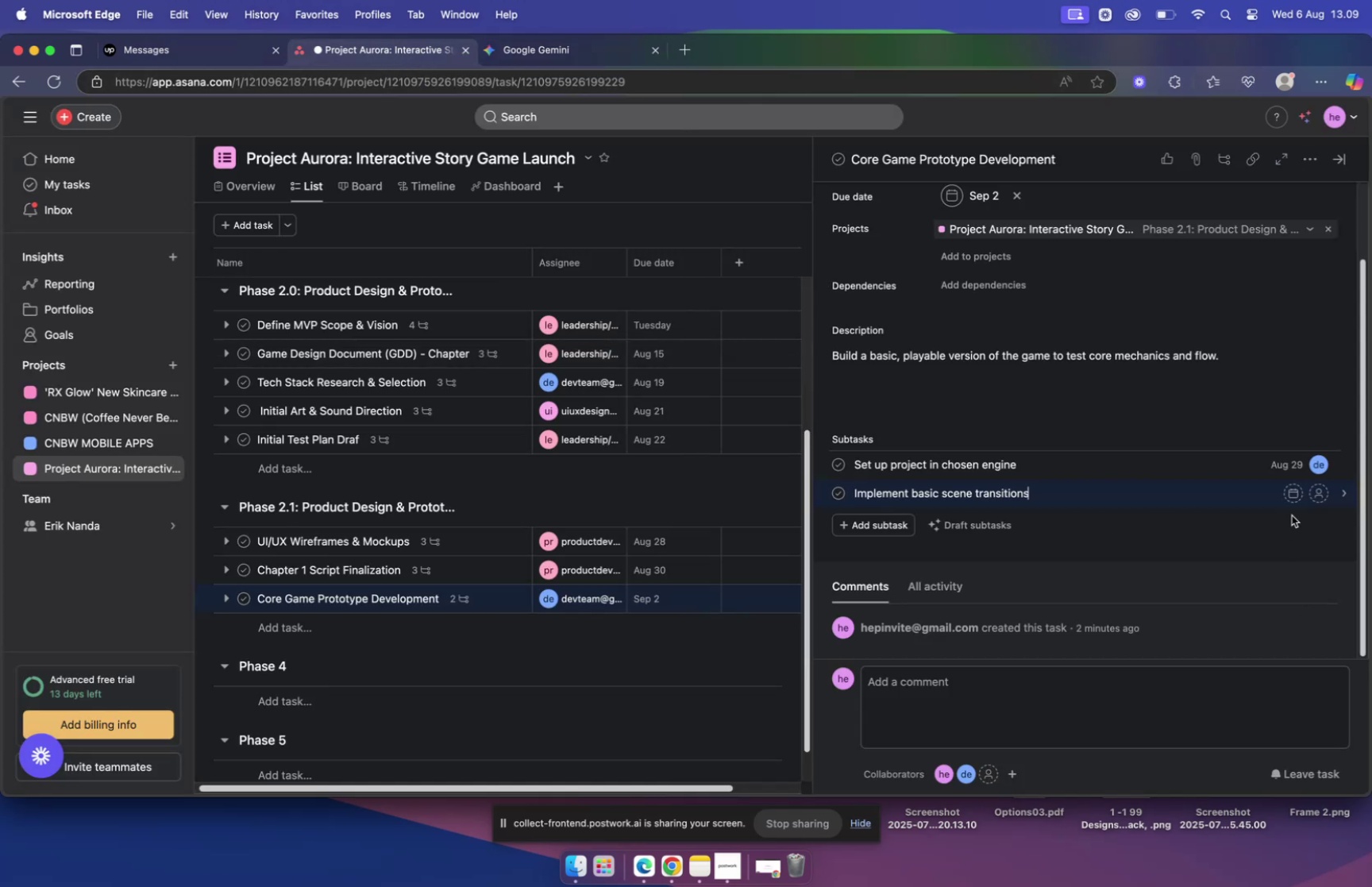 
left_click([1291, 496])
 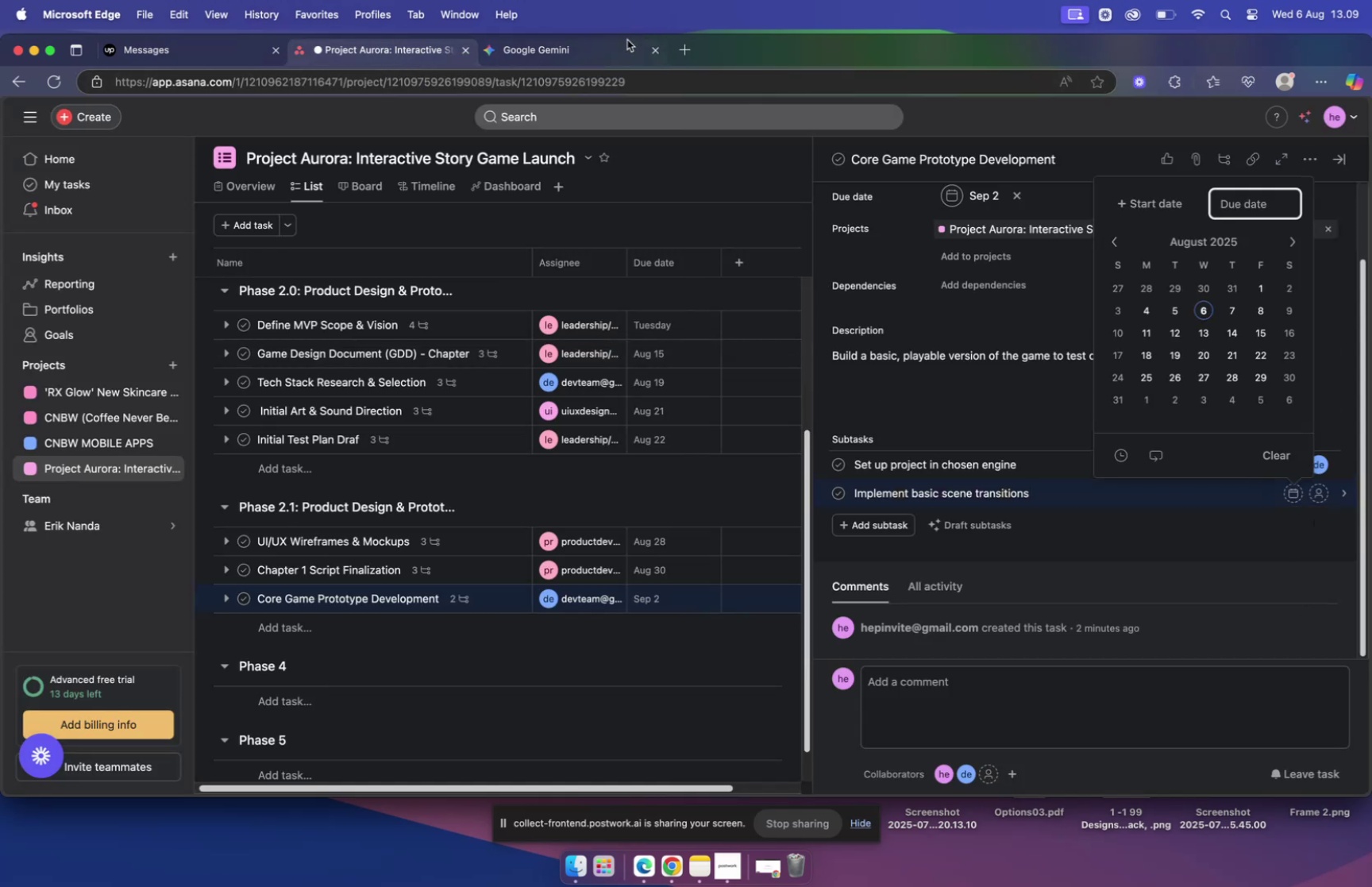 
left_click([562, 41])
 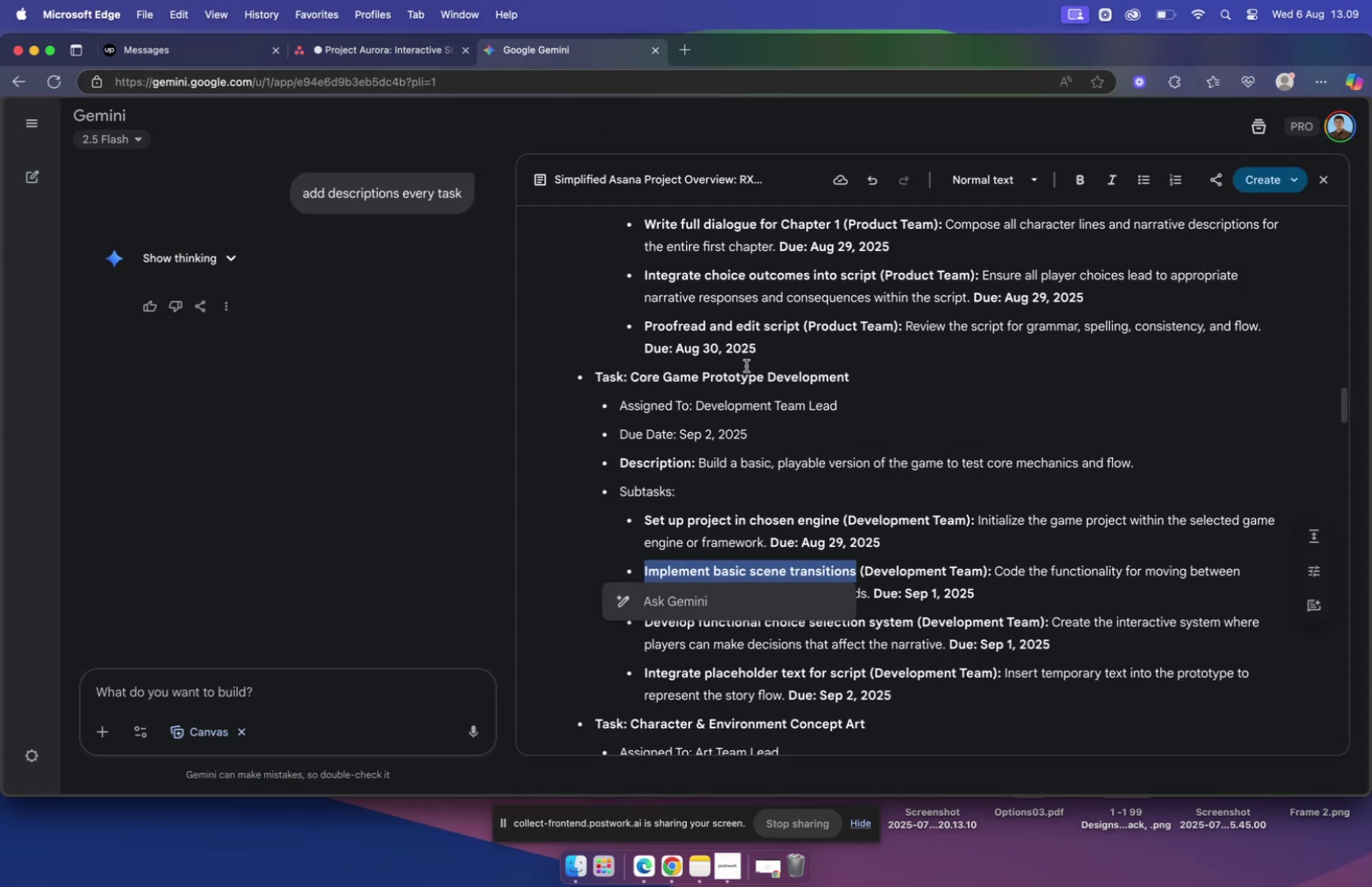 
left_click([368, 56])
 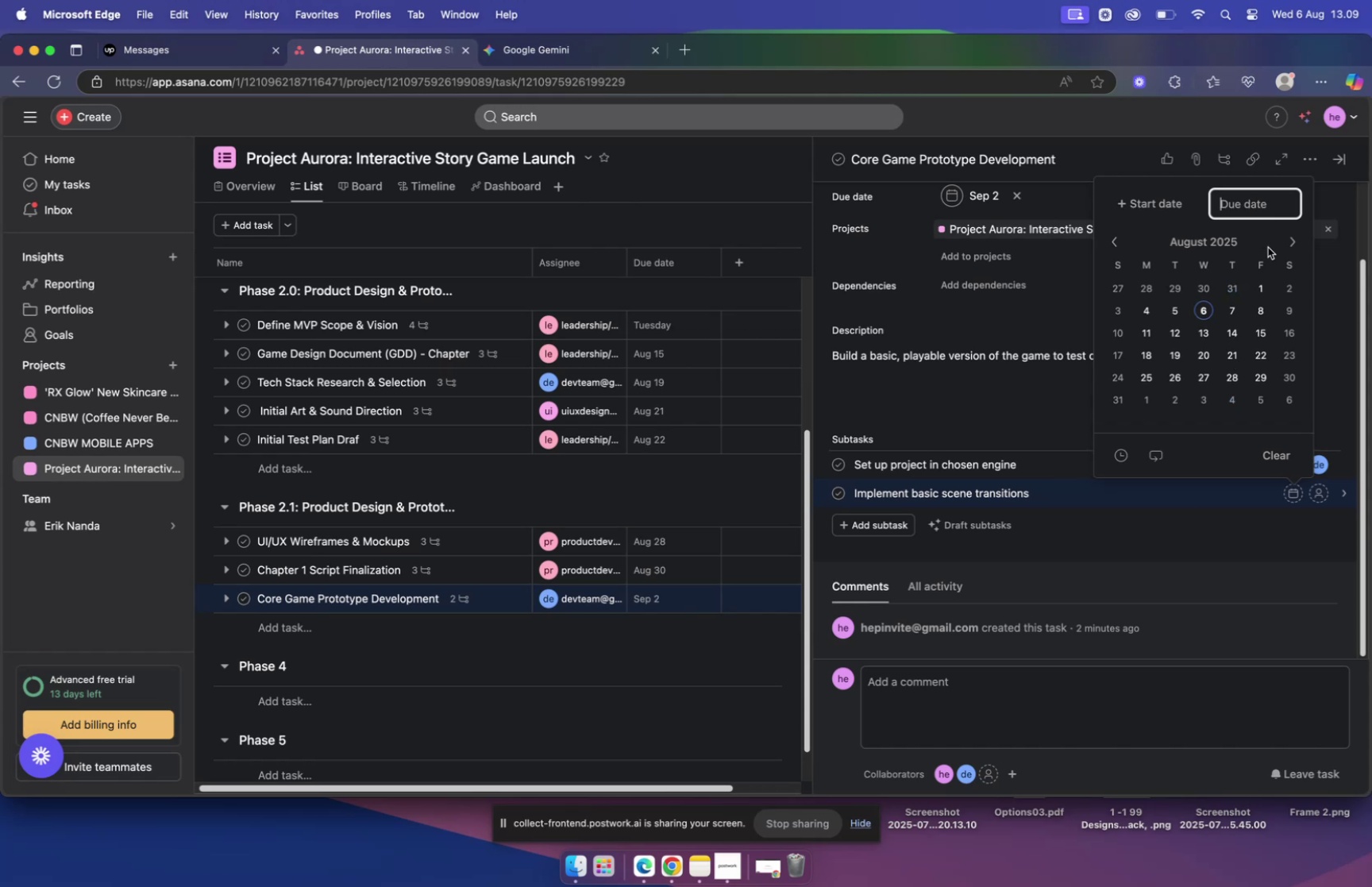 
left_click([1290, 247])
 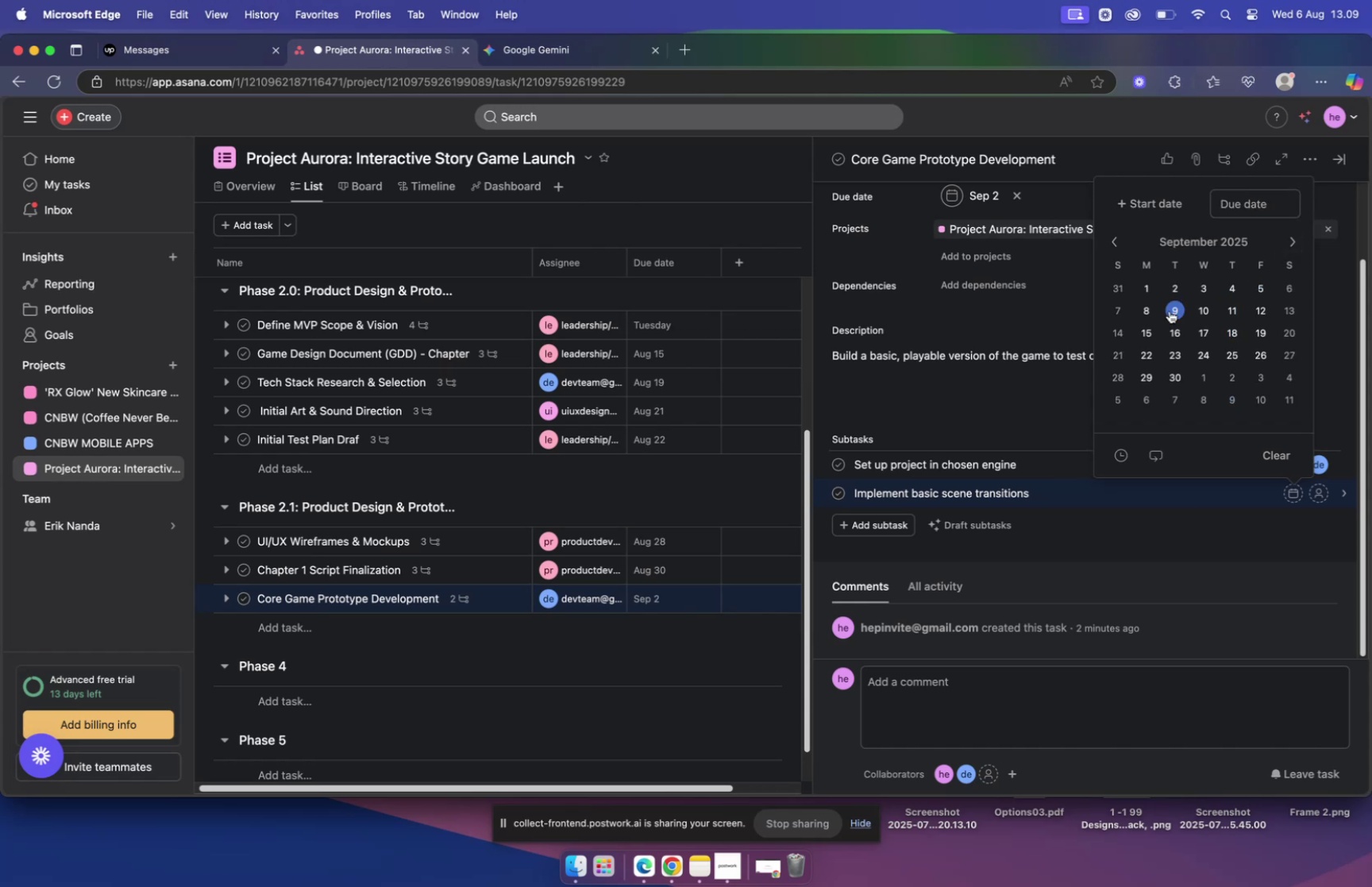 
left_click([1153, 288])
 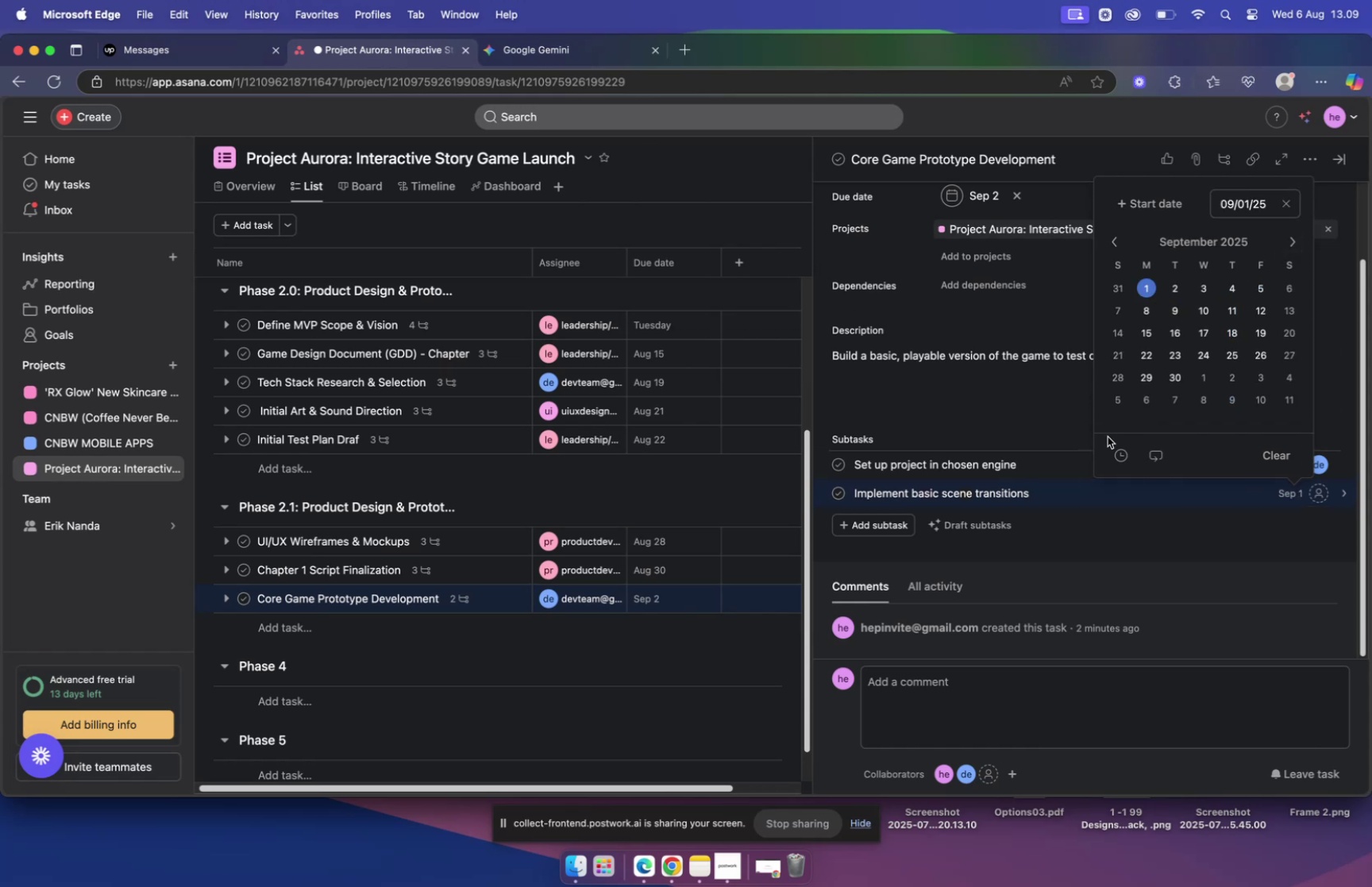 
left_click([1056, 394])
 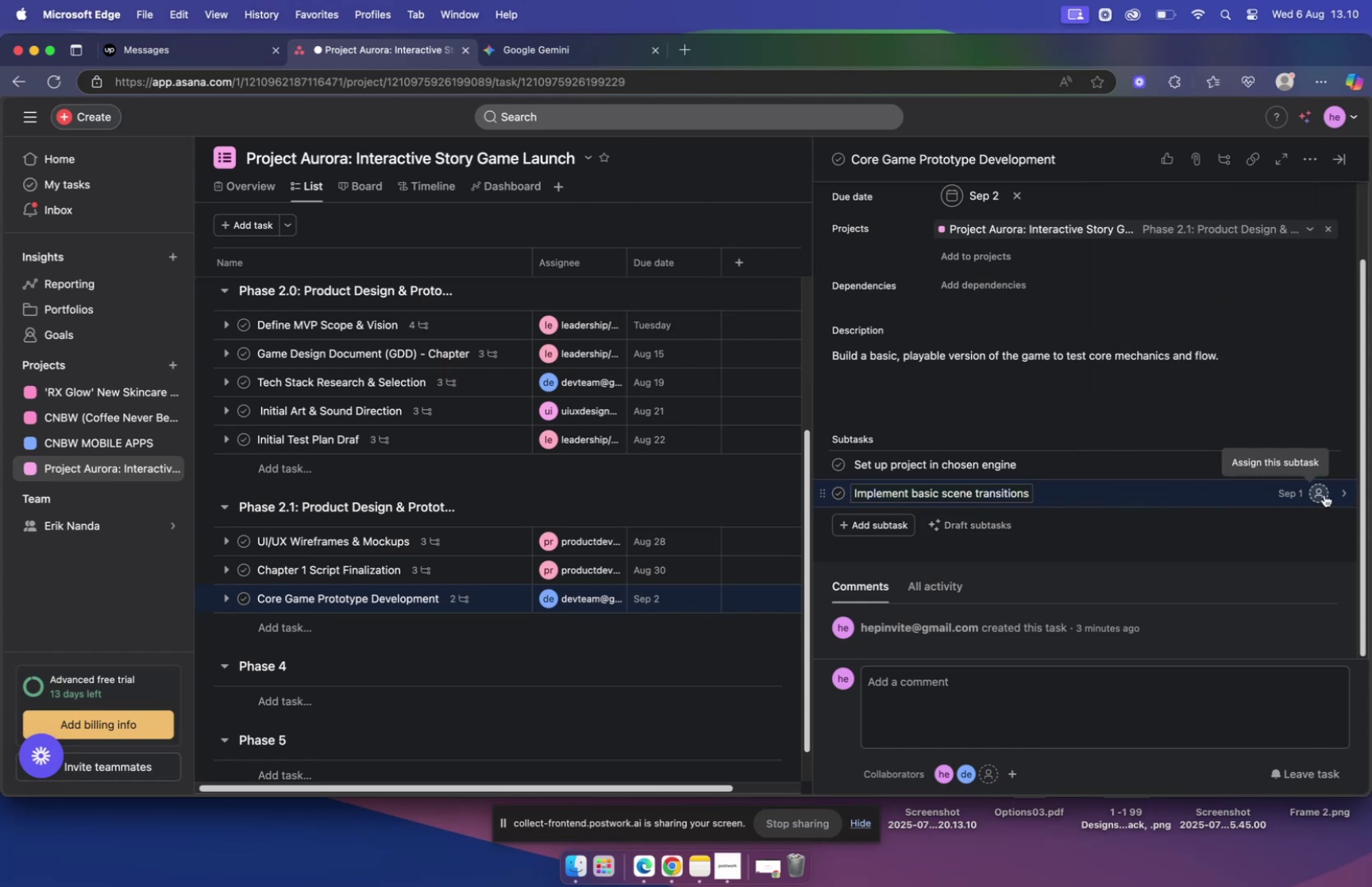 
left_click([531, 44])
 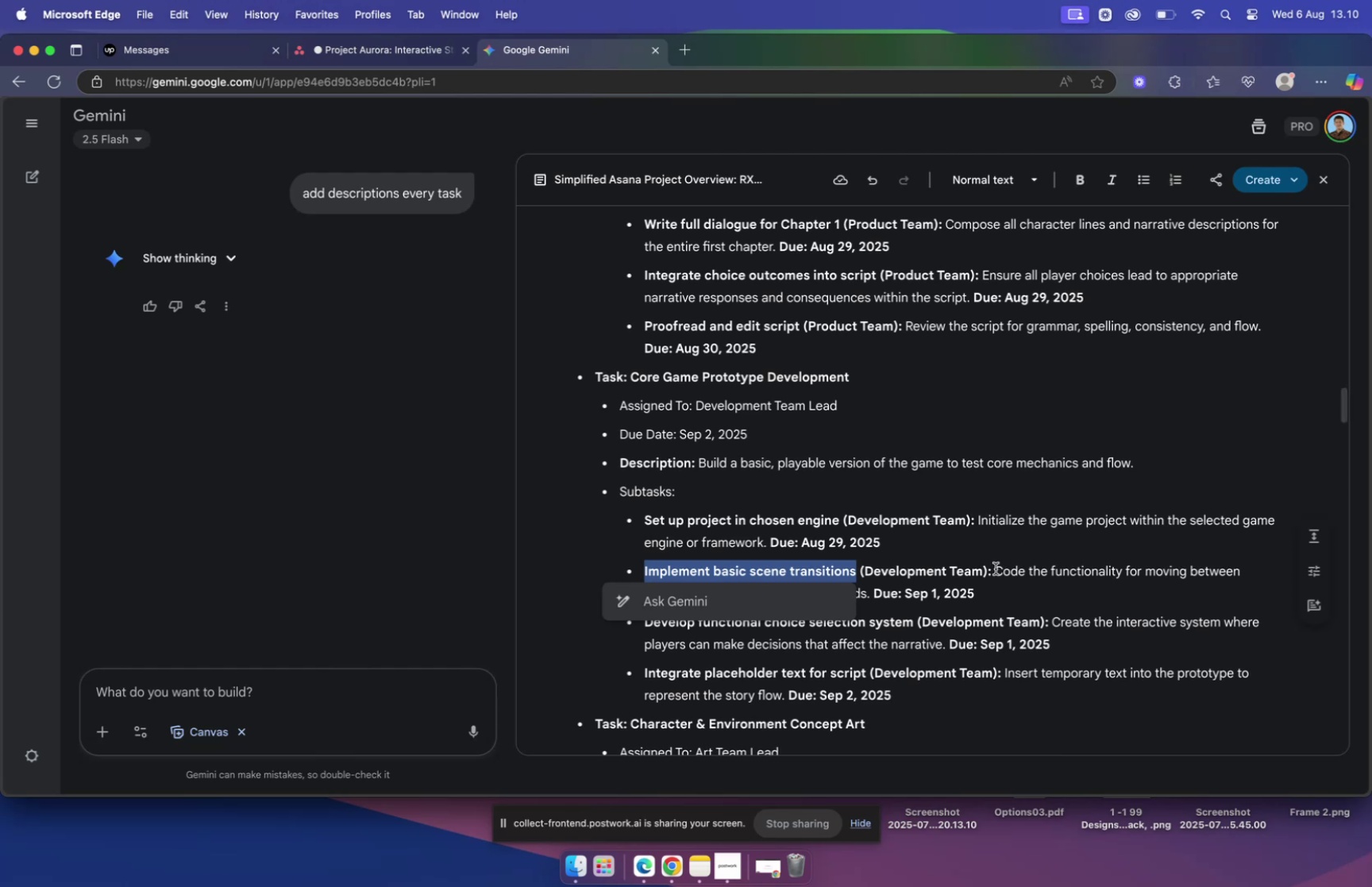 
left_click_drag(start_coordinate=[995, 569], to_coordinate=[871, 586])
 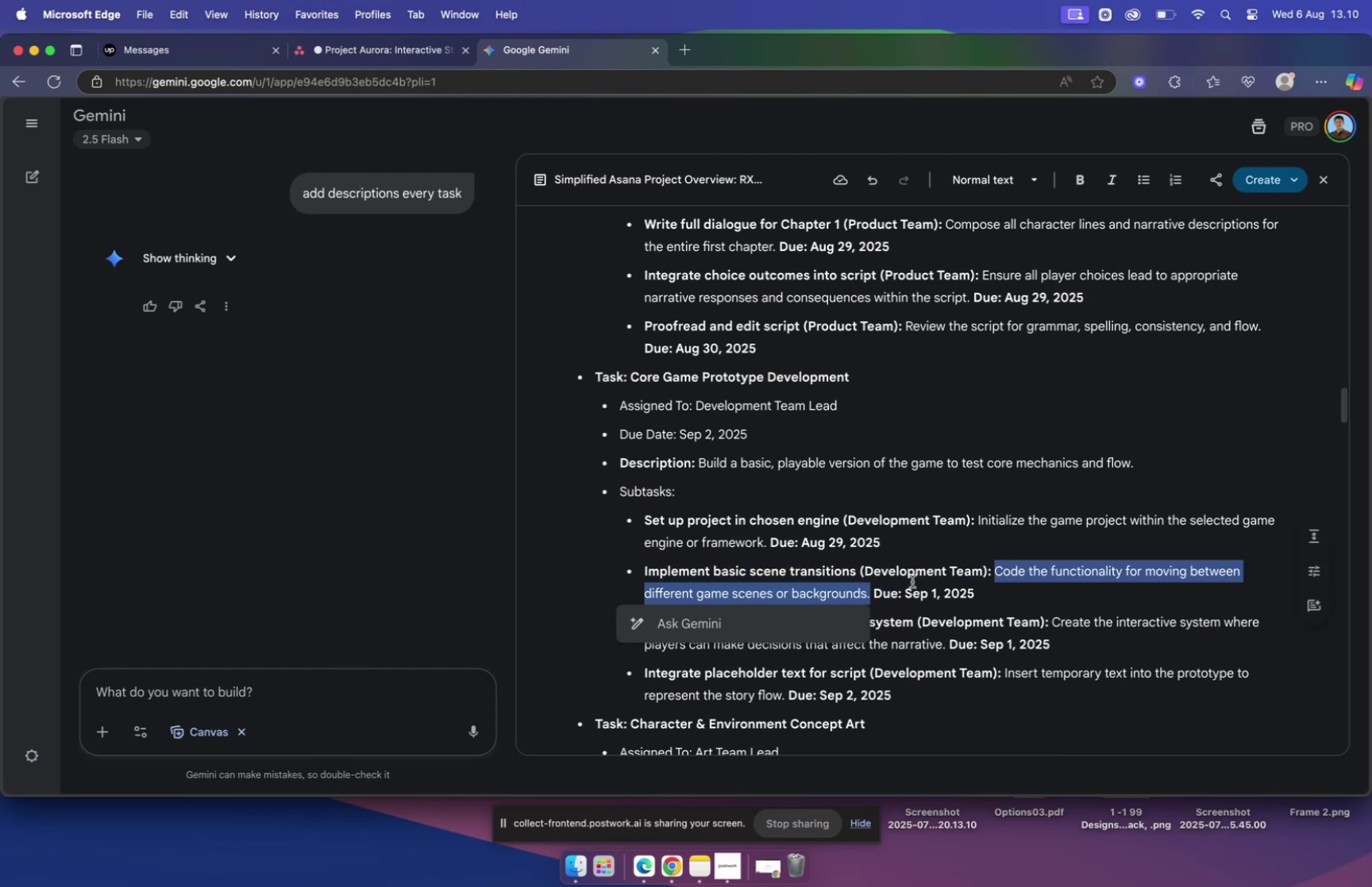 
hold_key(key=CommandLeft, duration=0.43)
 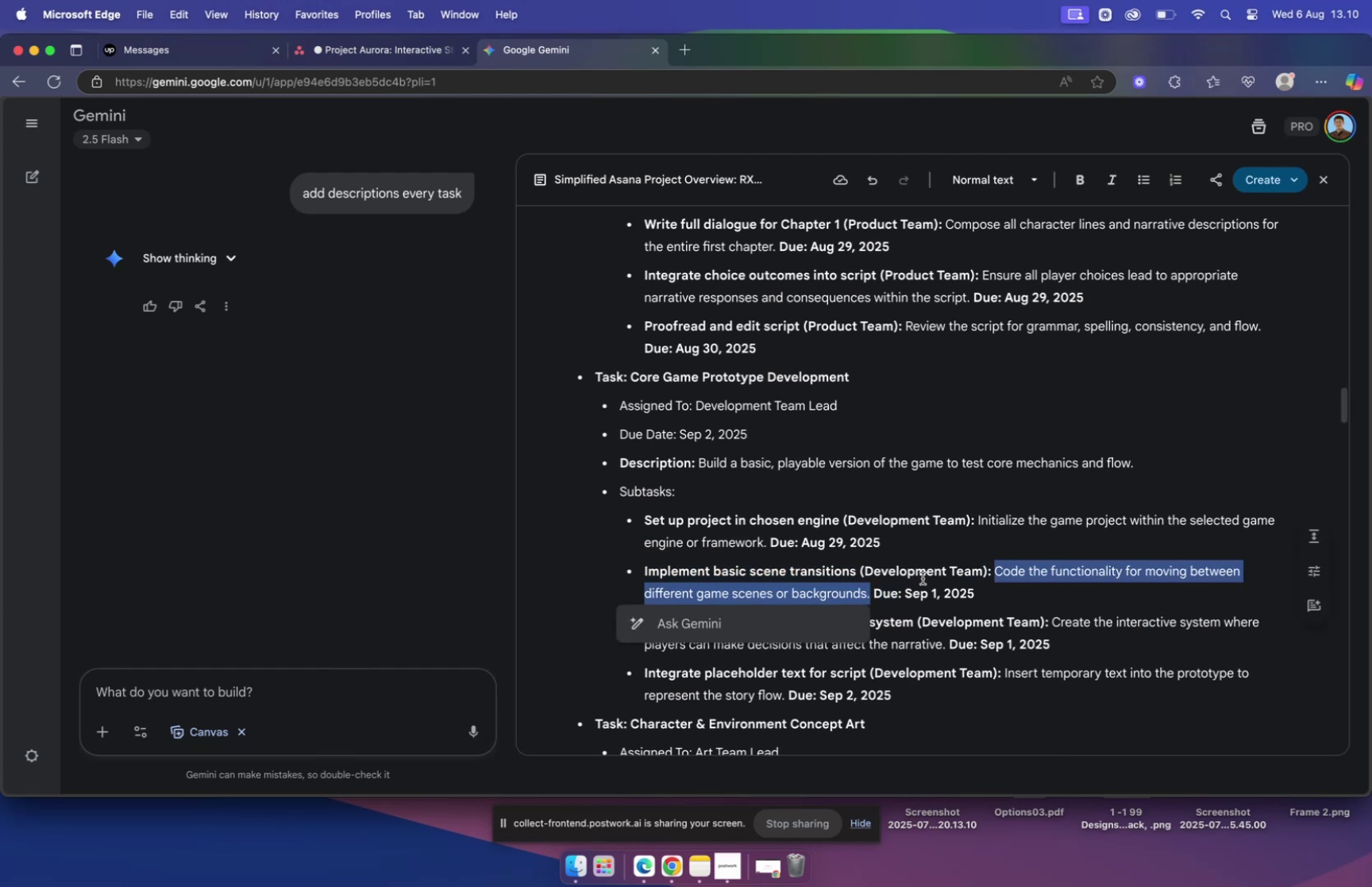 
key(Meta+C)
 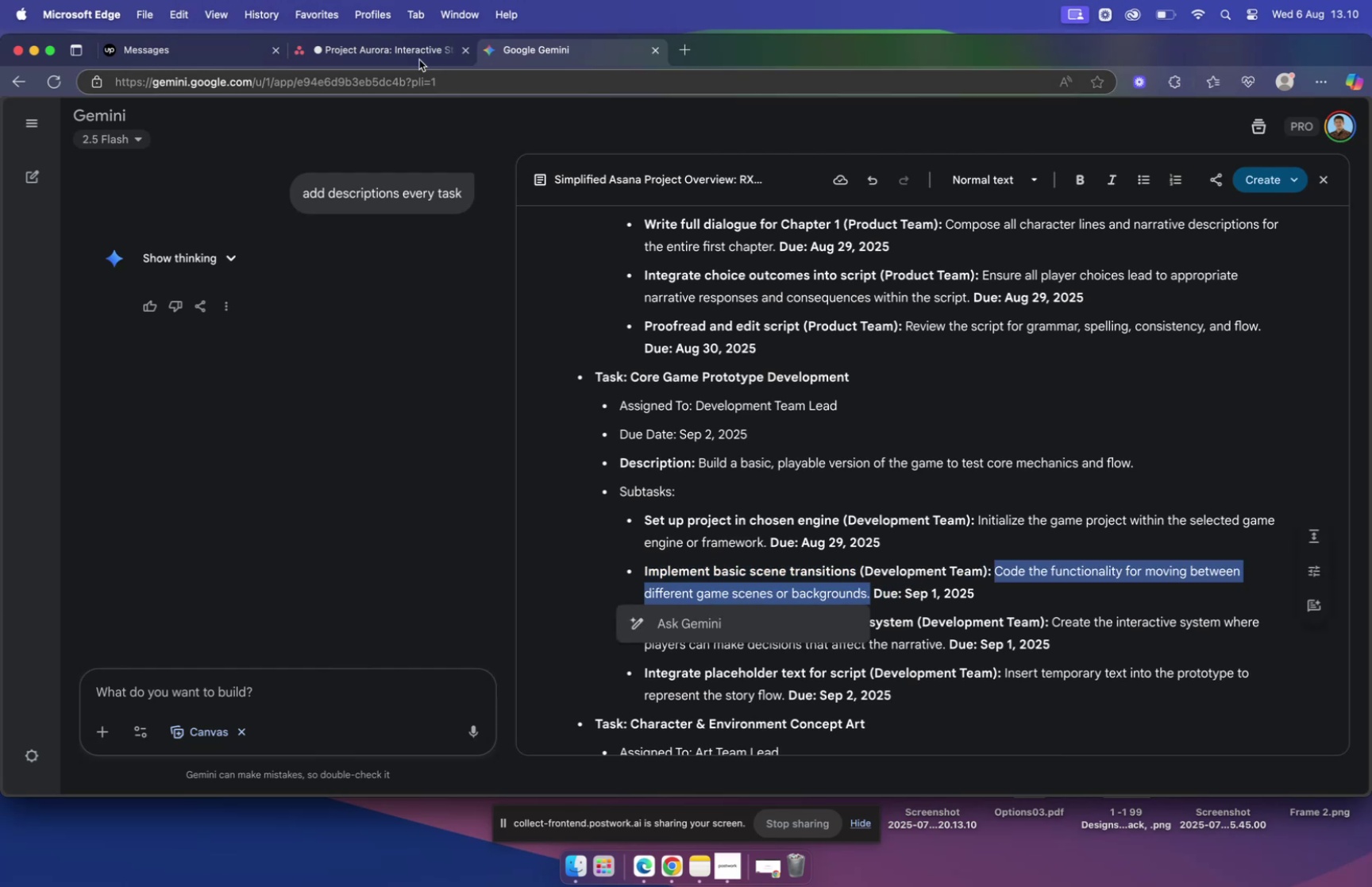 
left_click([386, 45])
 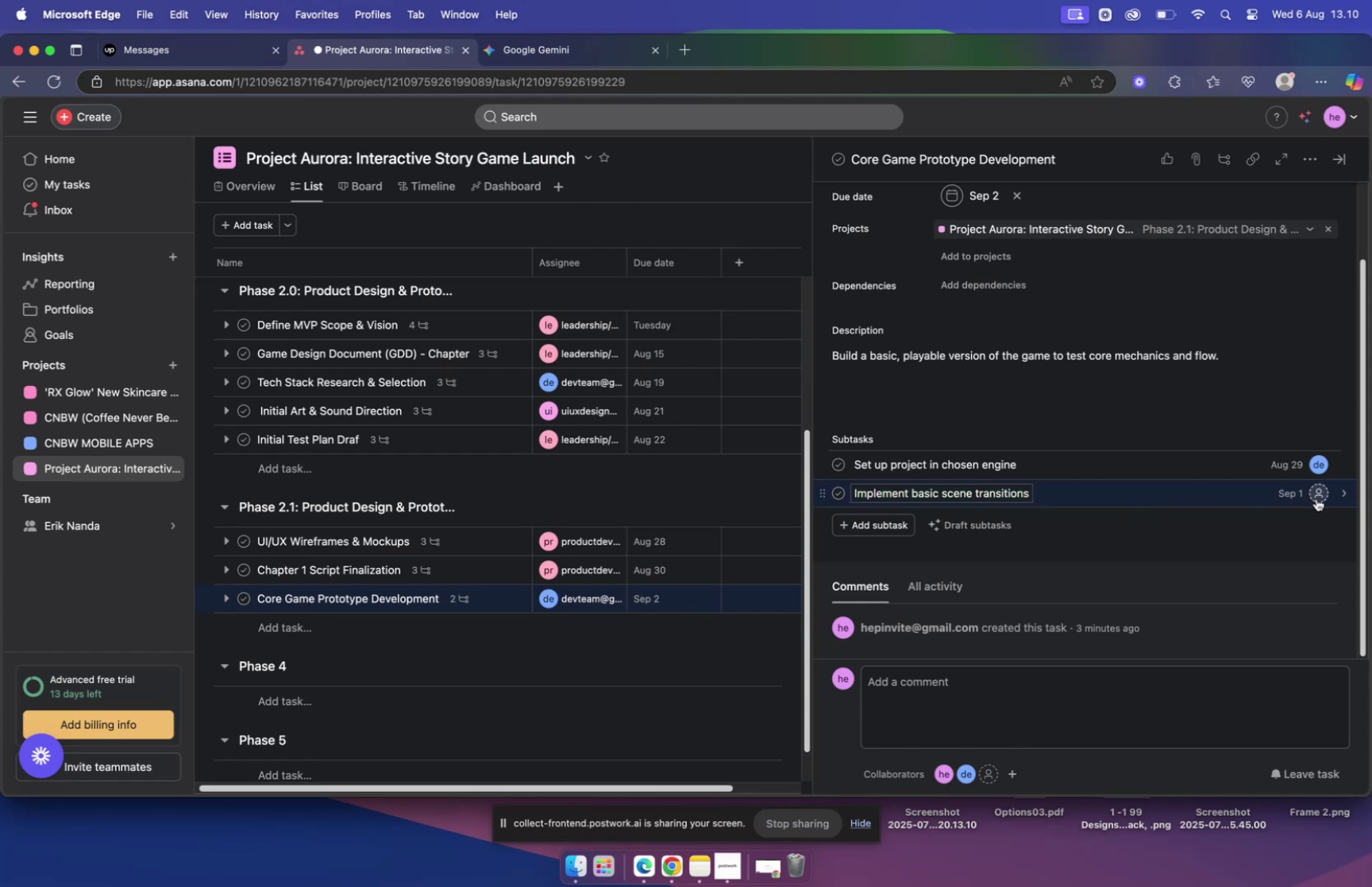 
left_click([1154, 499])
 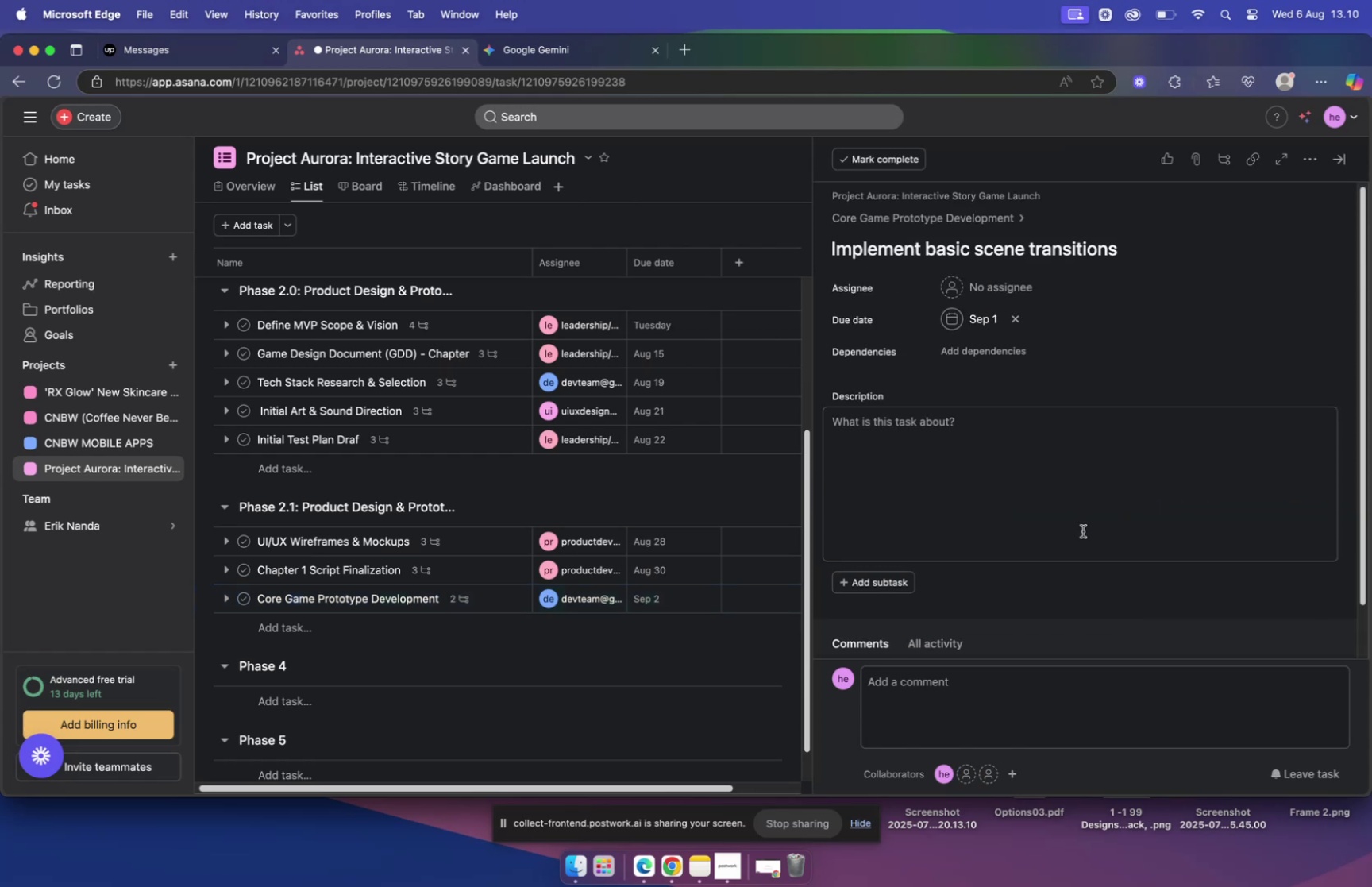 
key(Meta+V)
 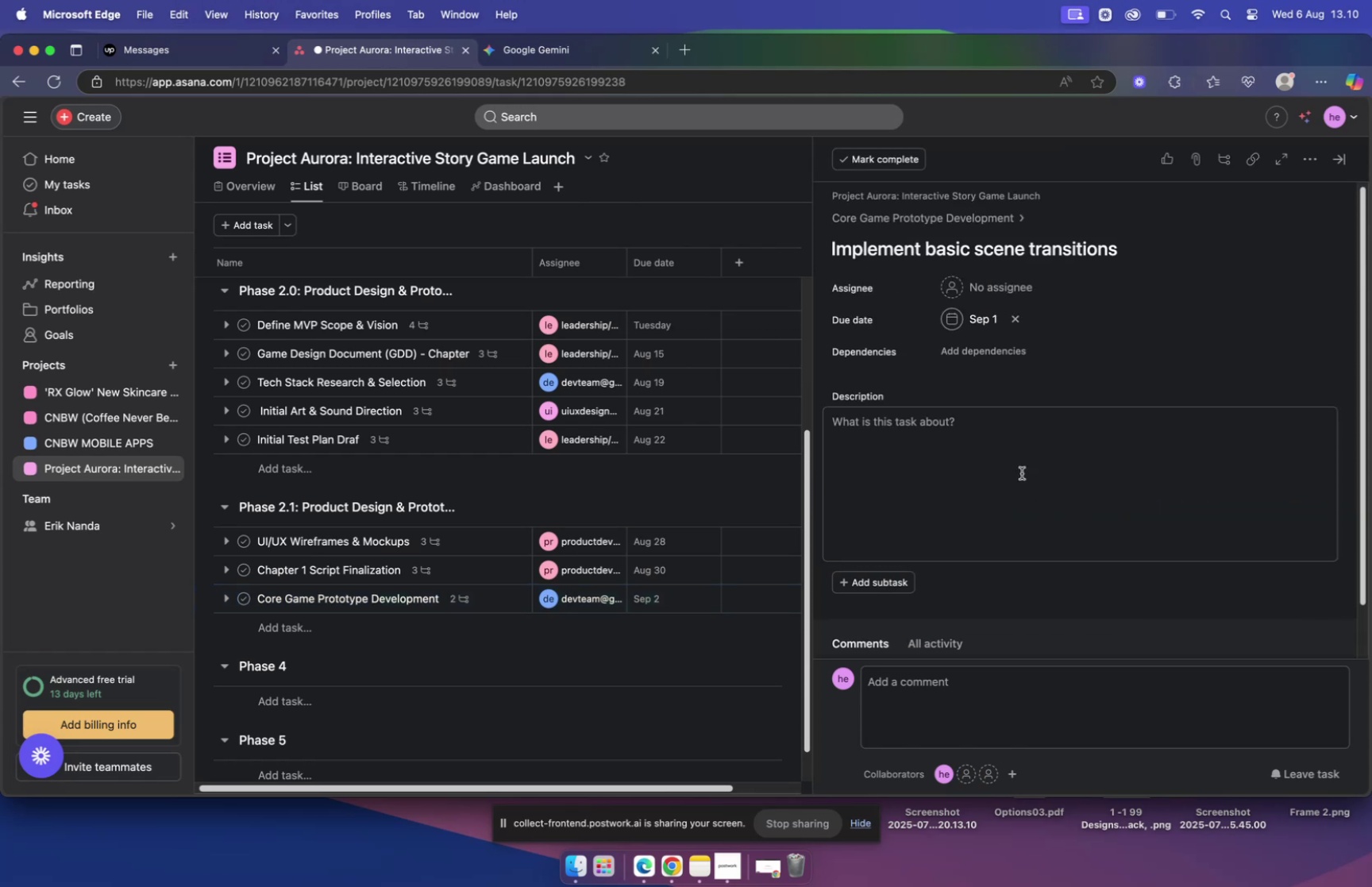 
left_click([1012, 460])
 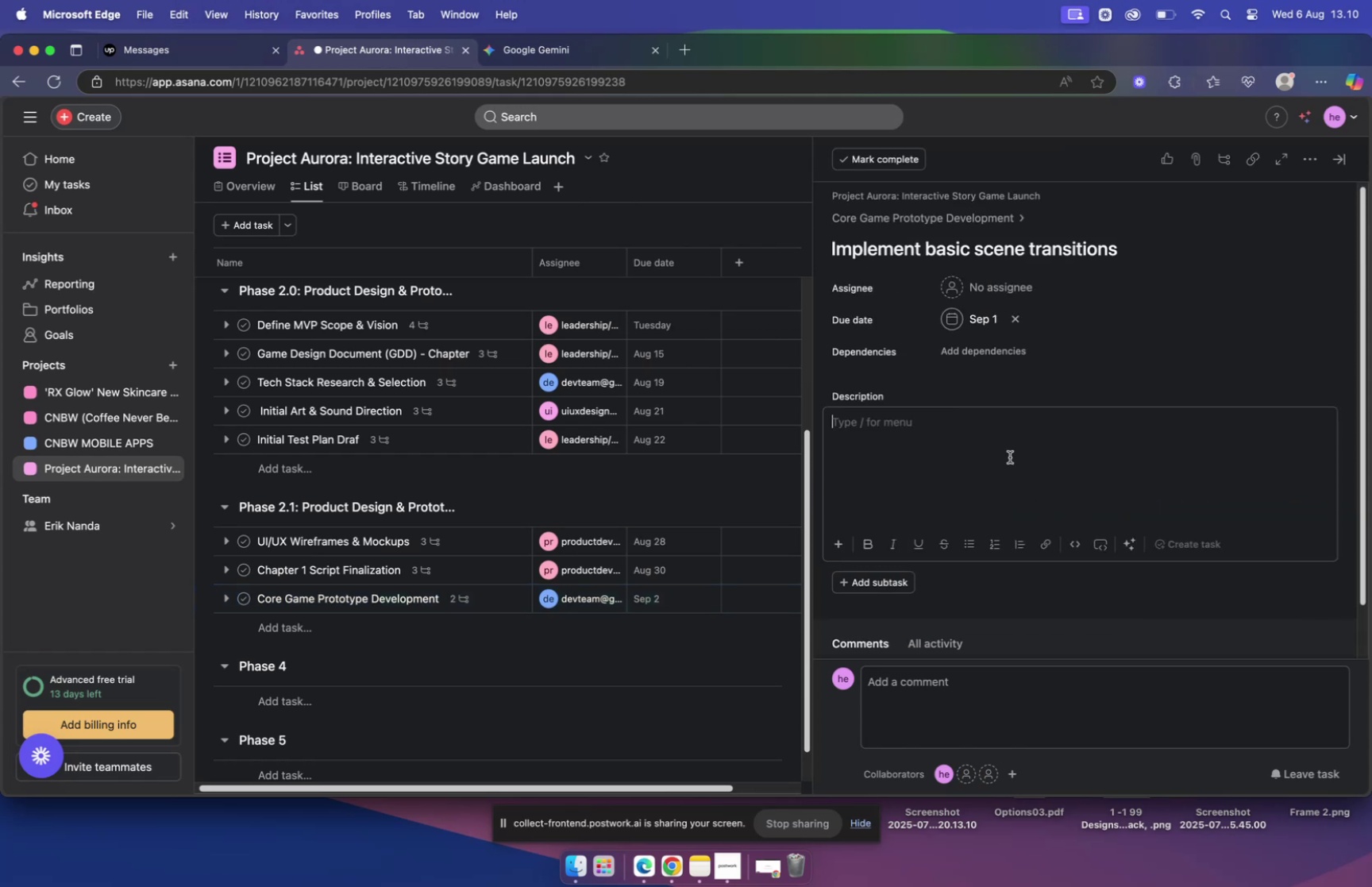 
key(Meta+V)
 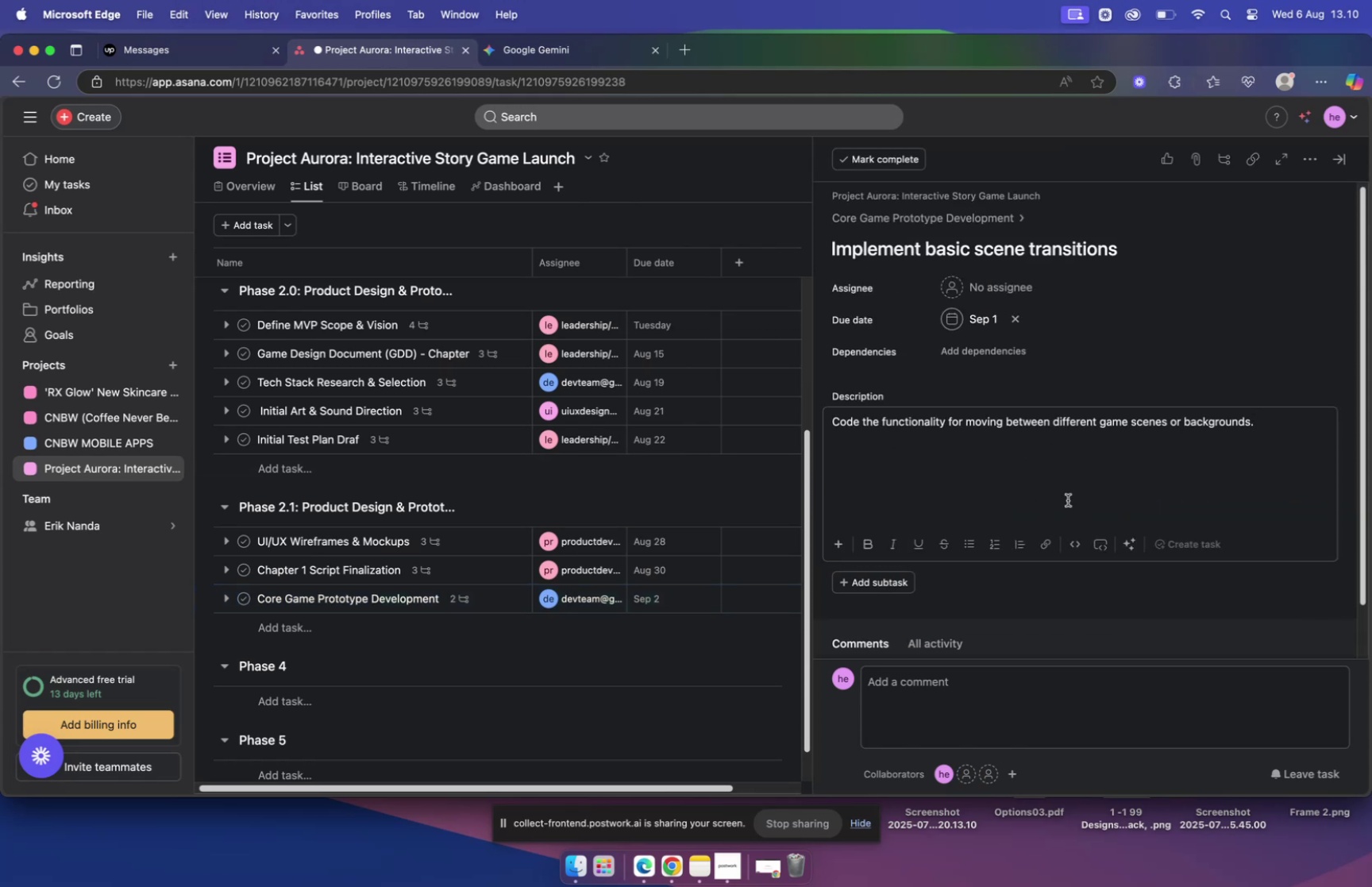 
left_click([953, 283])
 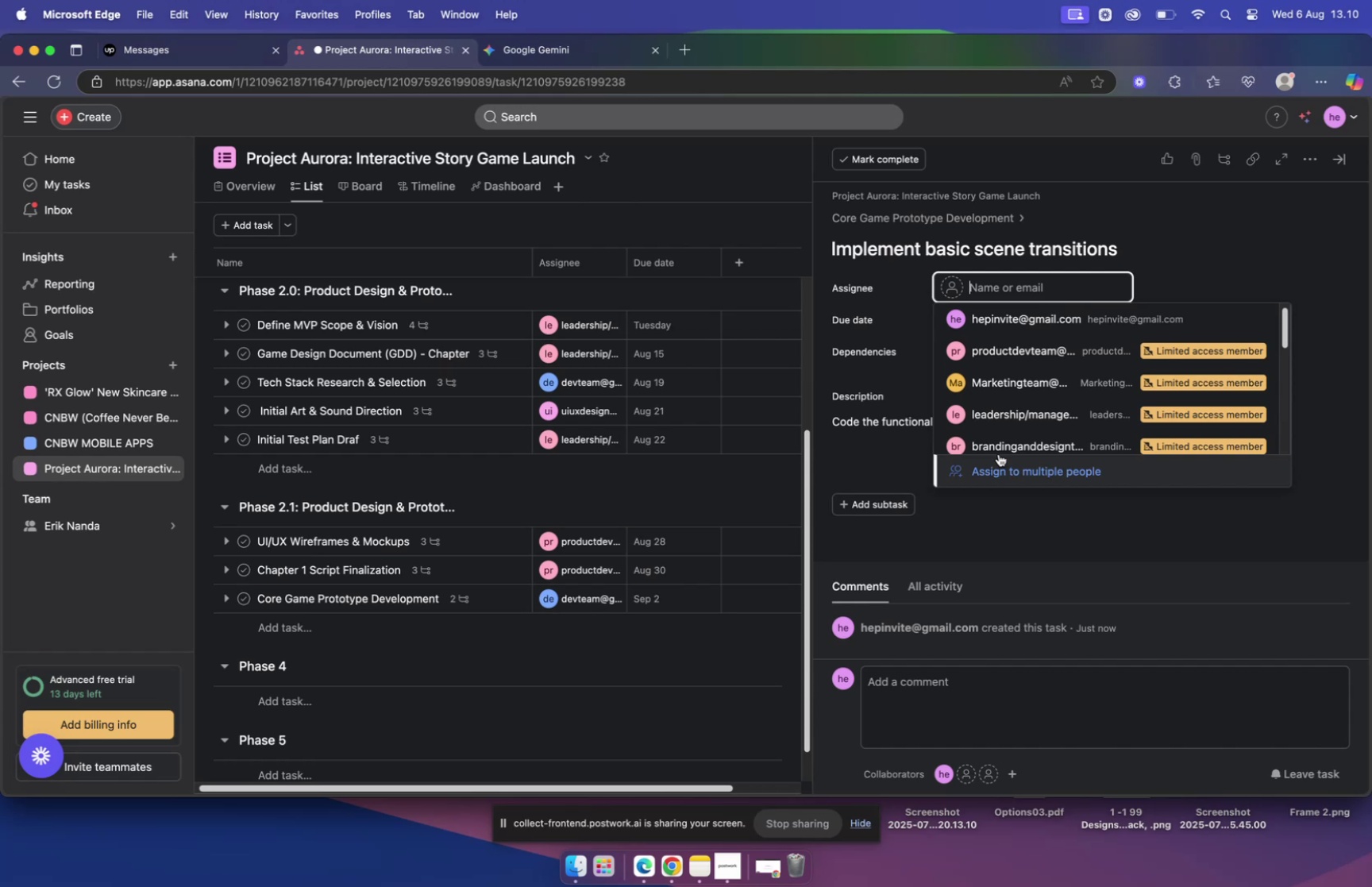 
scroll: coordinate [986, 404], scroll_direction: down, amount: 3.0
 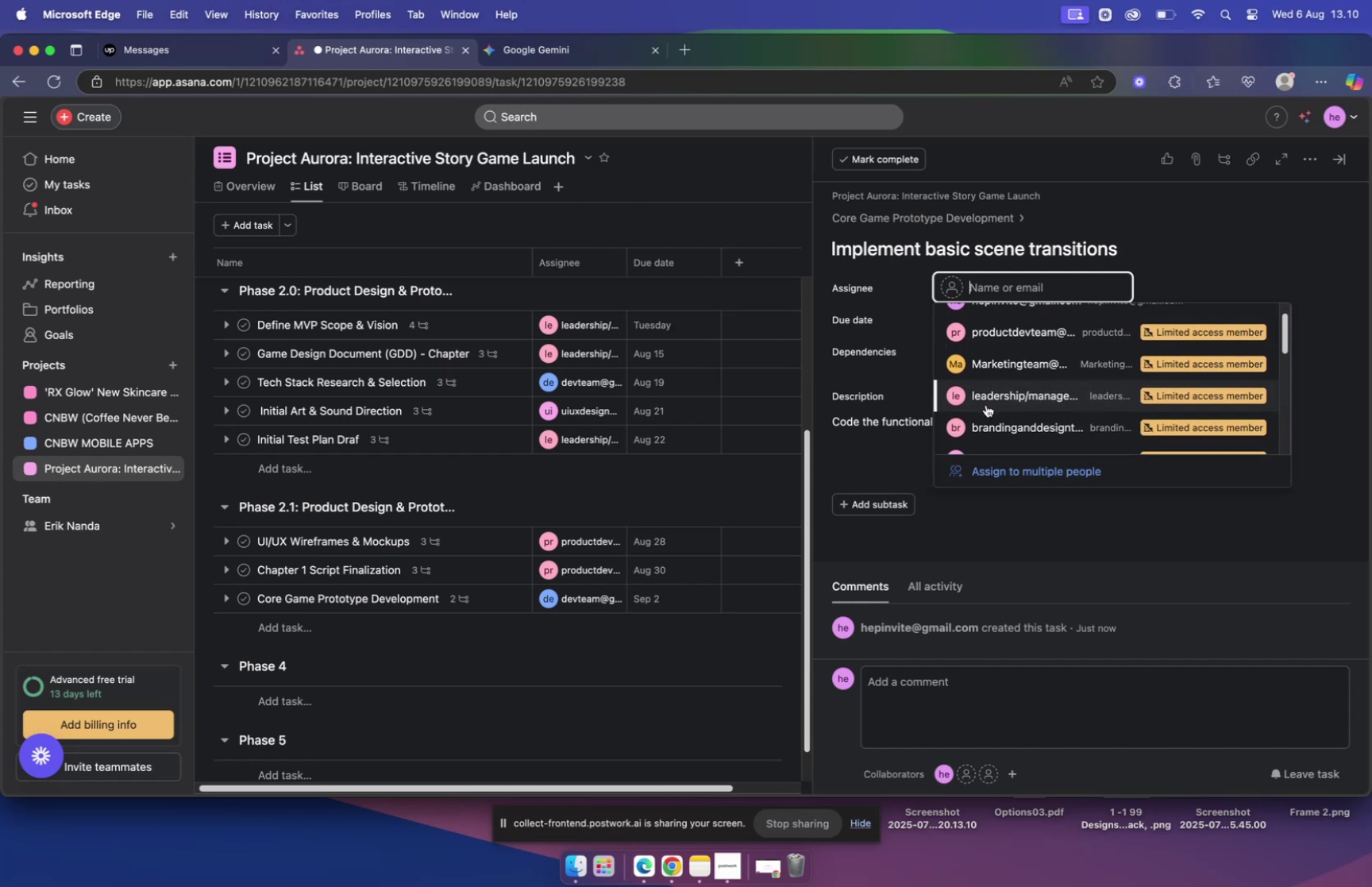 
type(dev)
 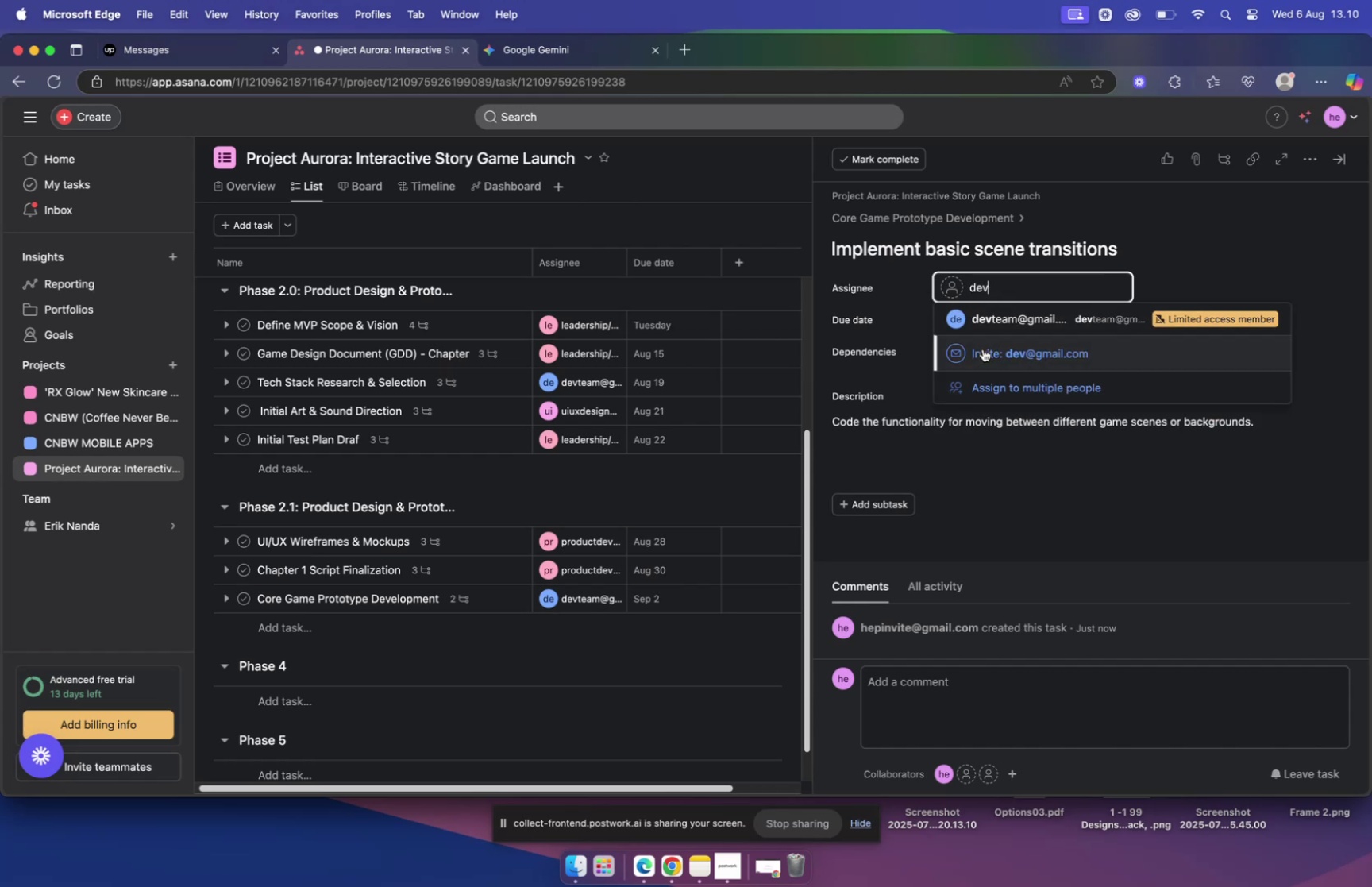 
left_click([981, 324])
 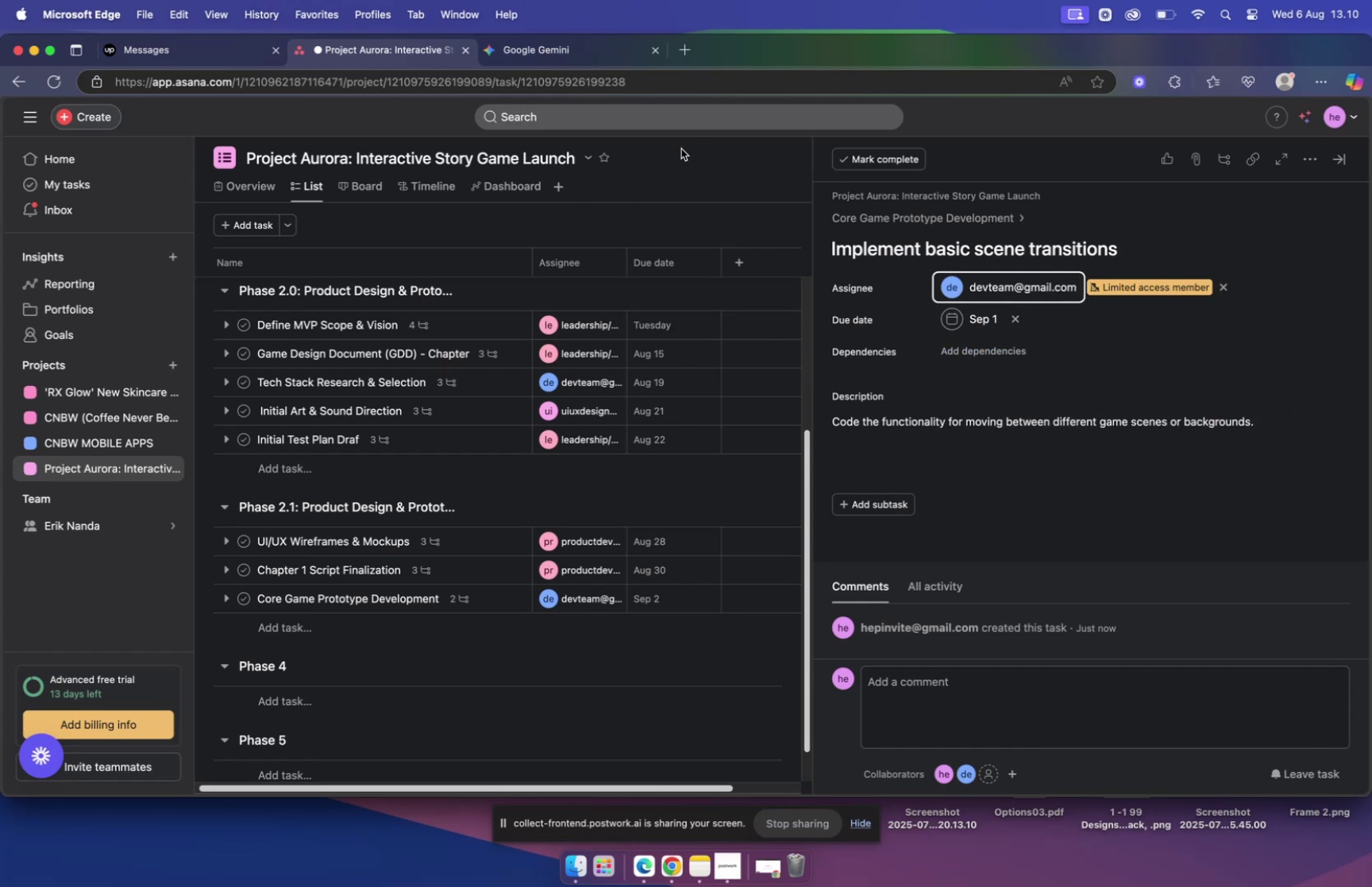 
left_click([542, 56])
 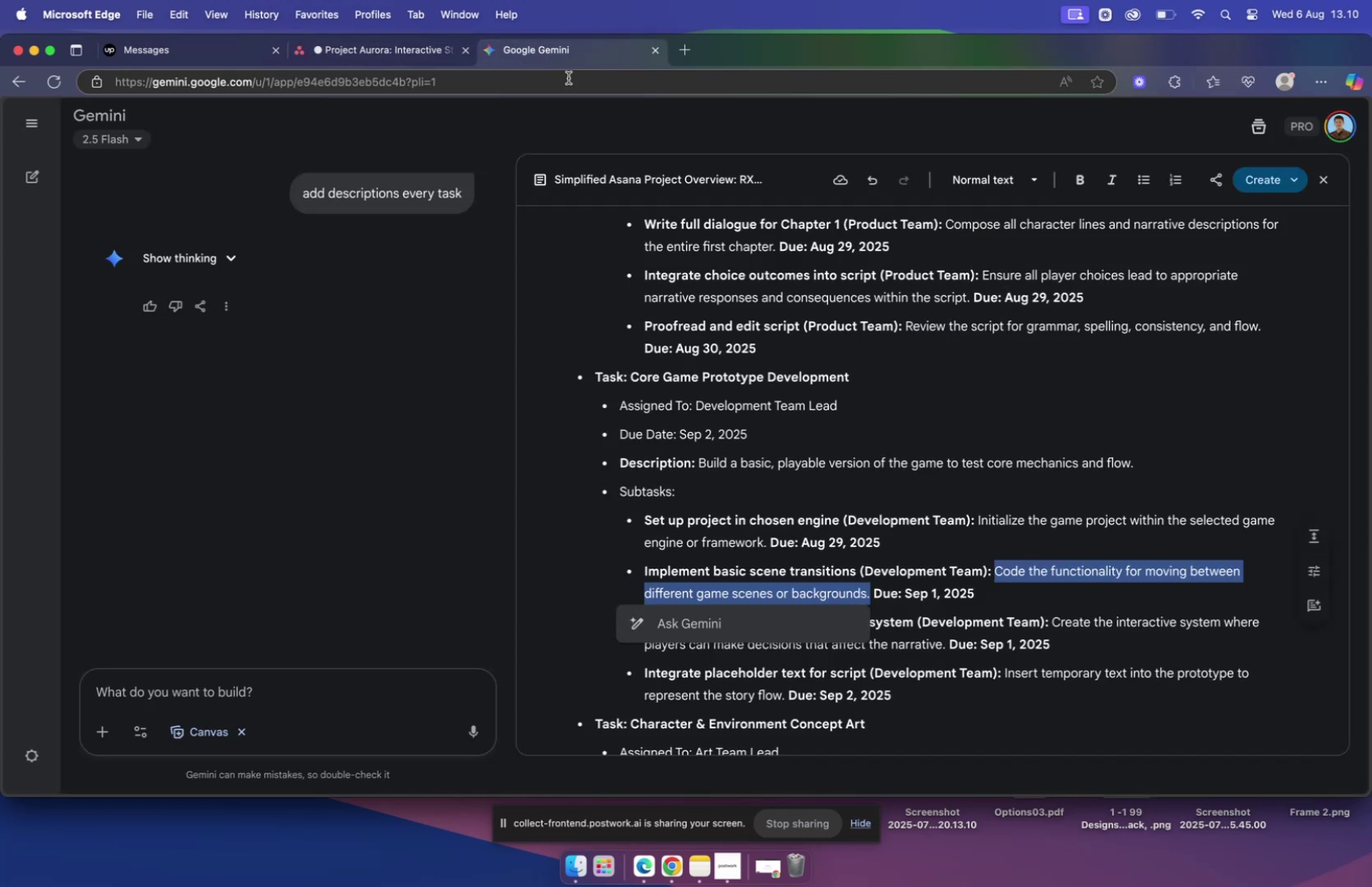 
left_click([415, 49])
 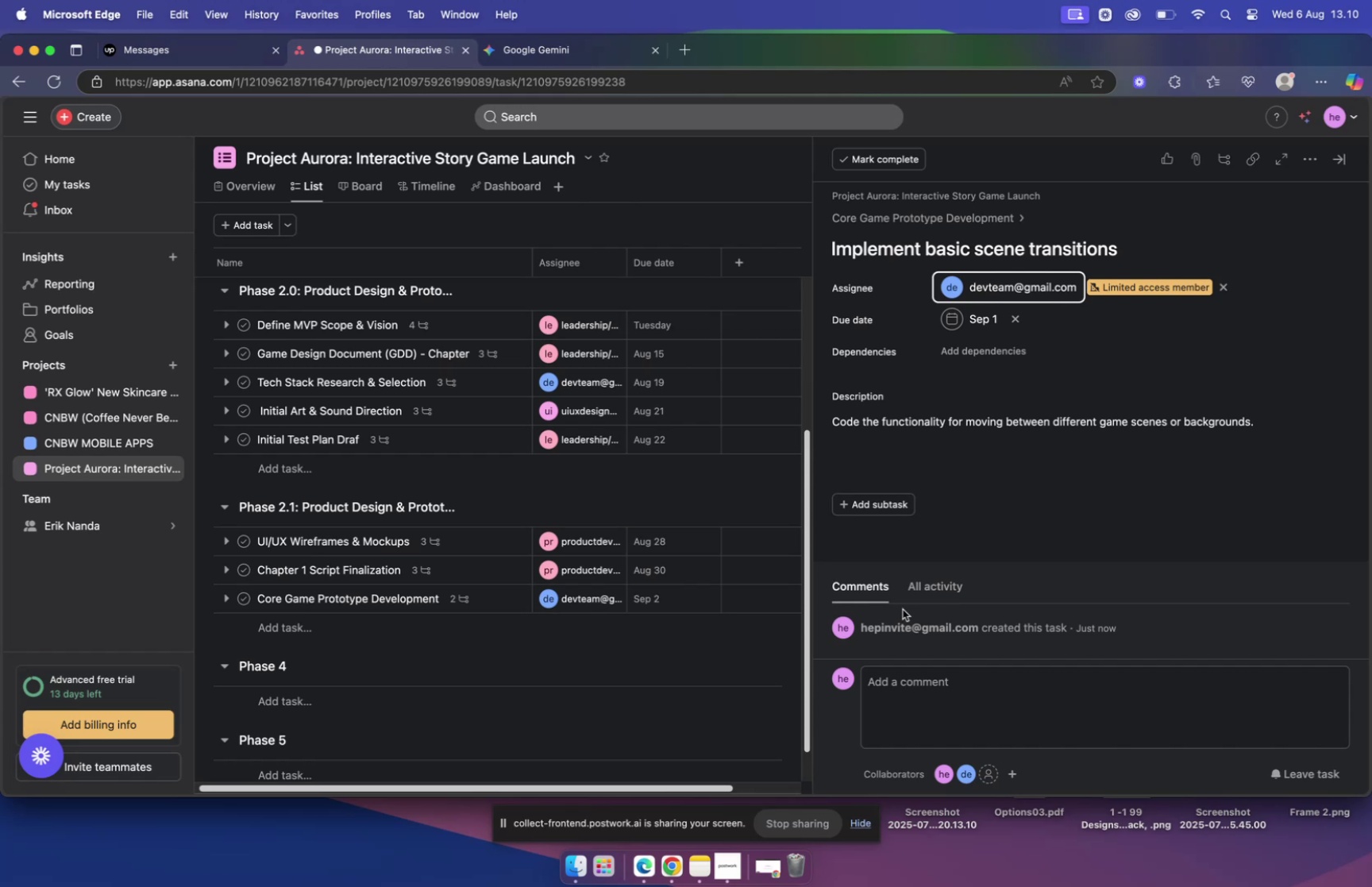 
left_click([701, 488])
 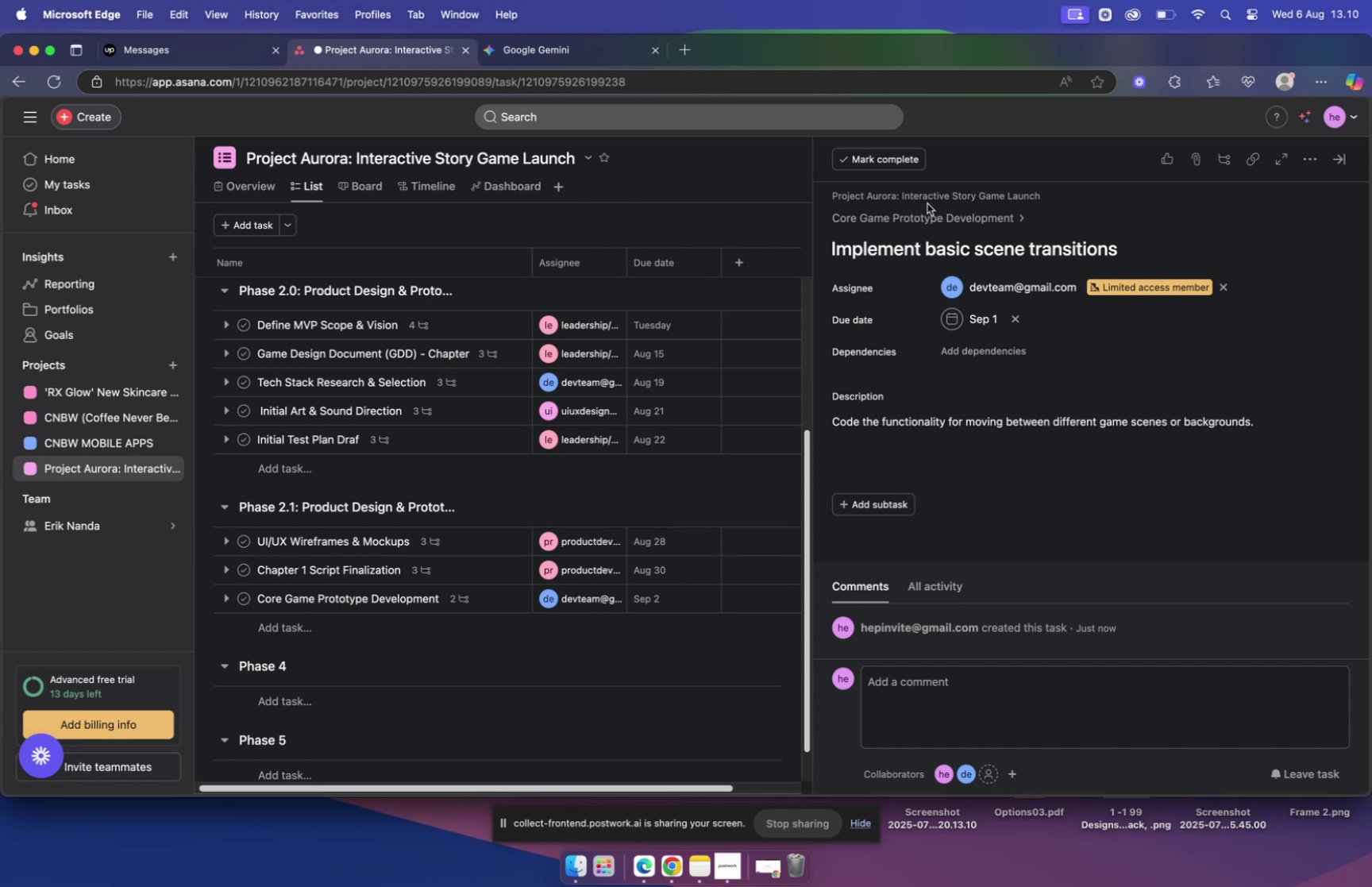 
left_click([924, 220])
 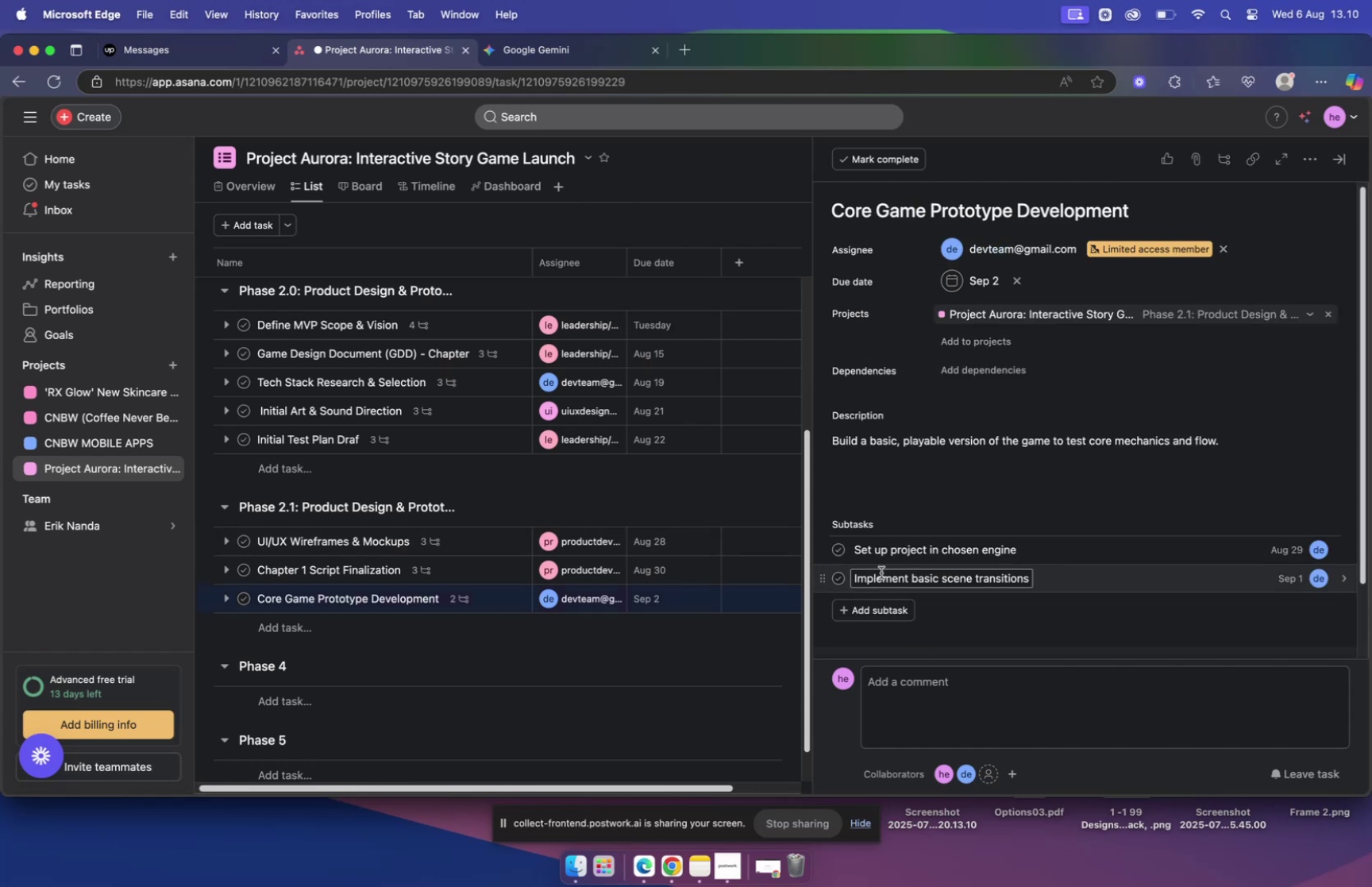 
left_click([874, 606])
 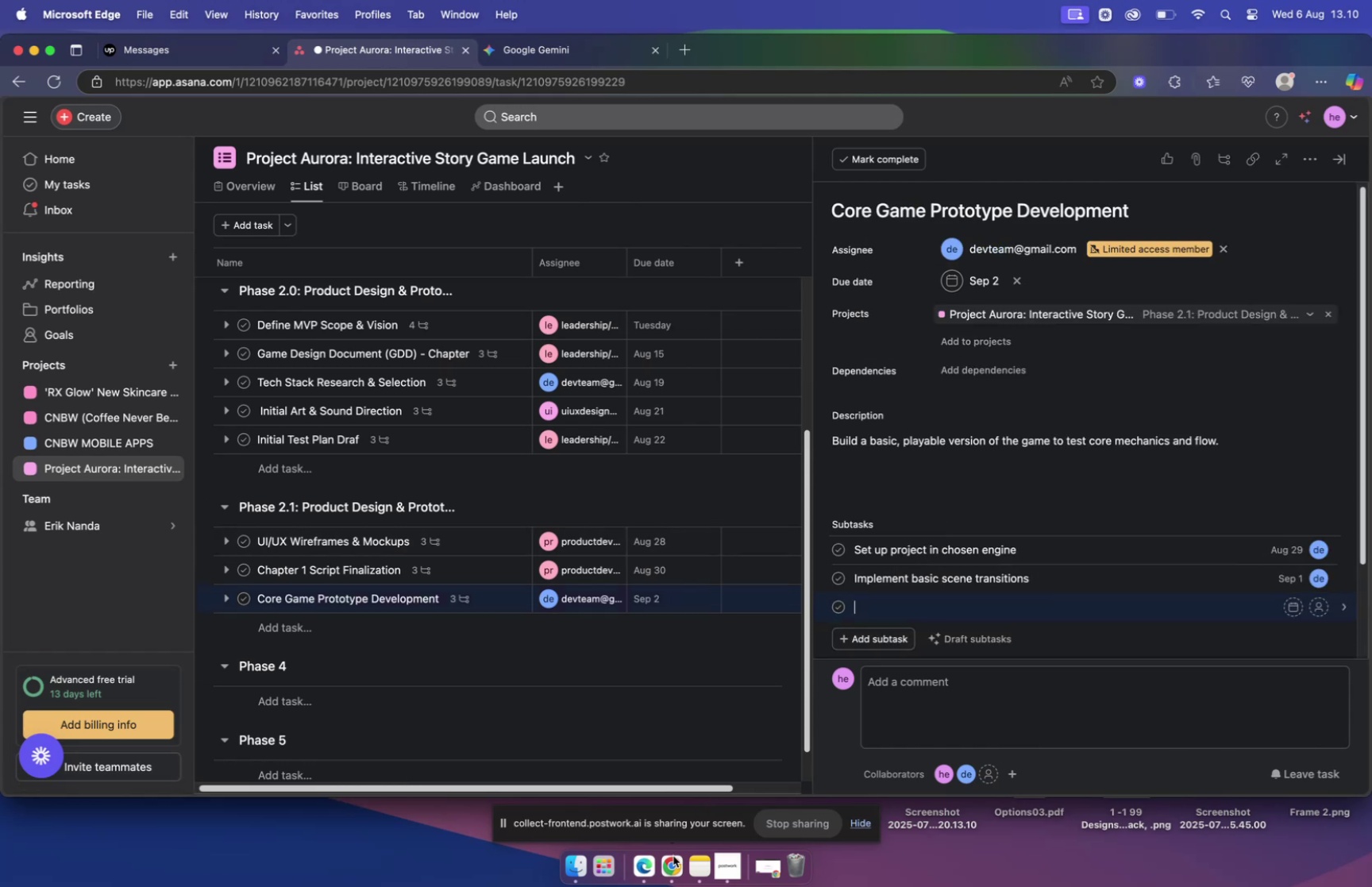 
left_click([702, 866])
 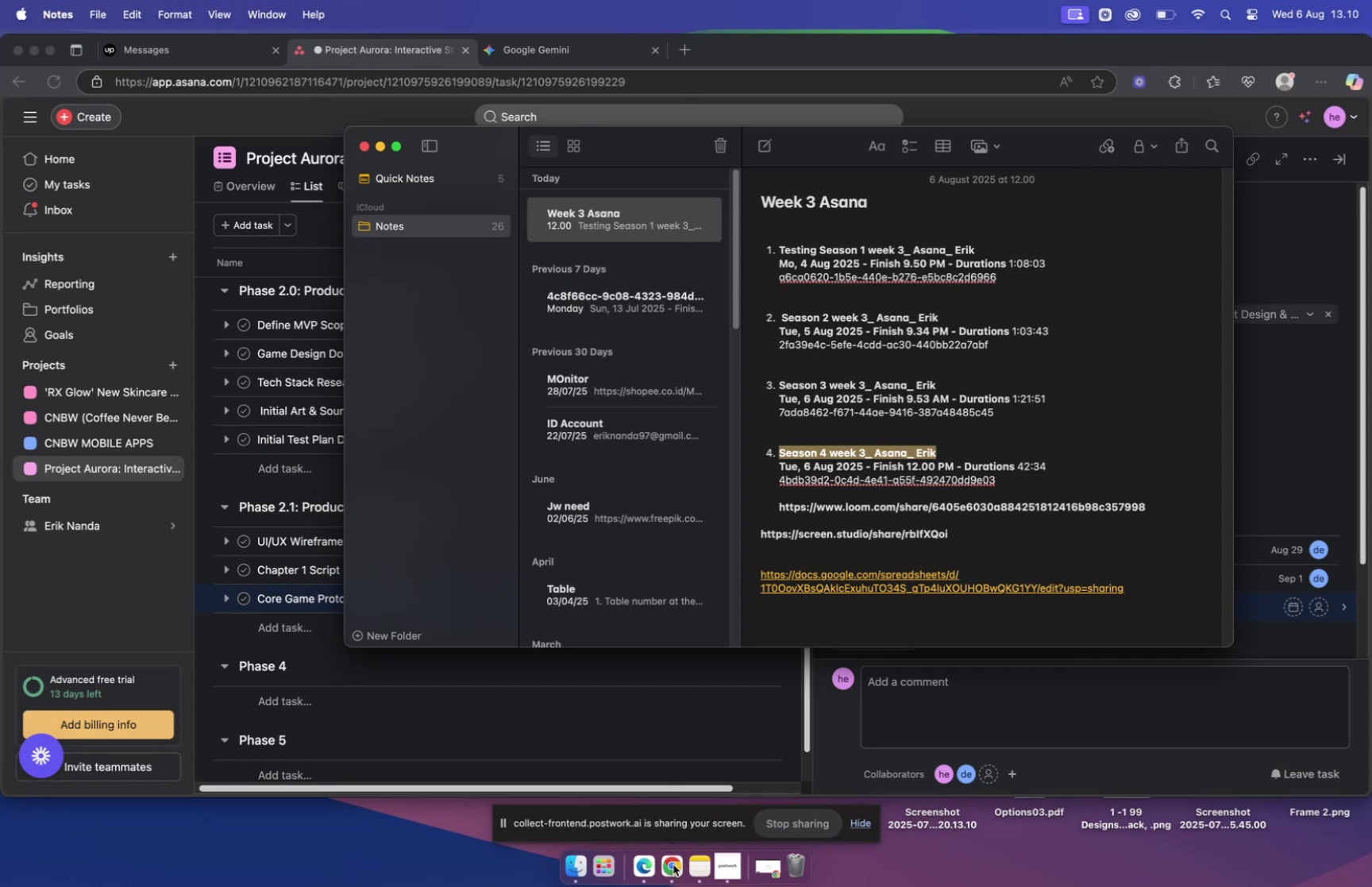 
left_click([734, 711])
 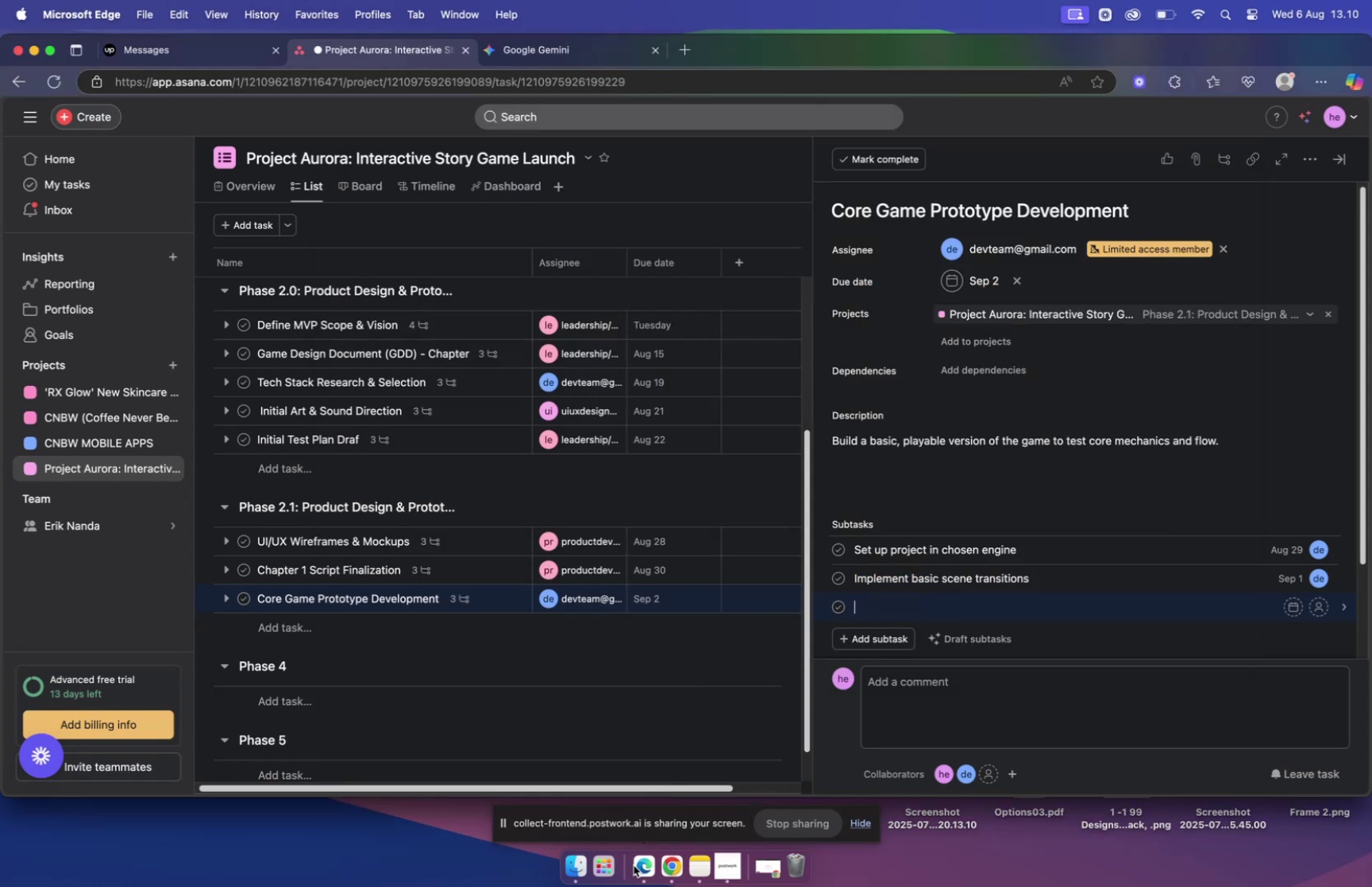 
left_click([671, 866])
 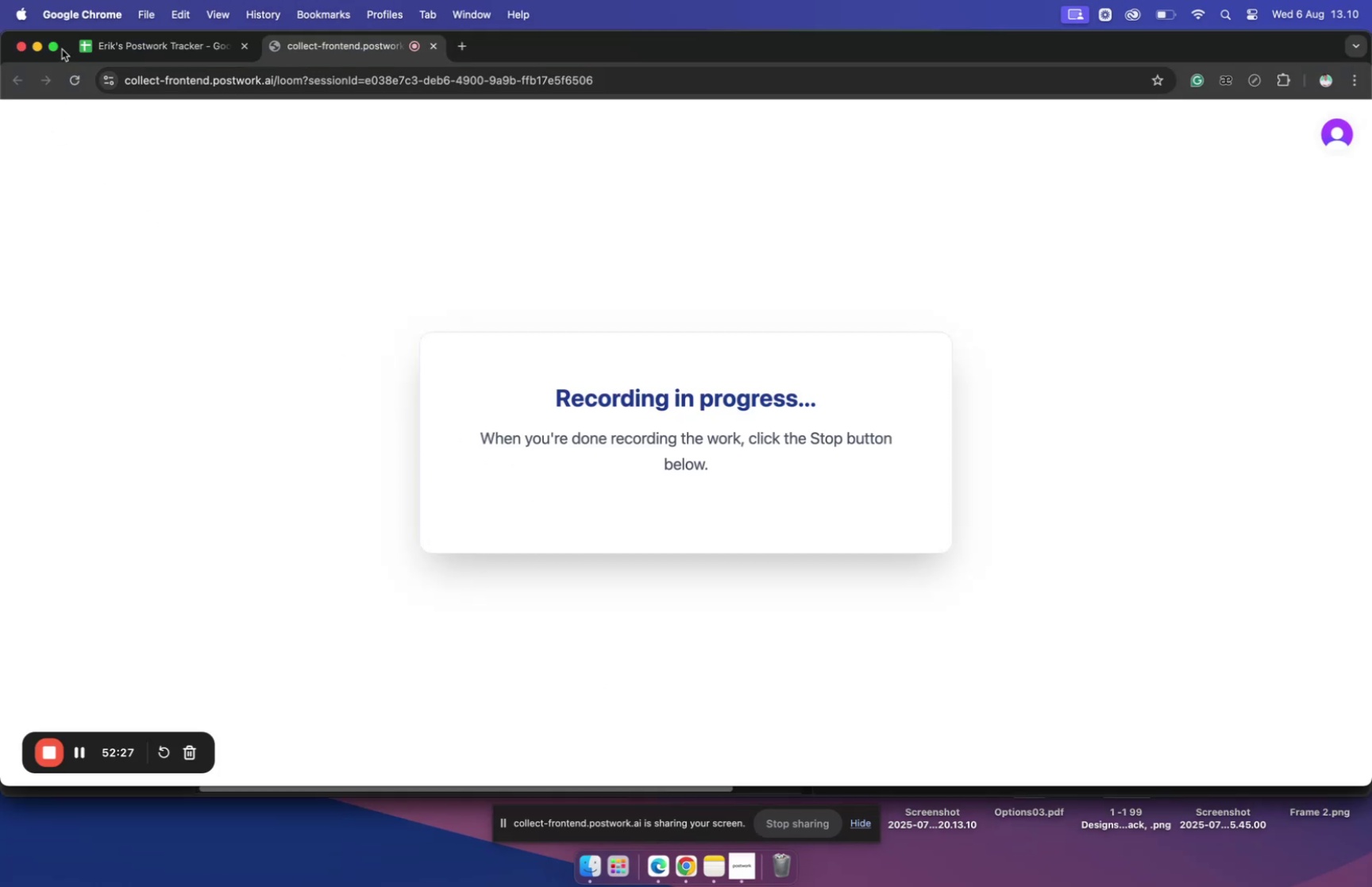 
left_click([37, 48])
 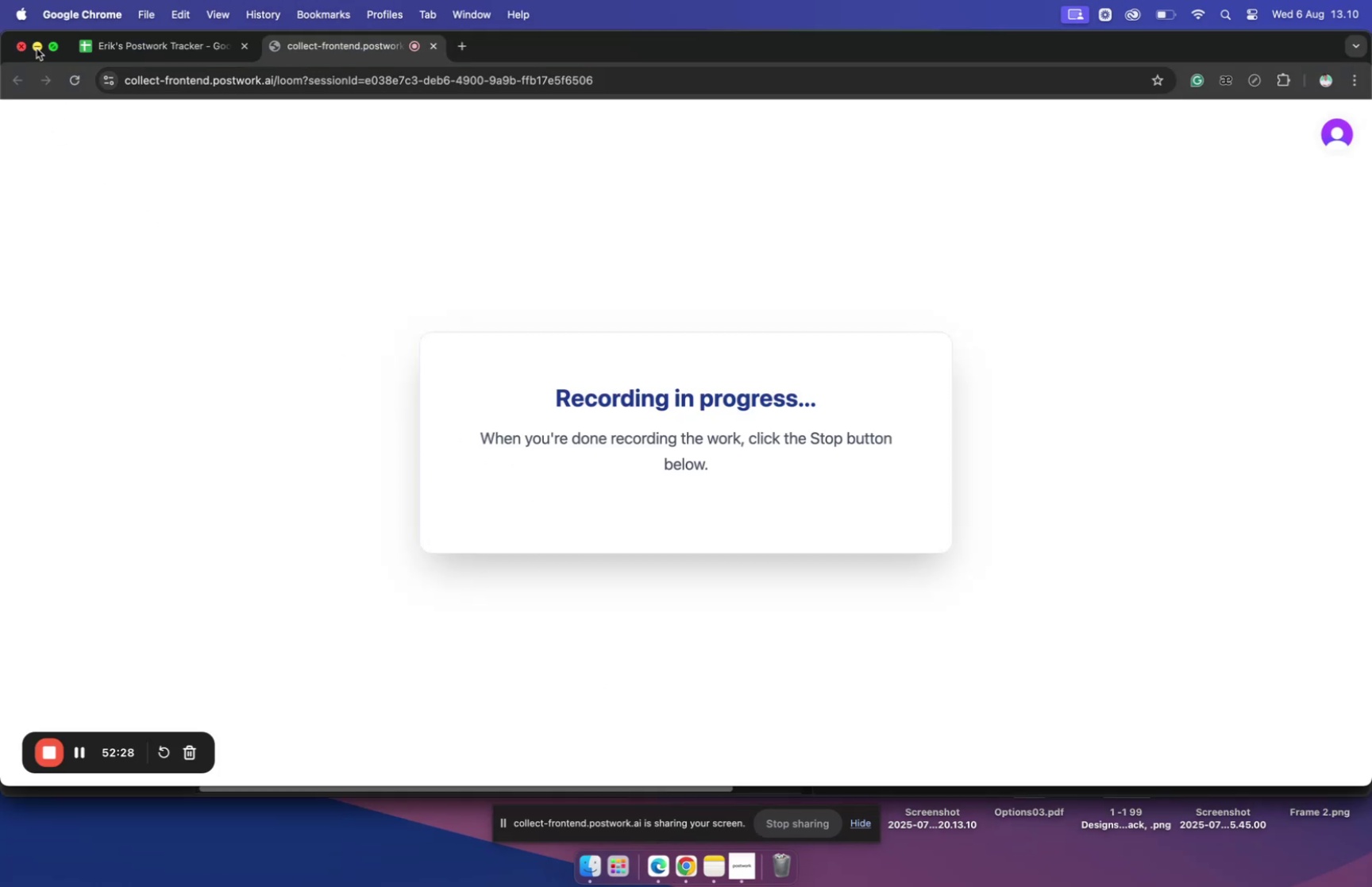 
mouse_move([372, 202])
 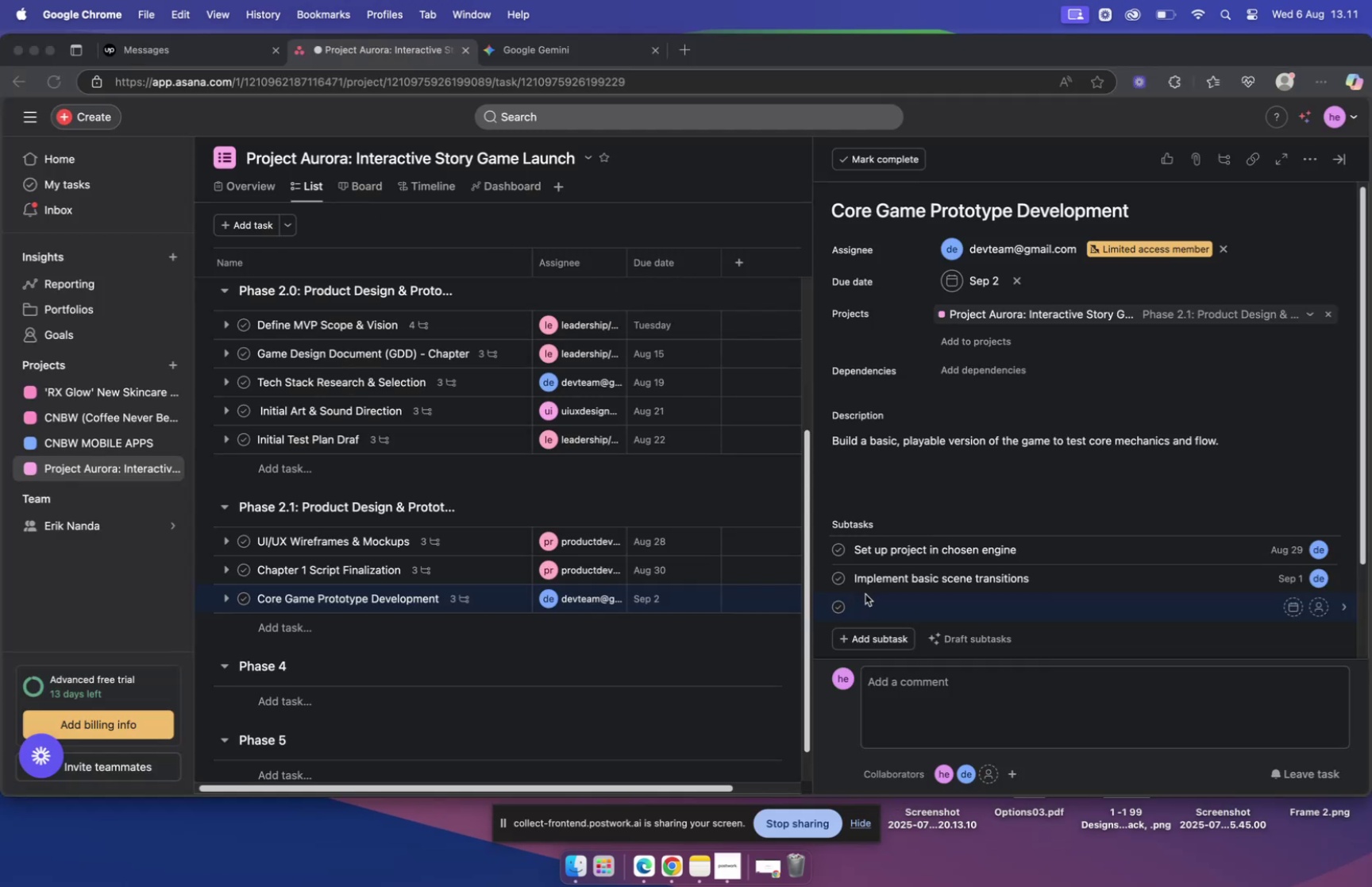 
left_click([862, 602])
 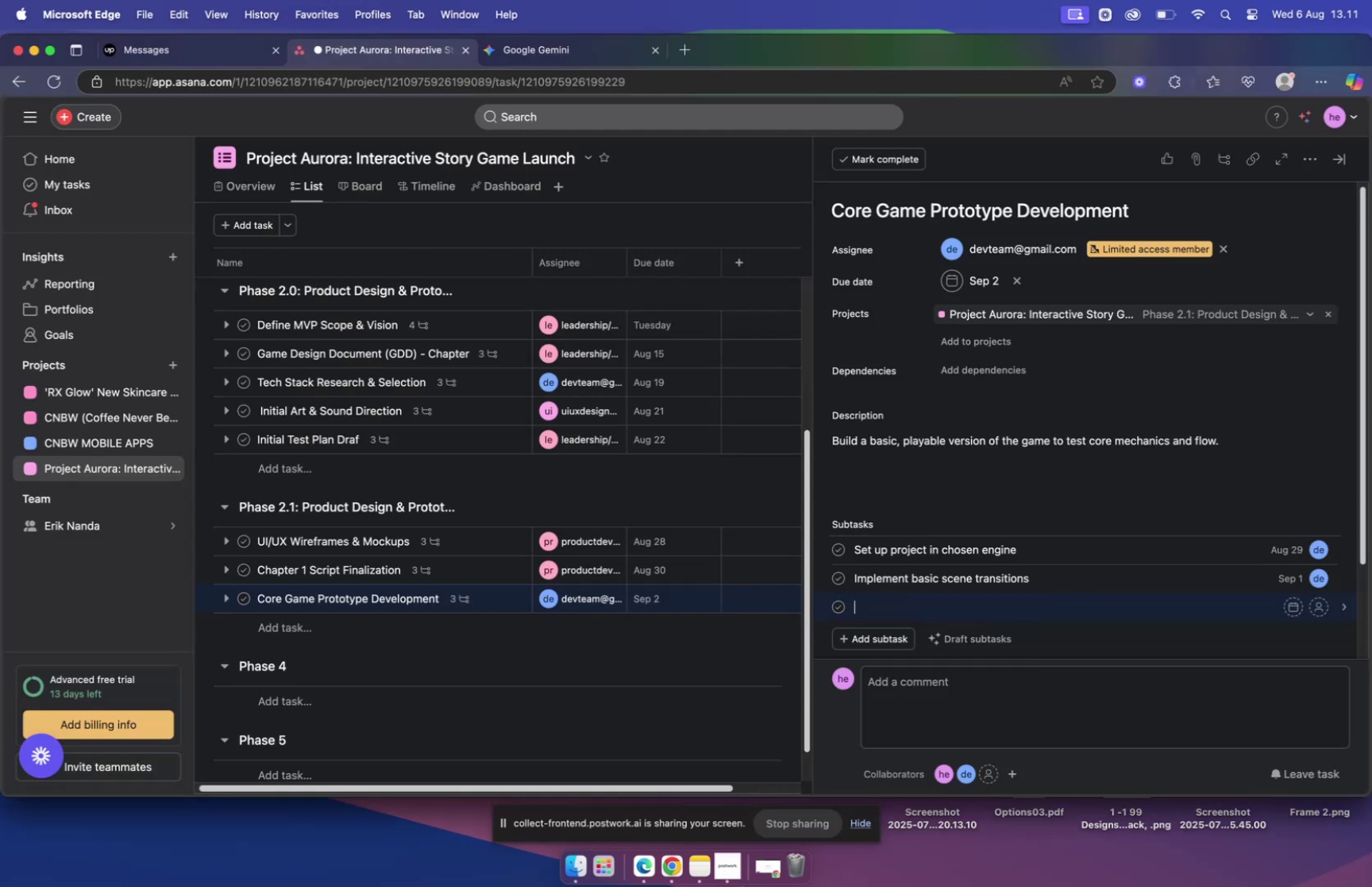 
left_click([700, 864])
 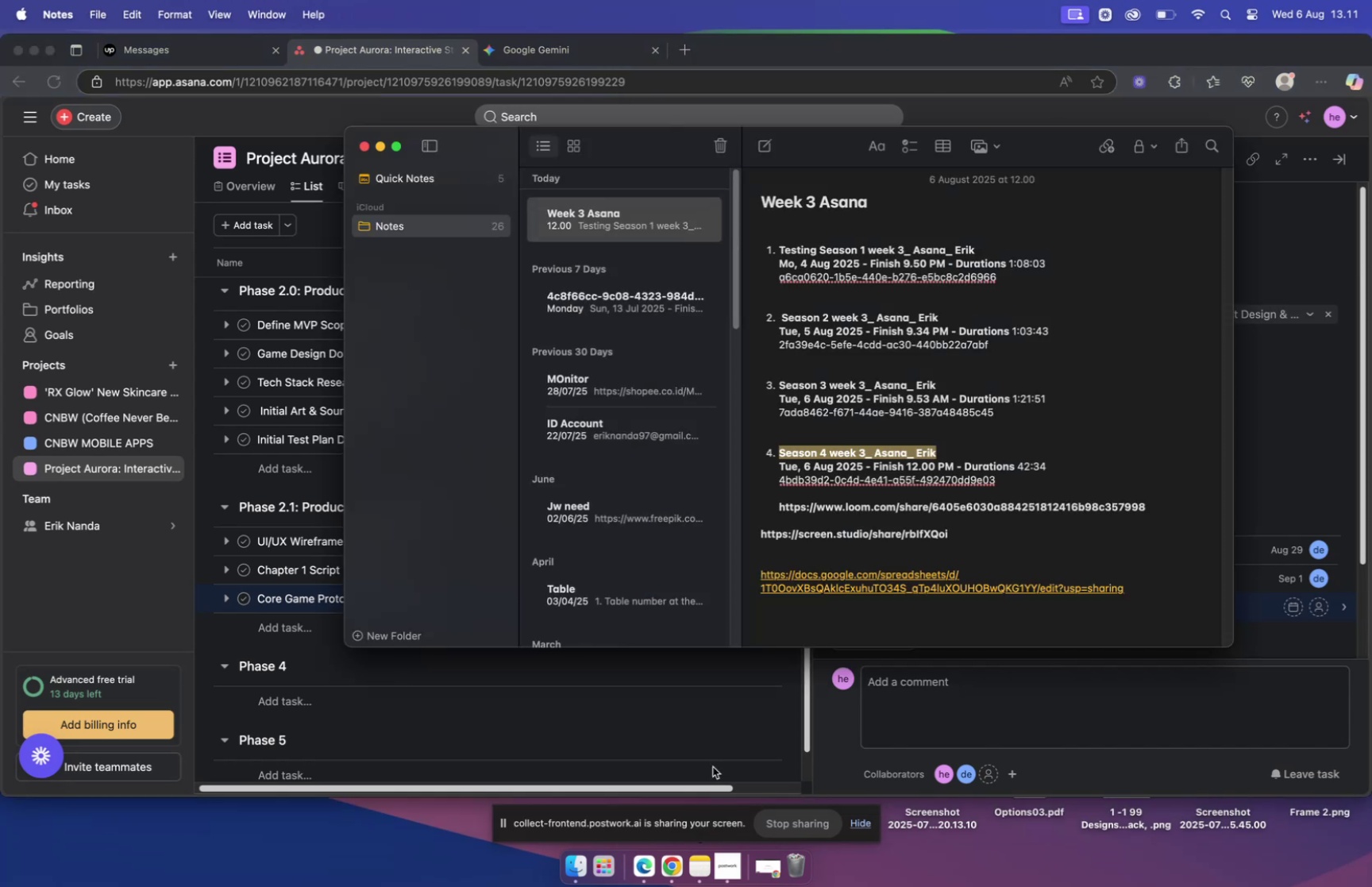 
left_click([716, 739])
 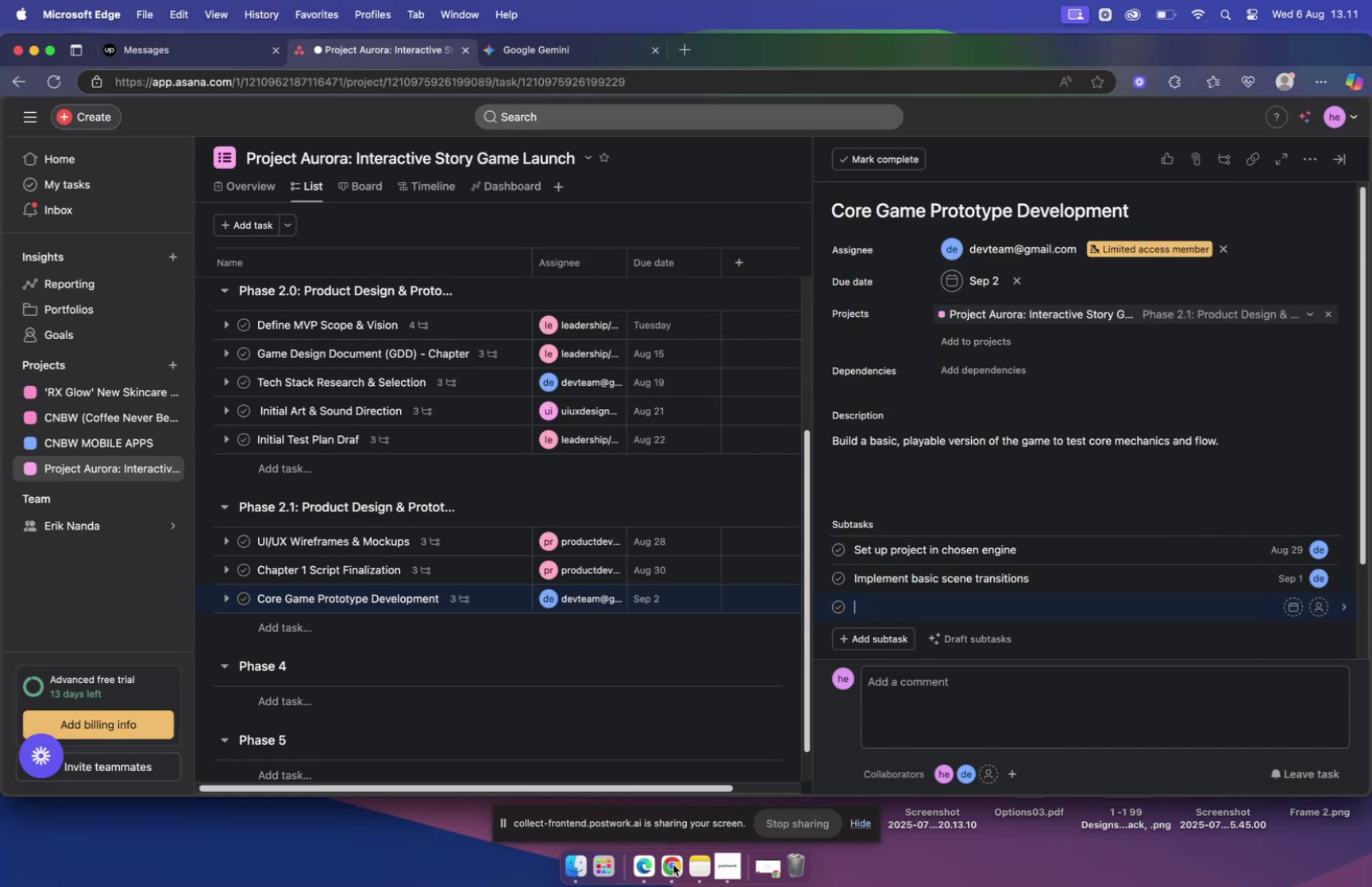 
left_click([613, 48])
 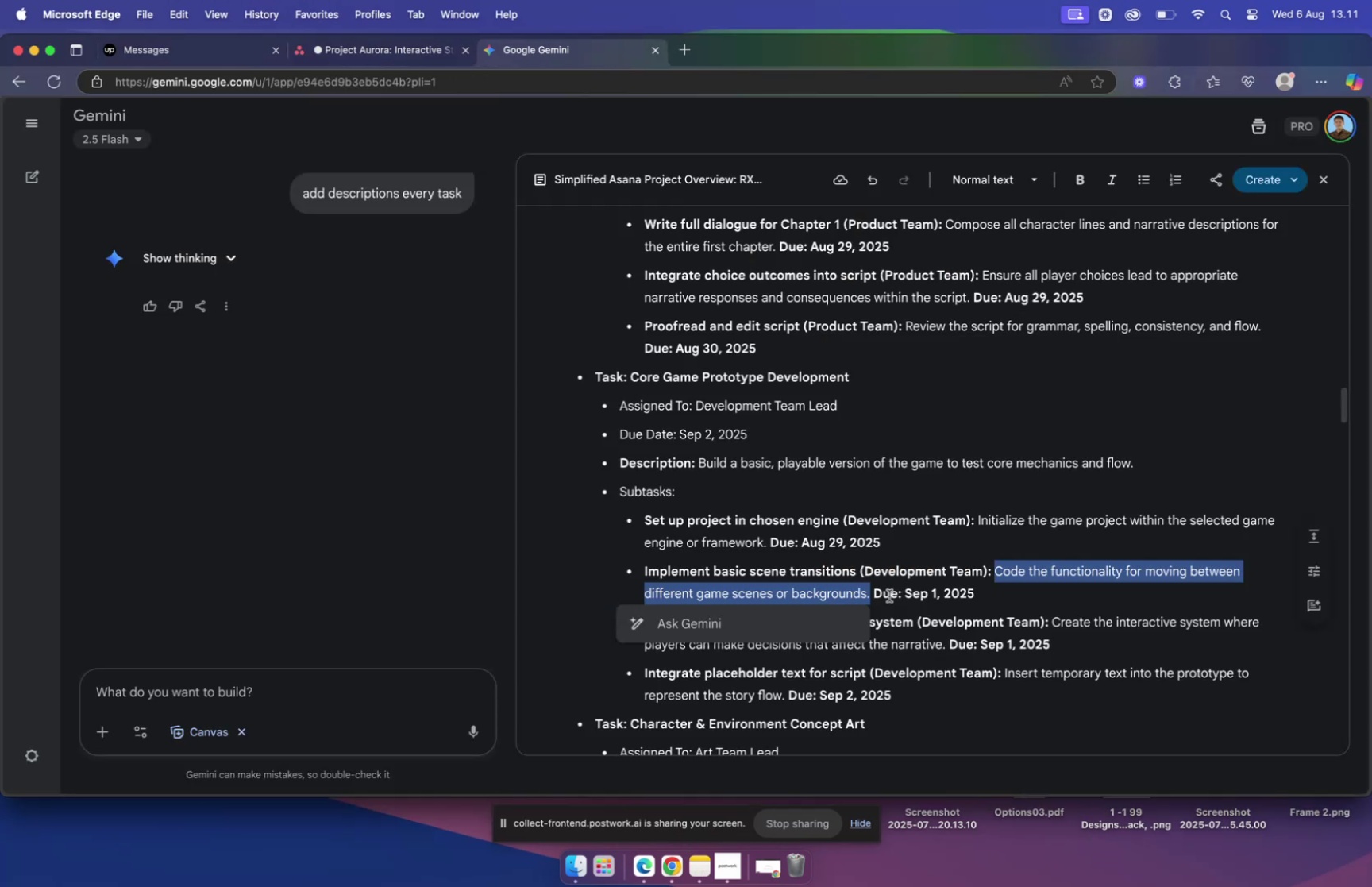 
left_click([914, 618])
 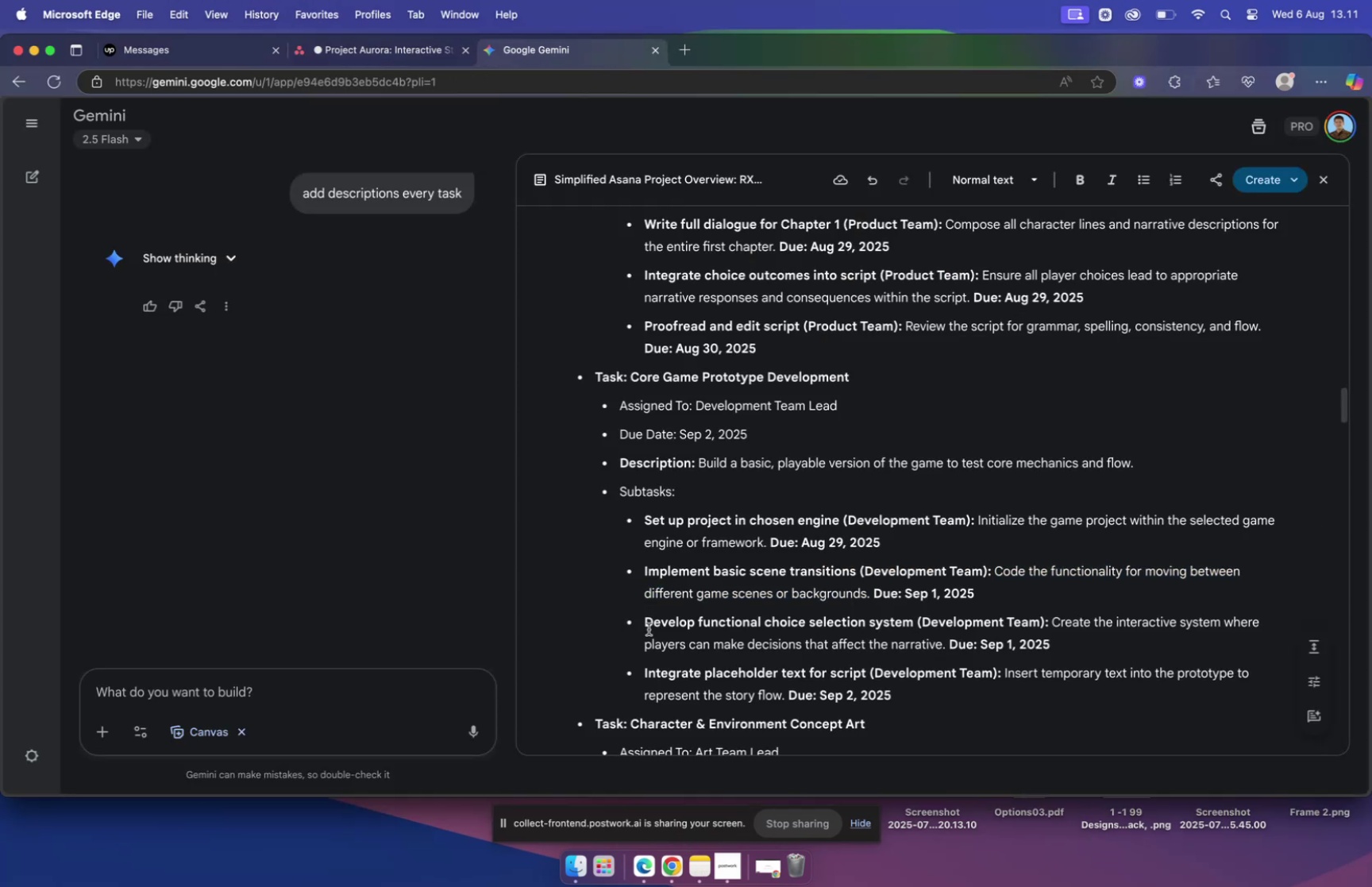 
left_click_drag(start_coordinate=[646, 619], to_coordinate=[910, 620])
 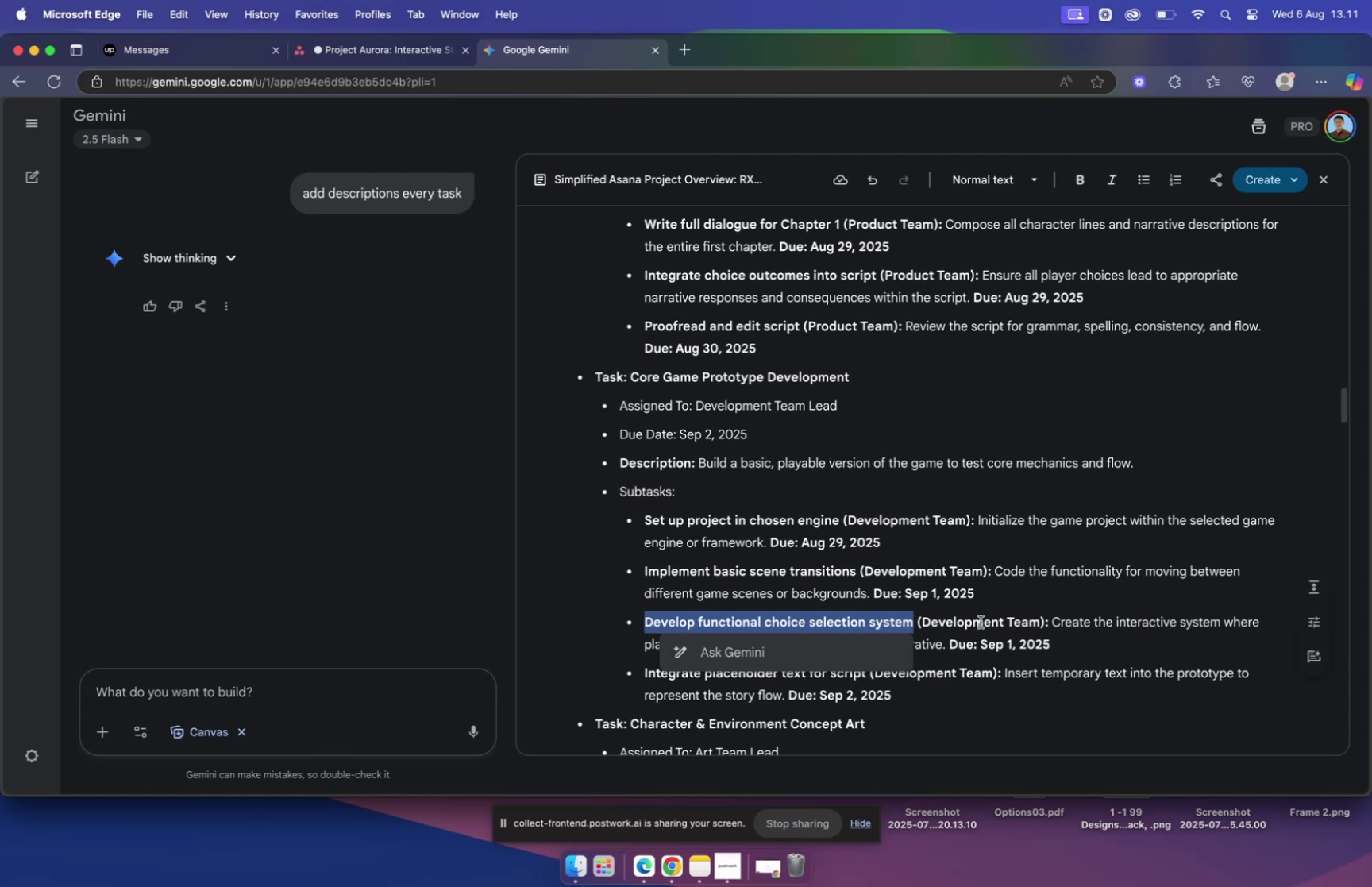 
key(Meta+C)
 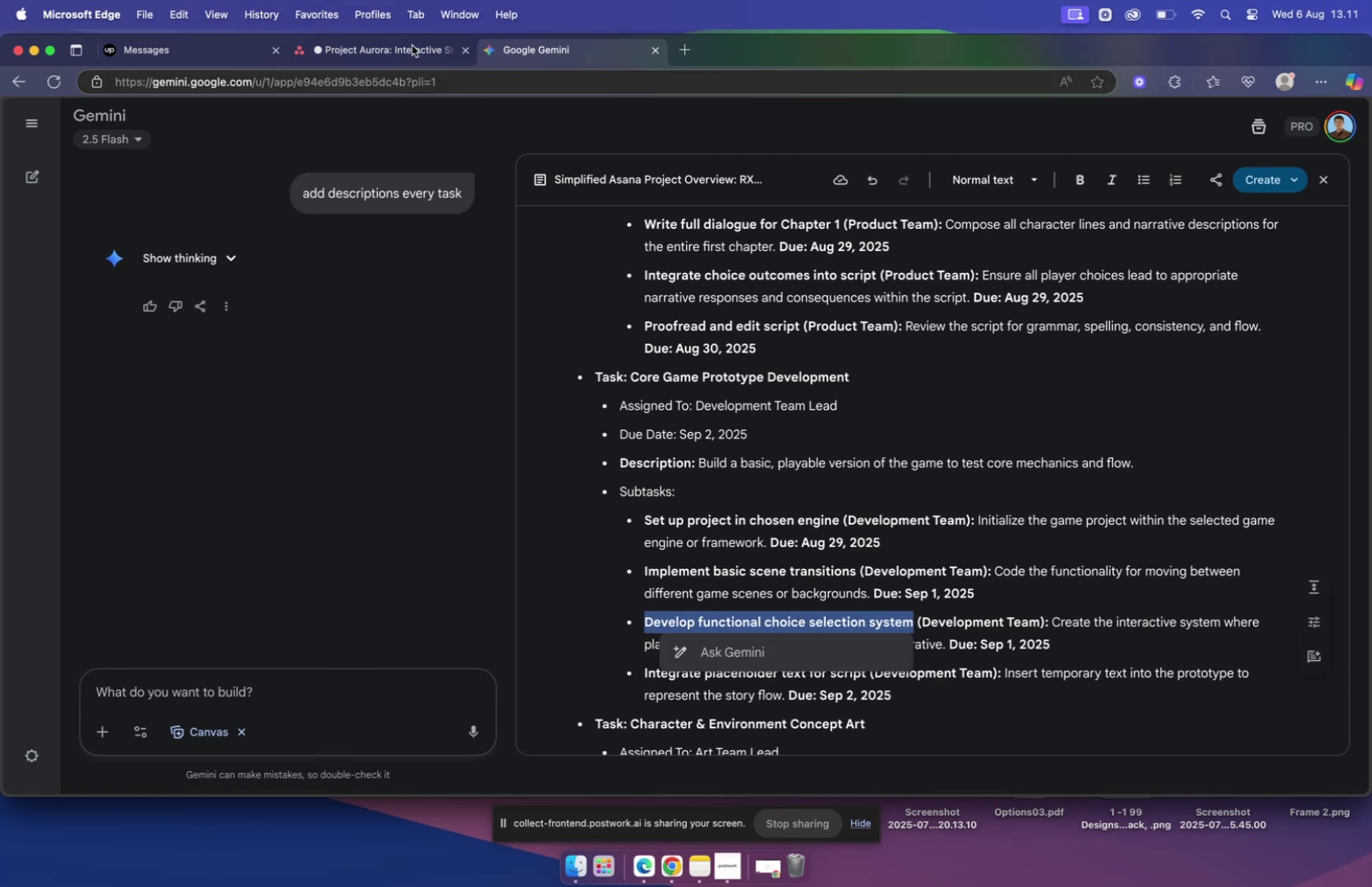 
left_click([415, 41])
 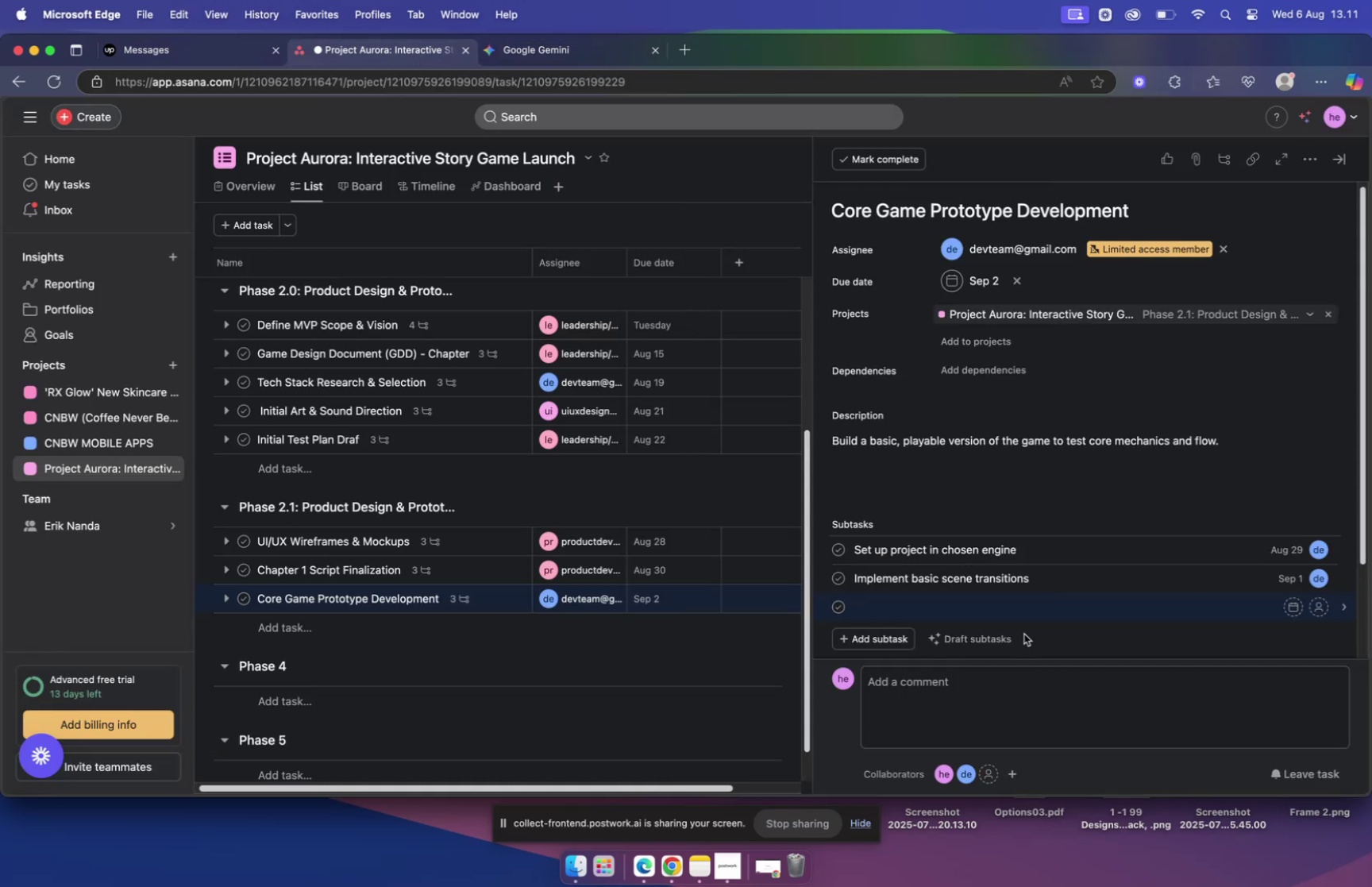 
key(Meta+V)
 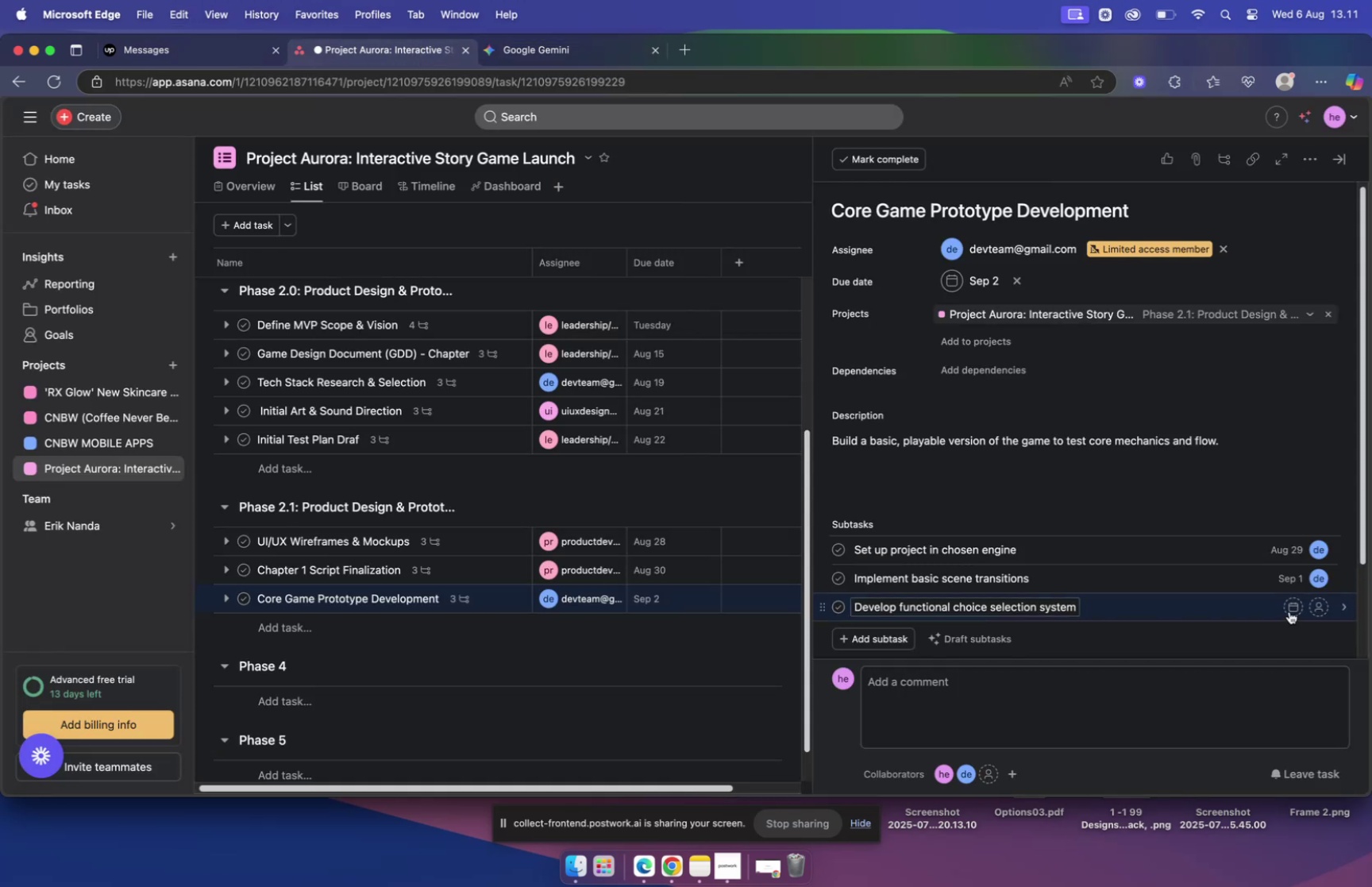 
left_click([1290, 608])
 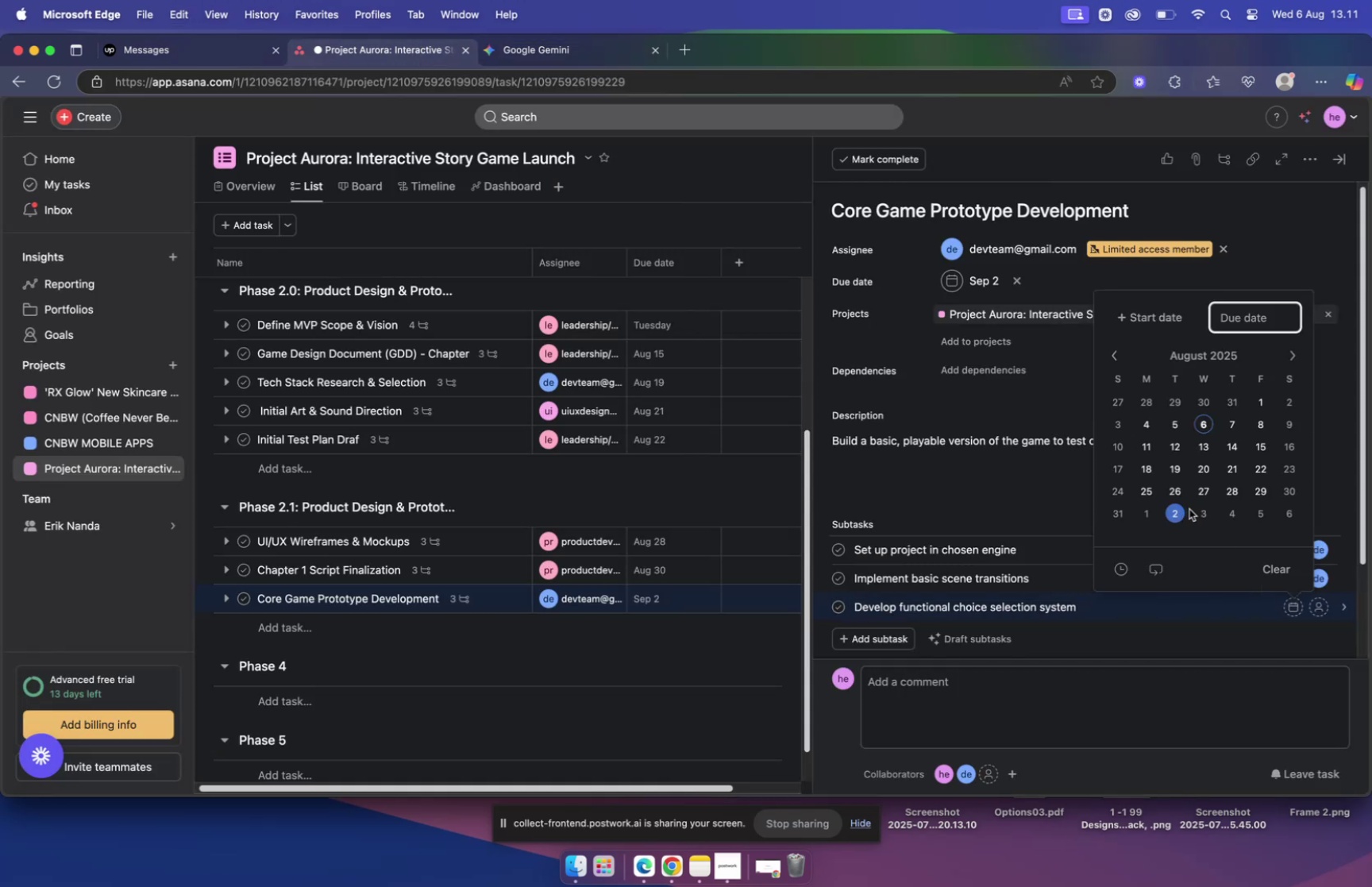 
left_click([1141, 518])
 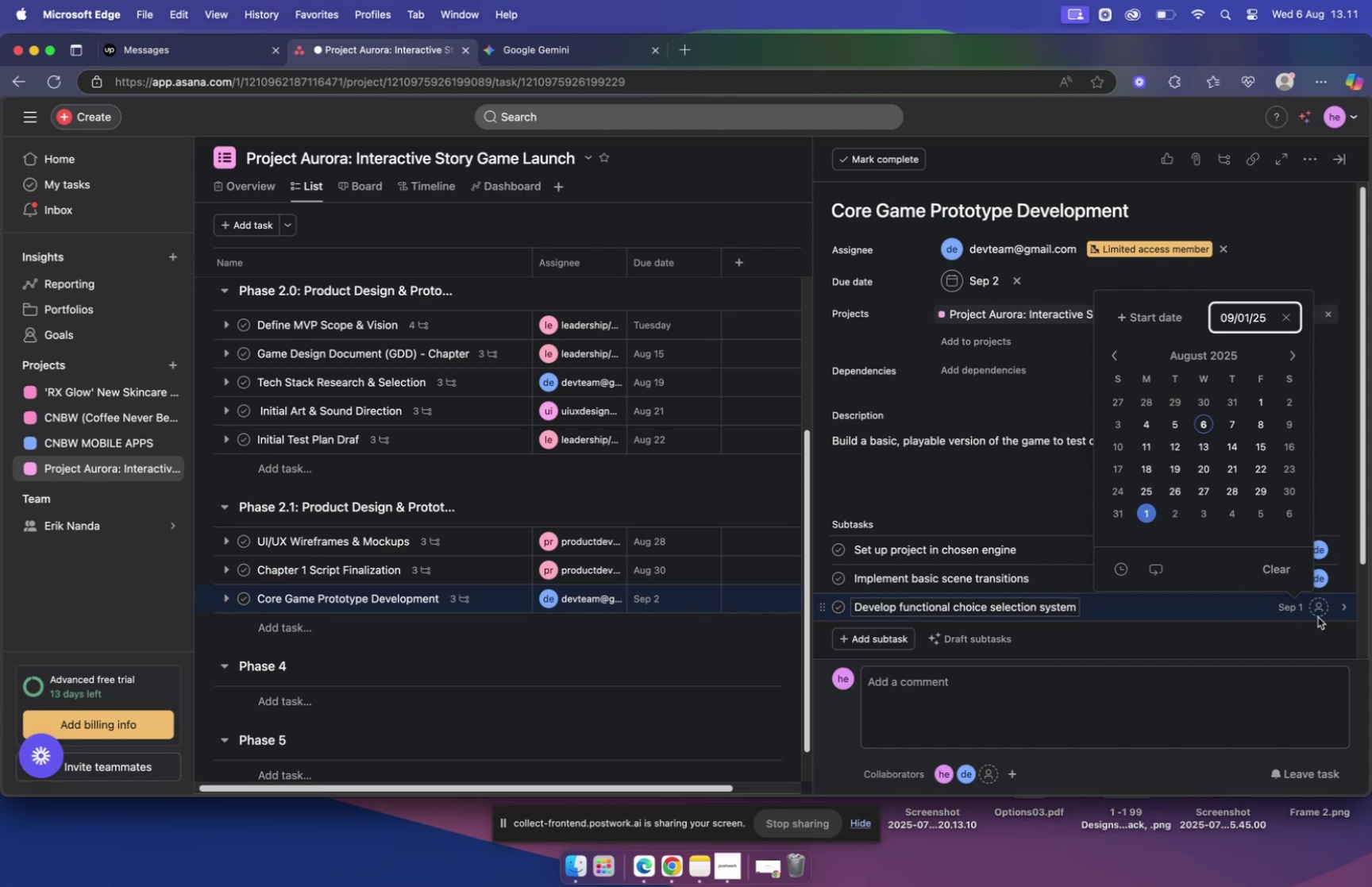 
left_click([1321, 611])
 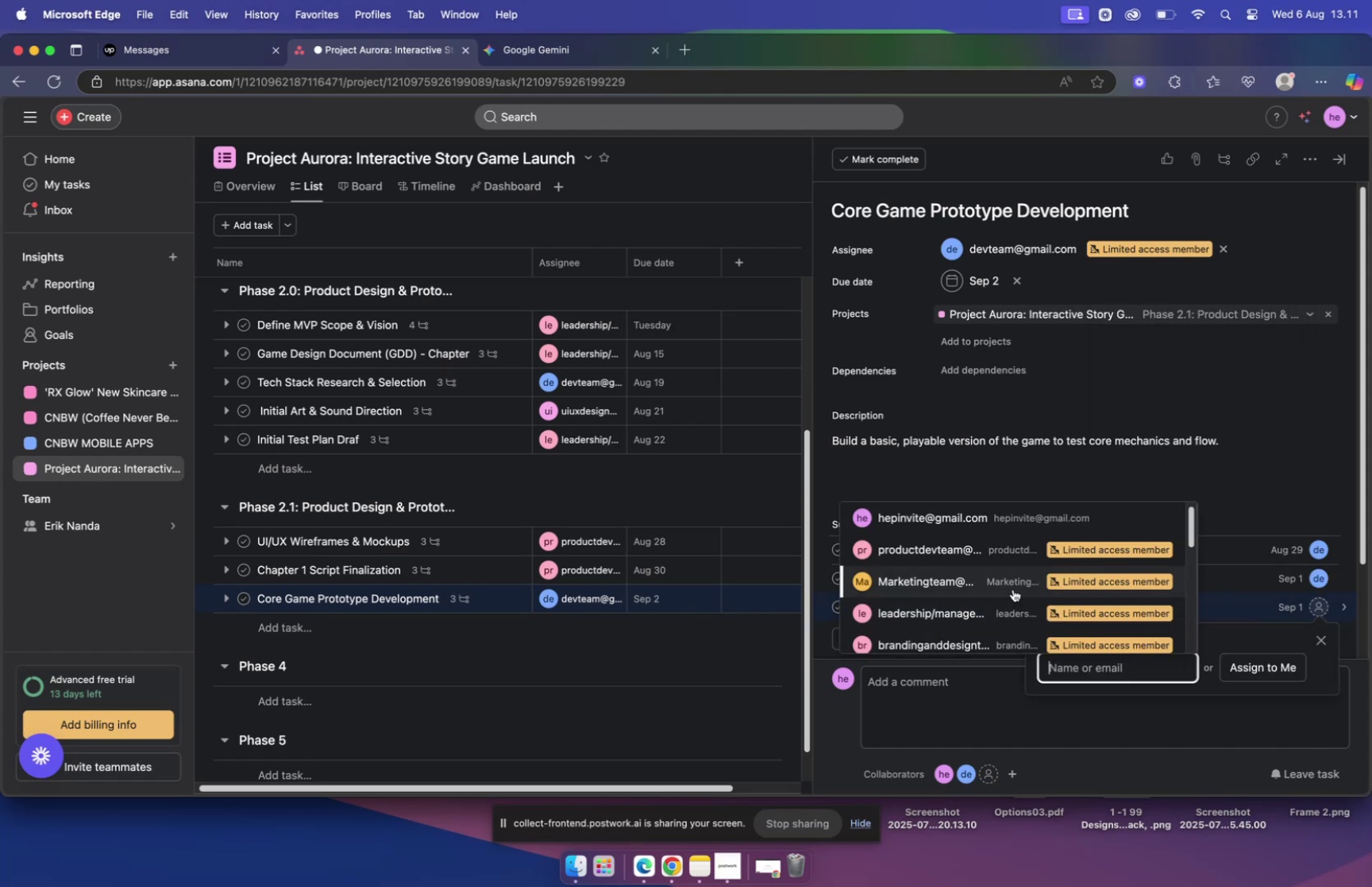 
type(dev)
 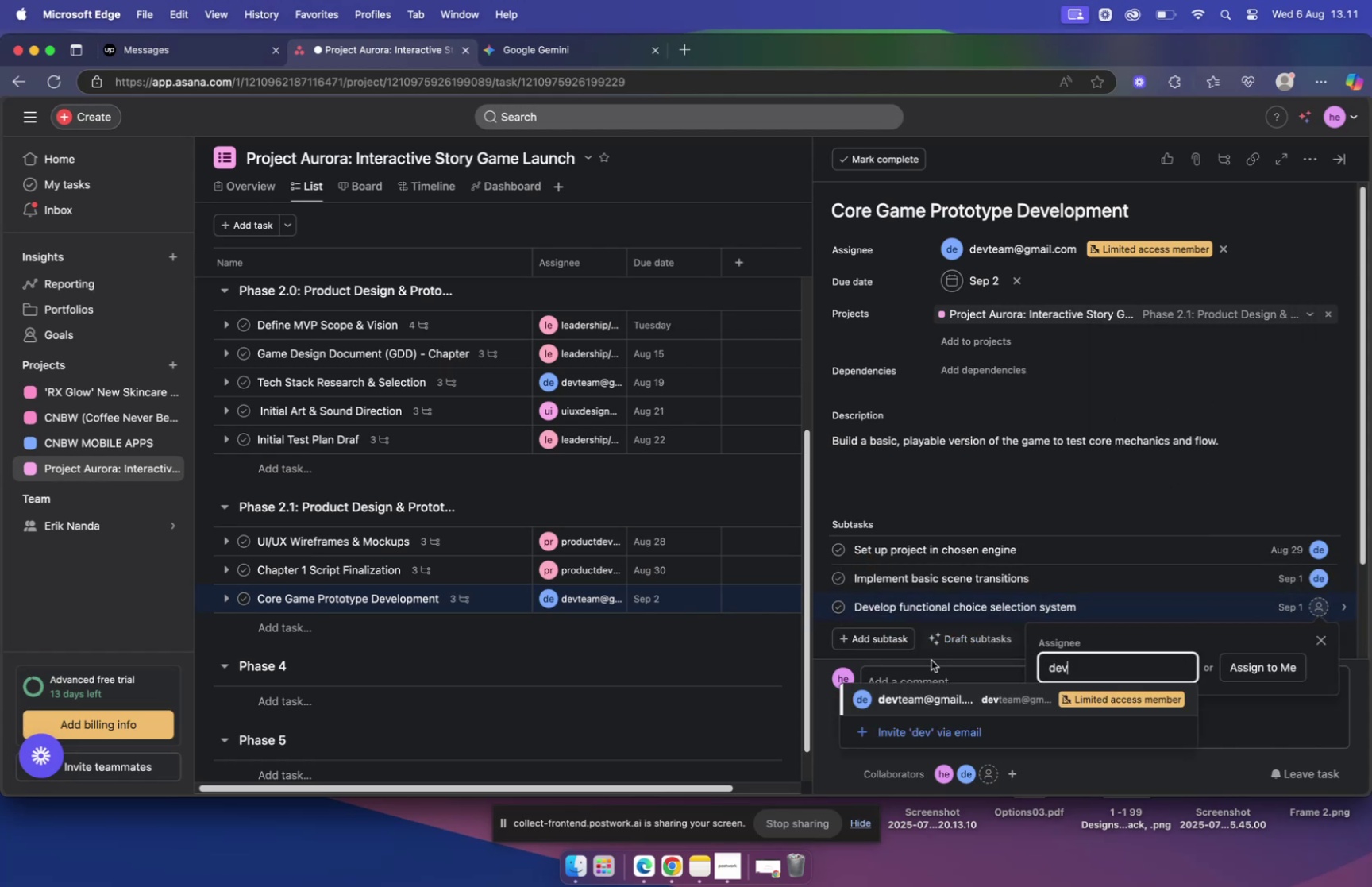 
left_click([941, 694])
 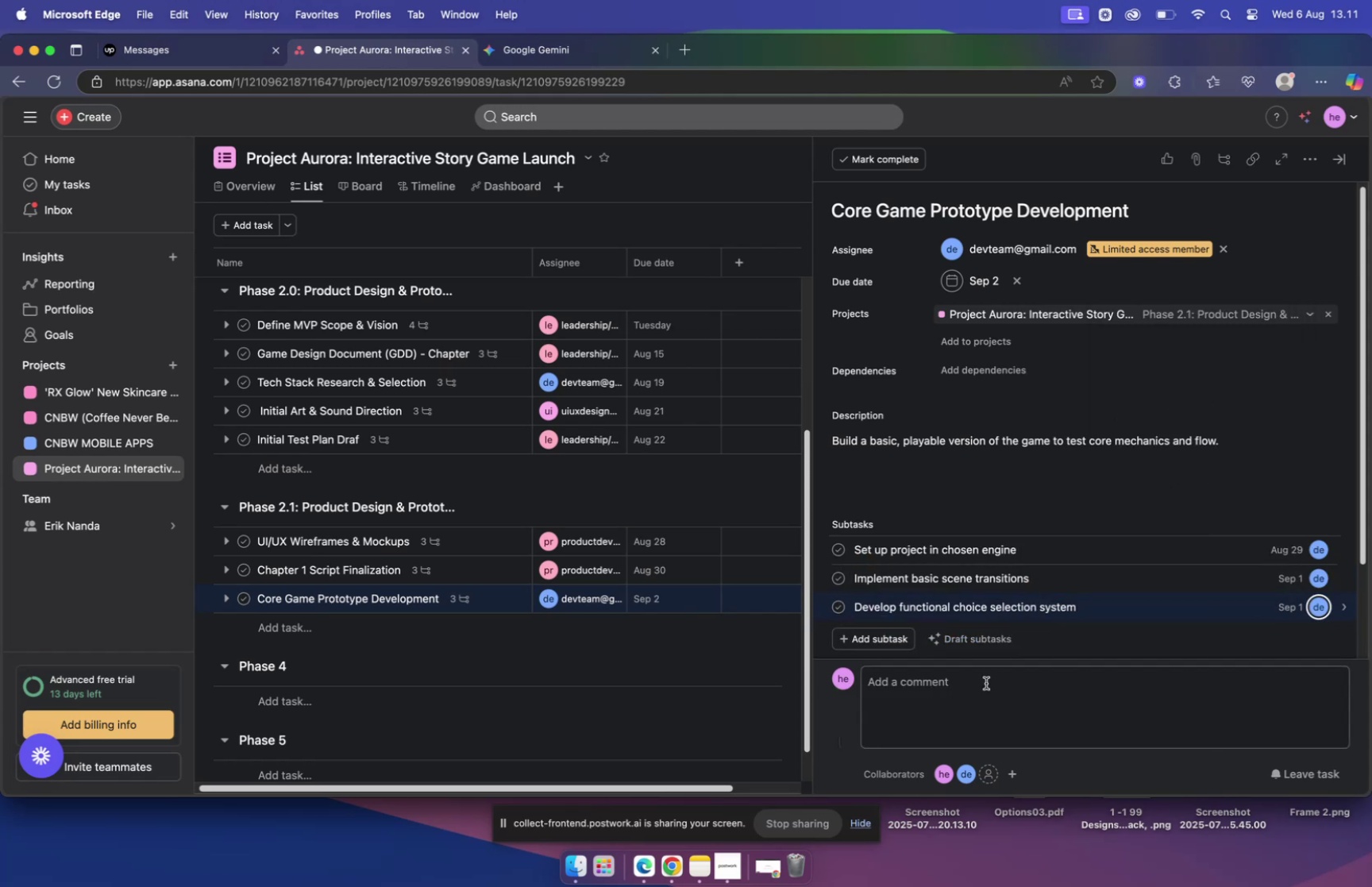 
left_click([984, 679])
 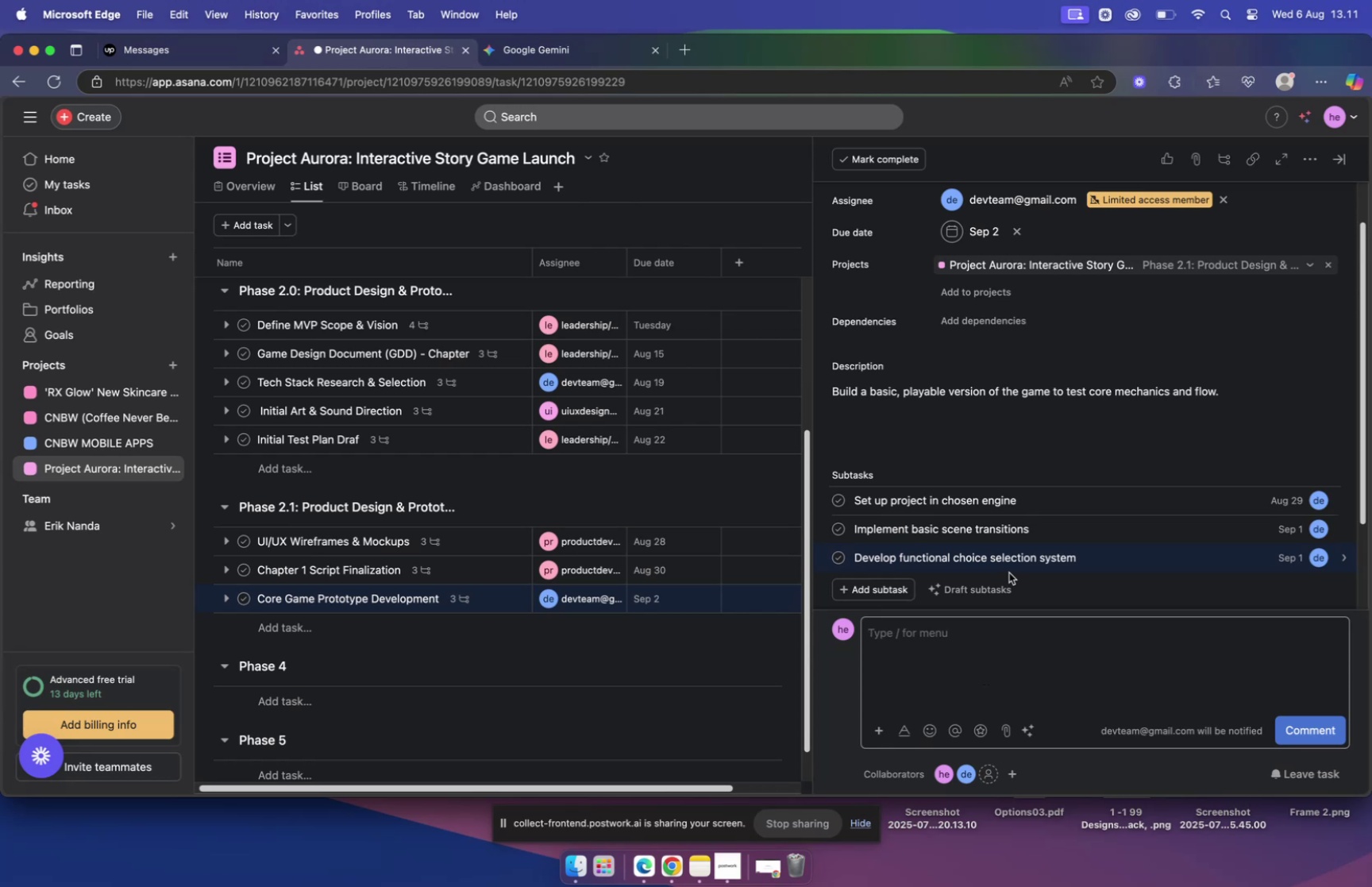 
wait(12.04)
 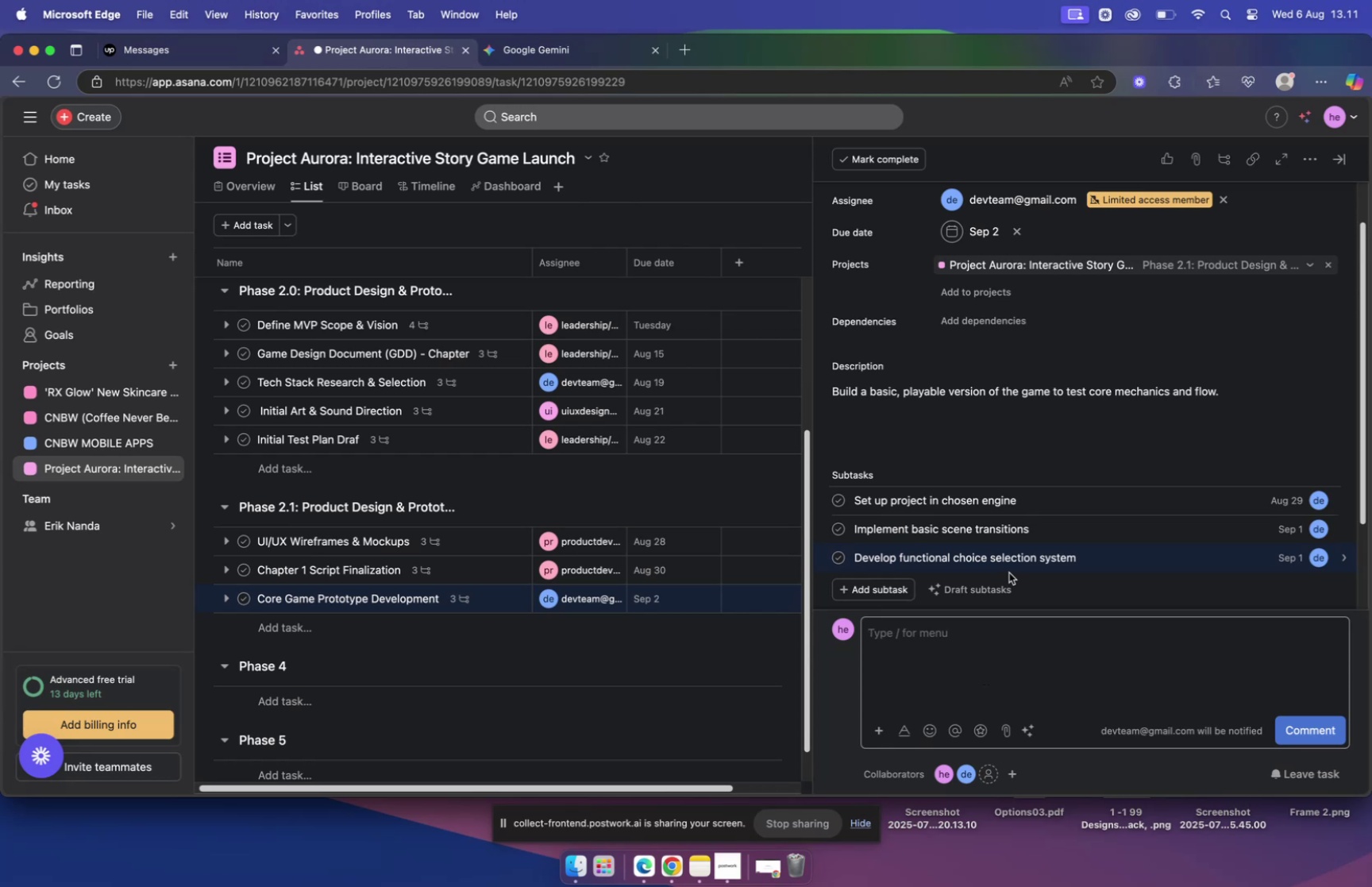 
left_click([546, 52])
 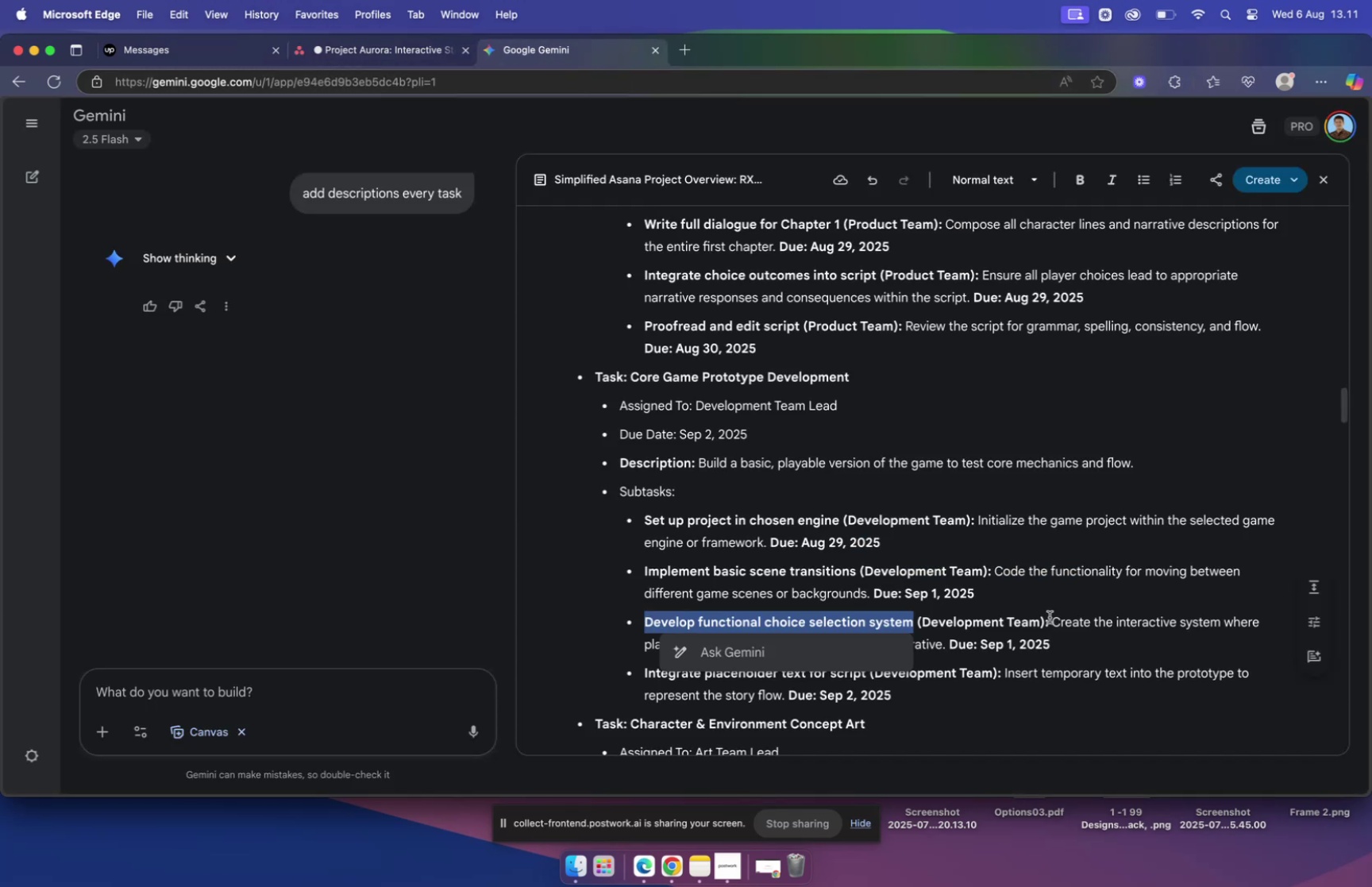 
left_click([1048, 618])
 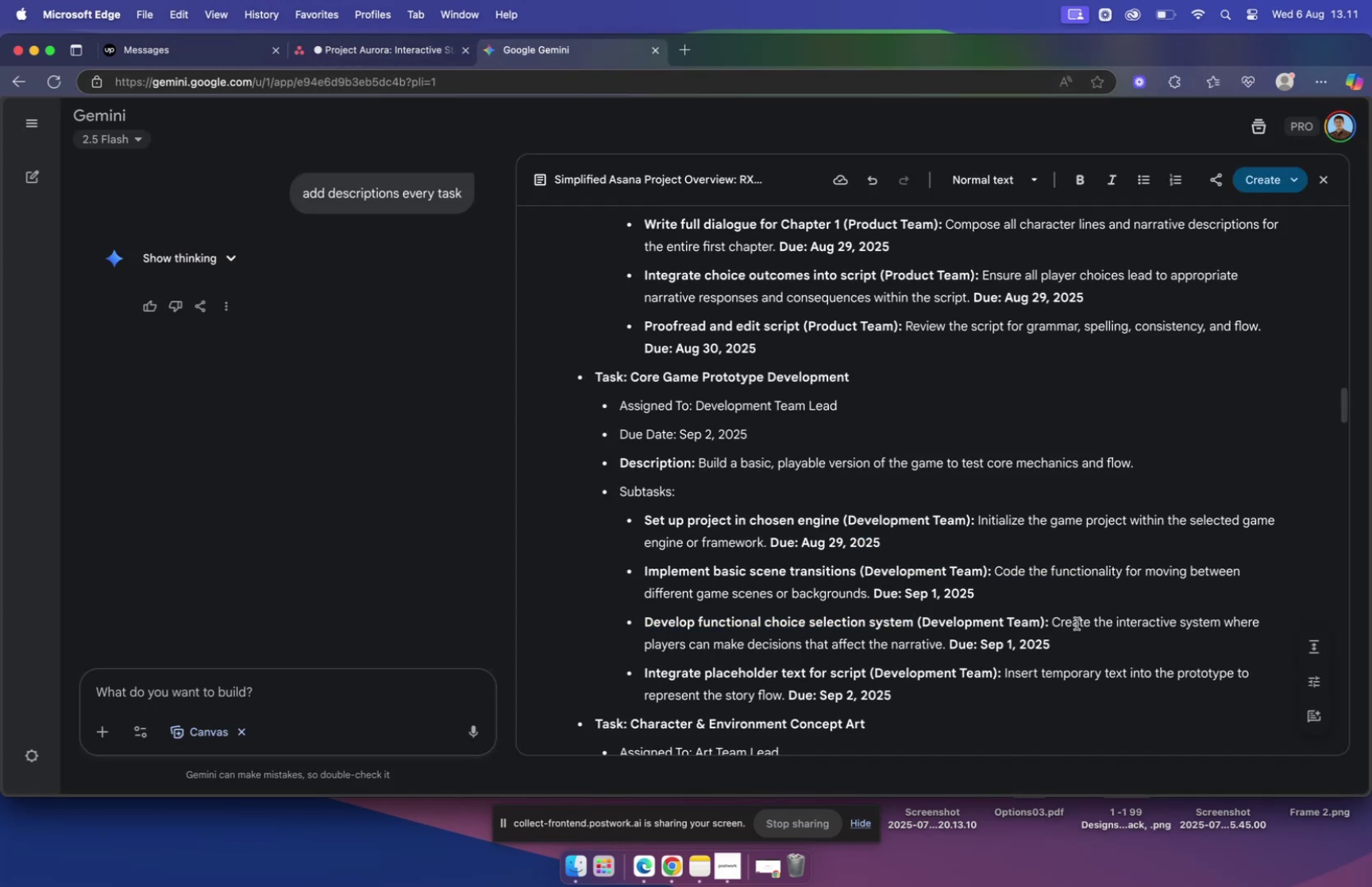 
left_click_drag(start_coordinate=[1054, 620], to_coordinate=[1090, 643])
 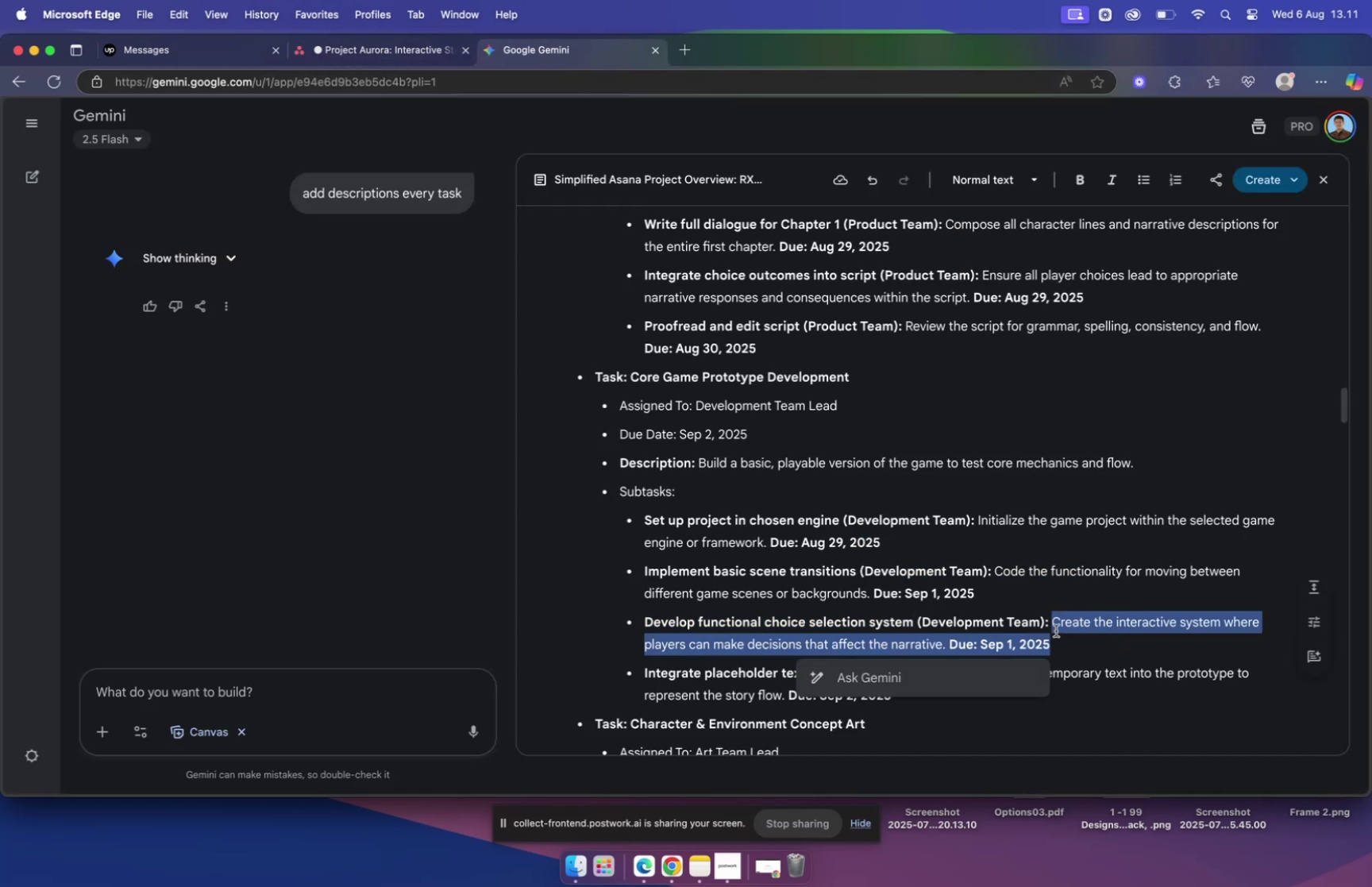 
left_click([1049, 625])
 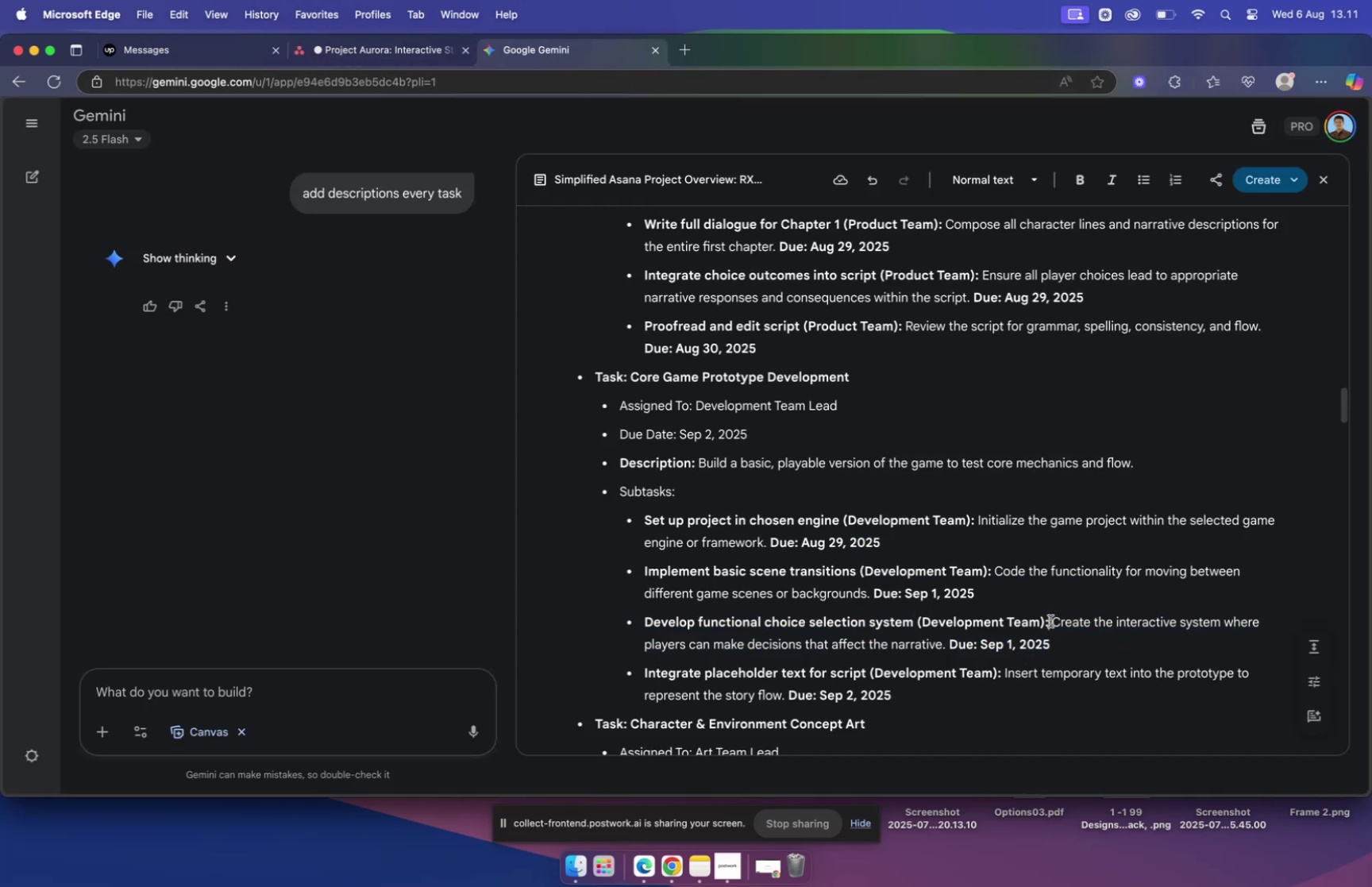 
left_click_drag(start_coordinate=[1051, 620], to_coordinate=[944, 644])
 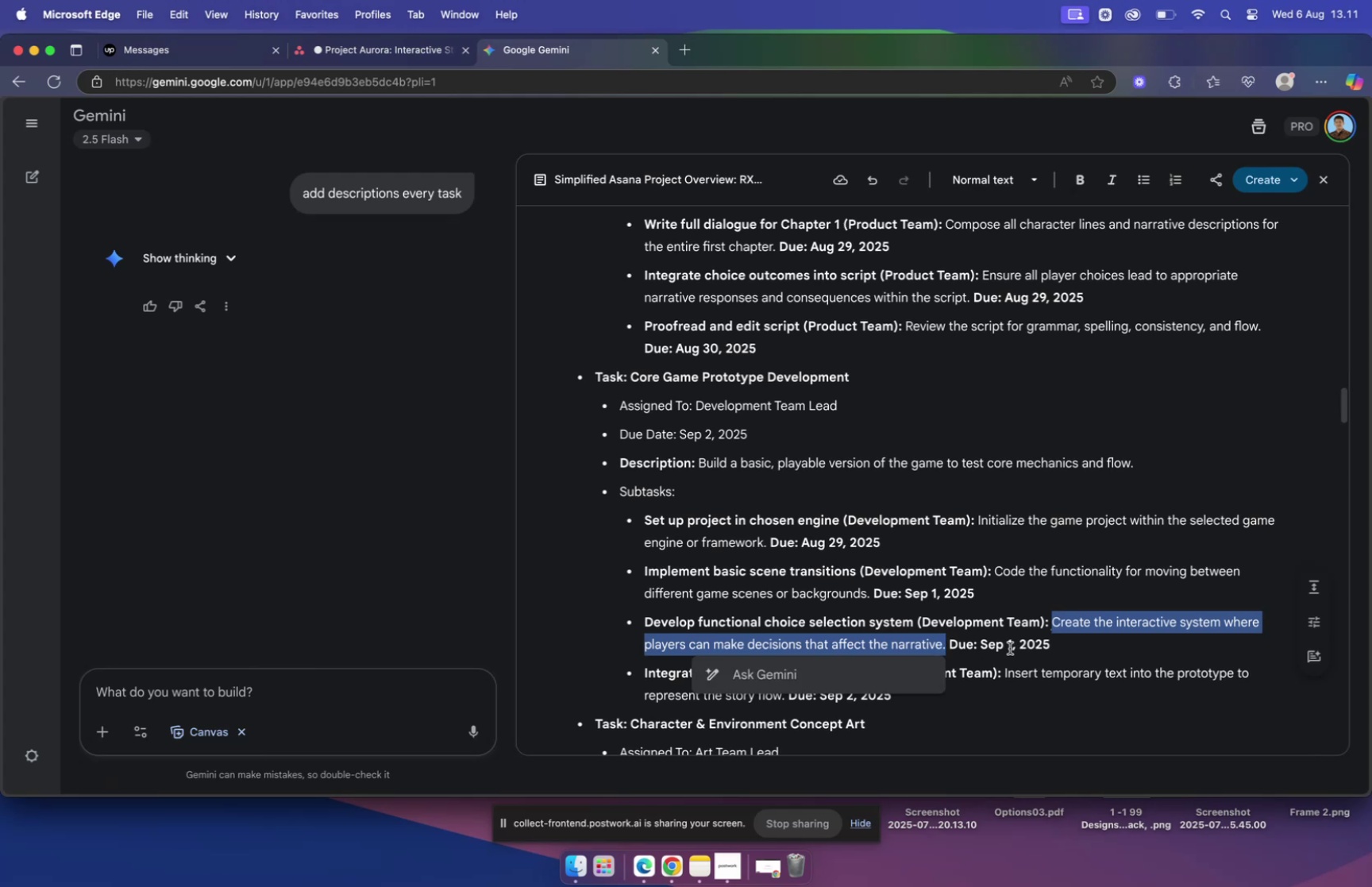 
key(Meta+C)
 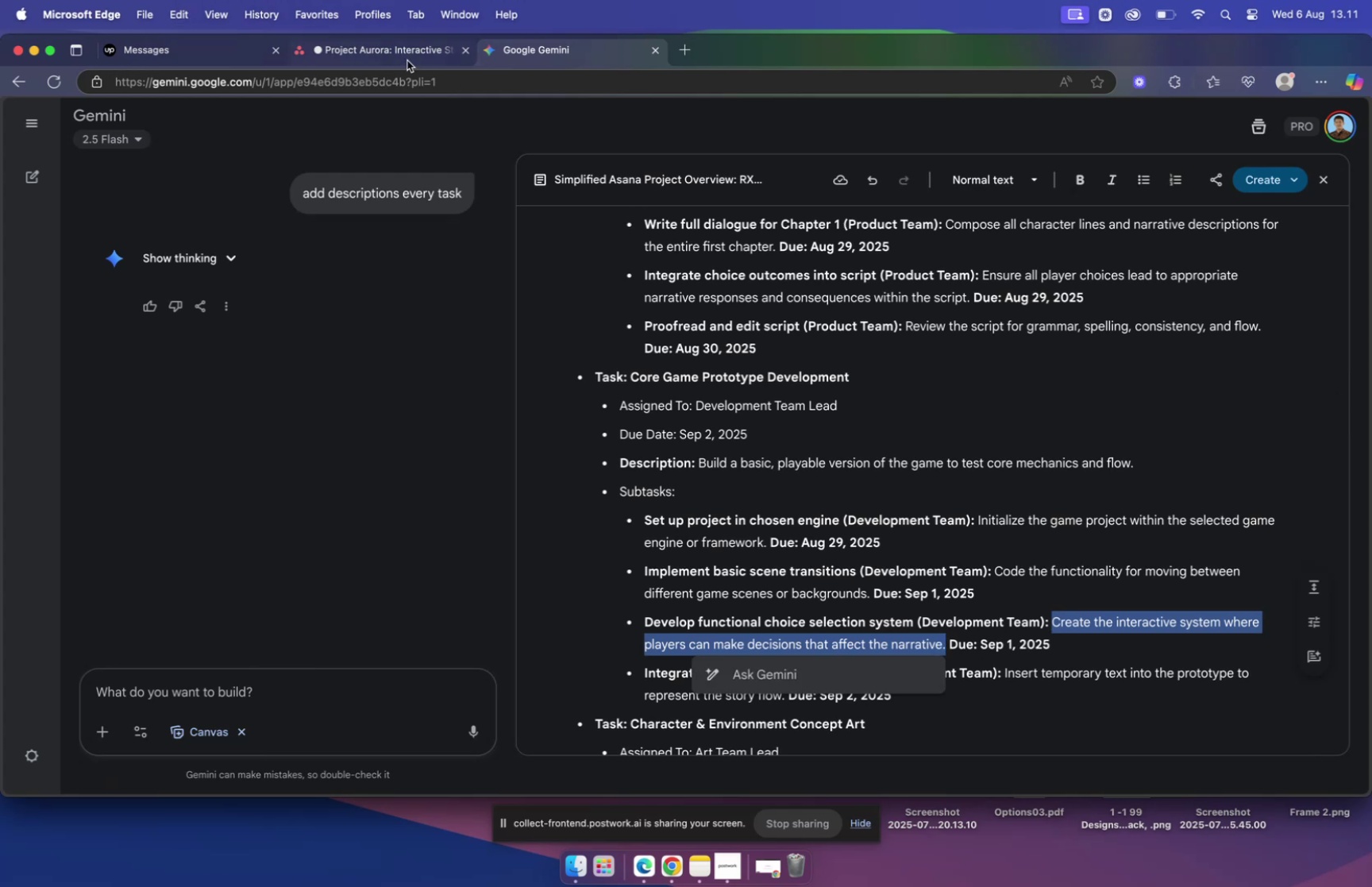 
left_click([388, 47])
 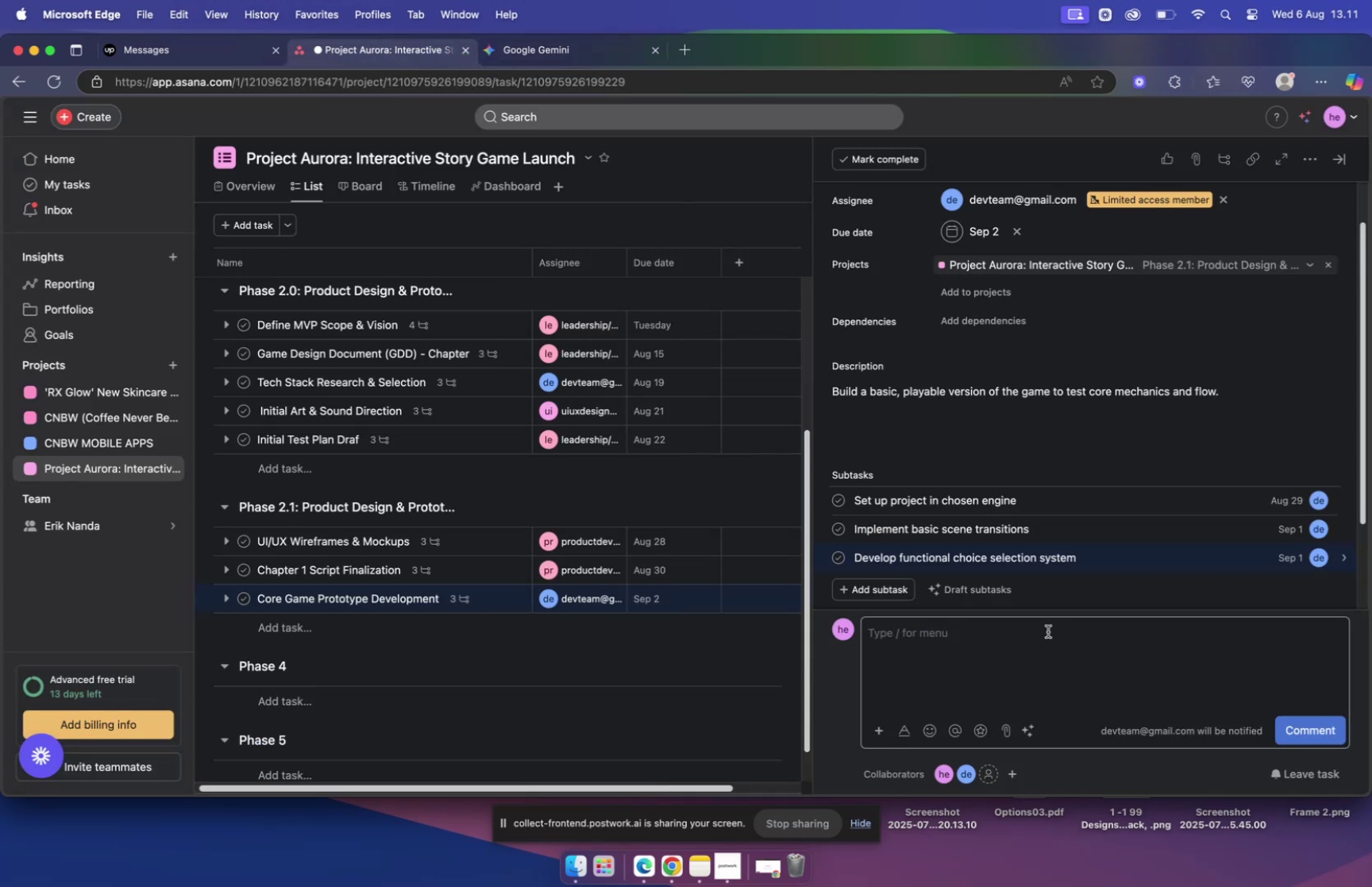 
key(Meta+V)
 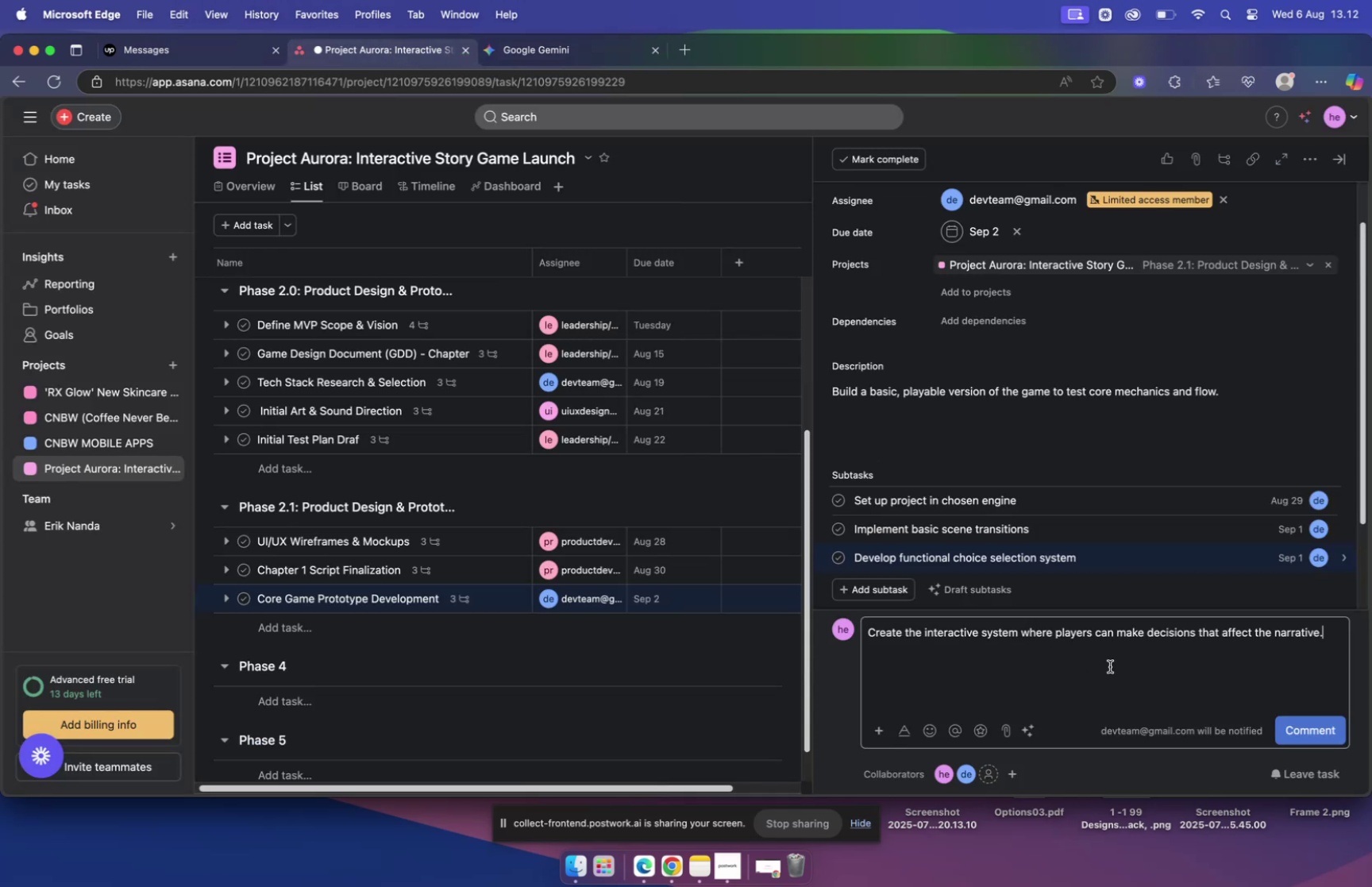 
key(Backspace)
 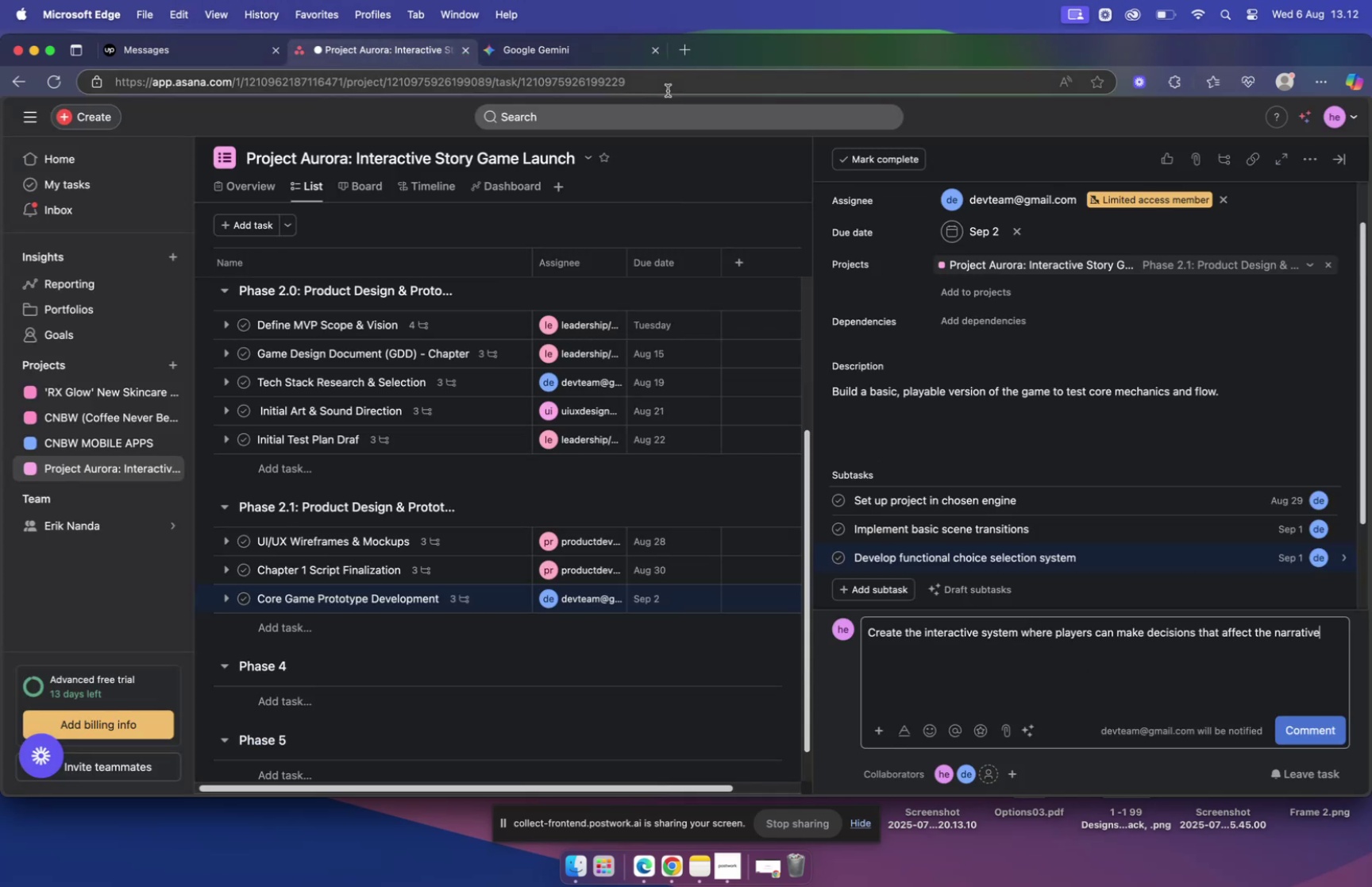 
left_click([599, 56])
 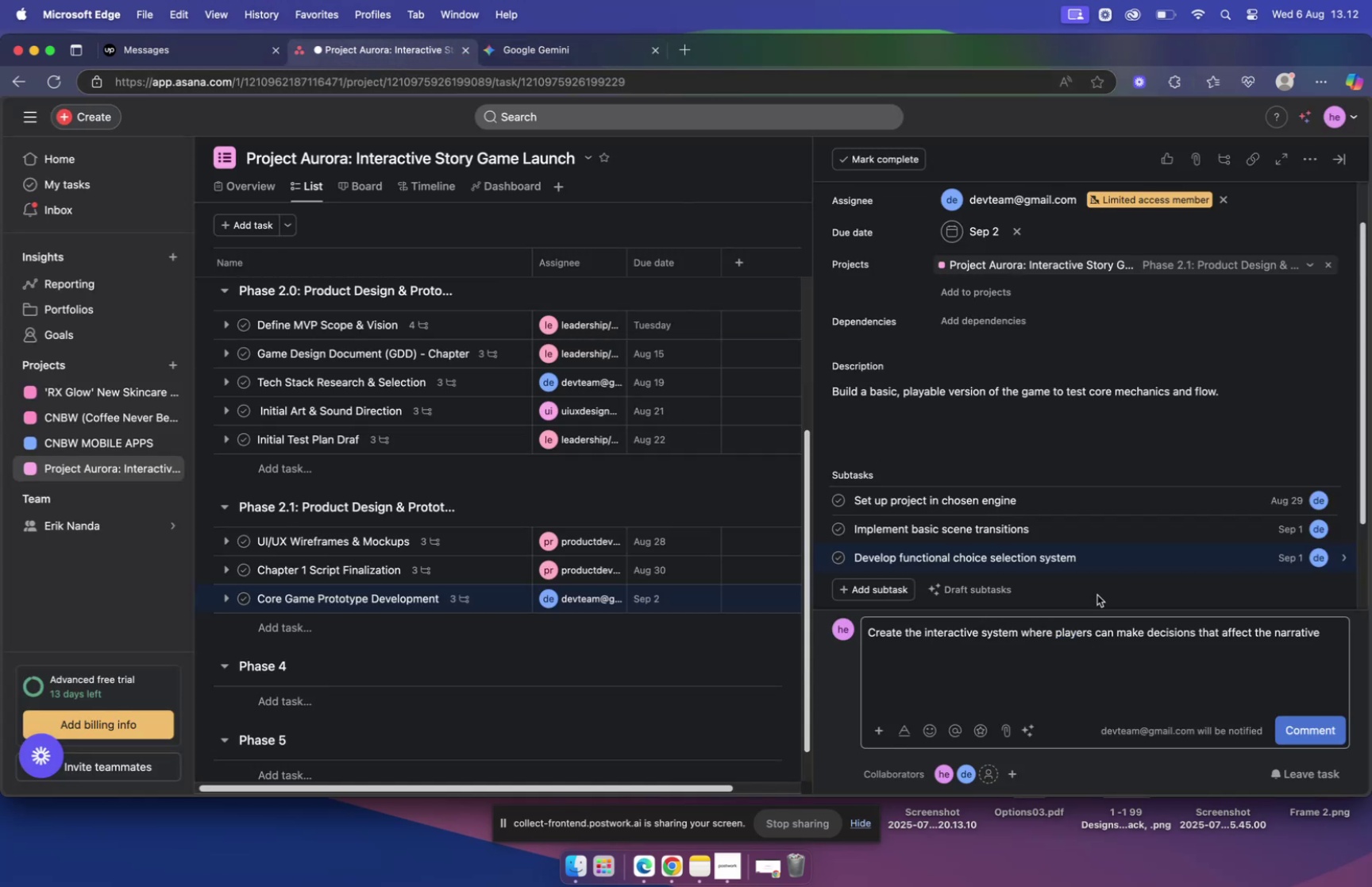 
wait(6.46)
 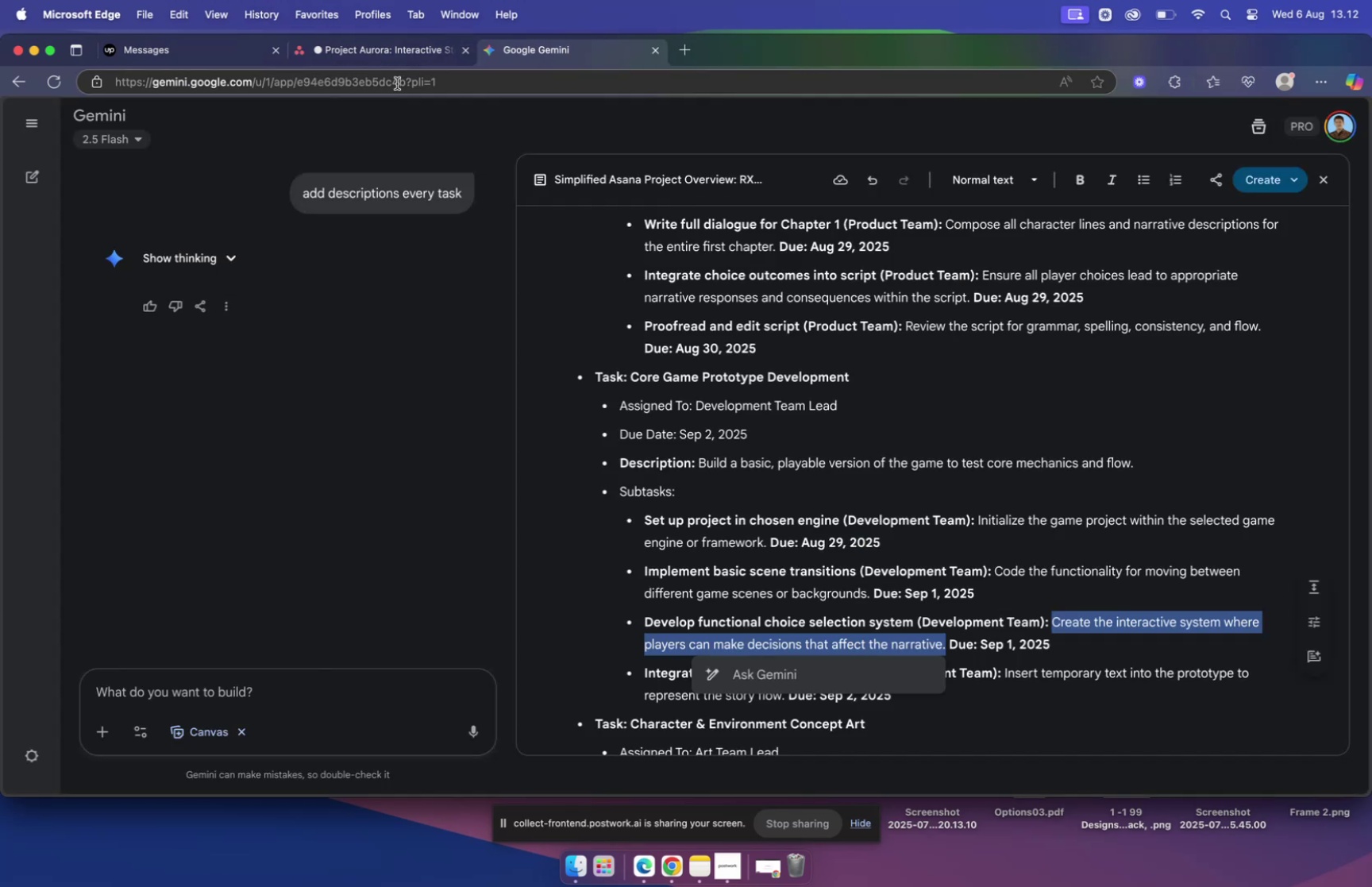 
left_click([1142, 586])
 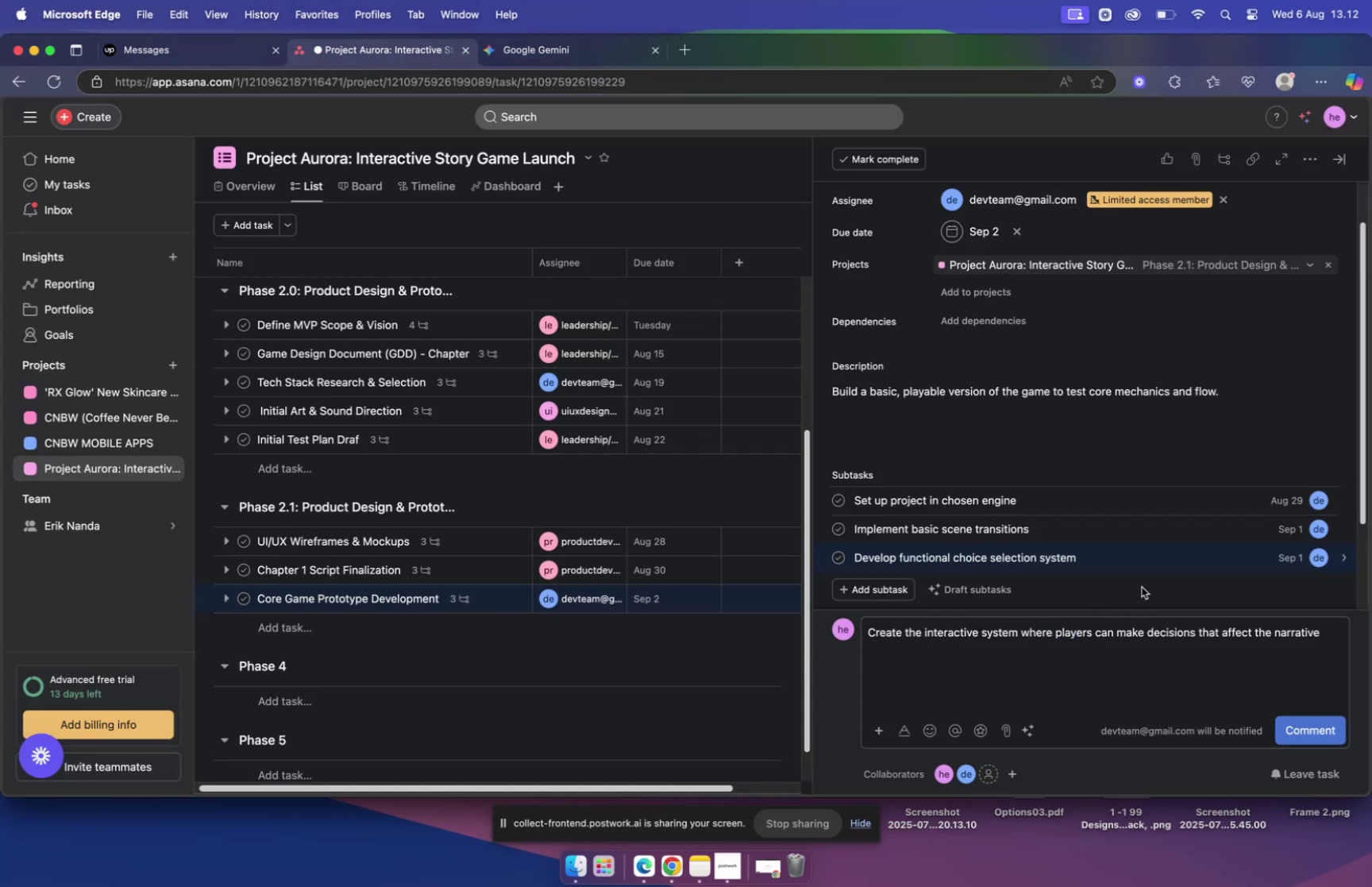 
left_click_drag(start_coordinate=[1335, 627], to_coordinate=[894, 617])
 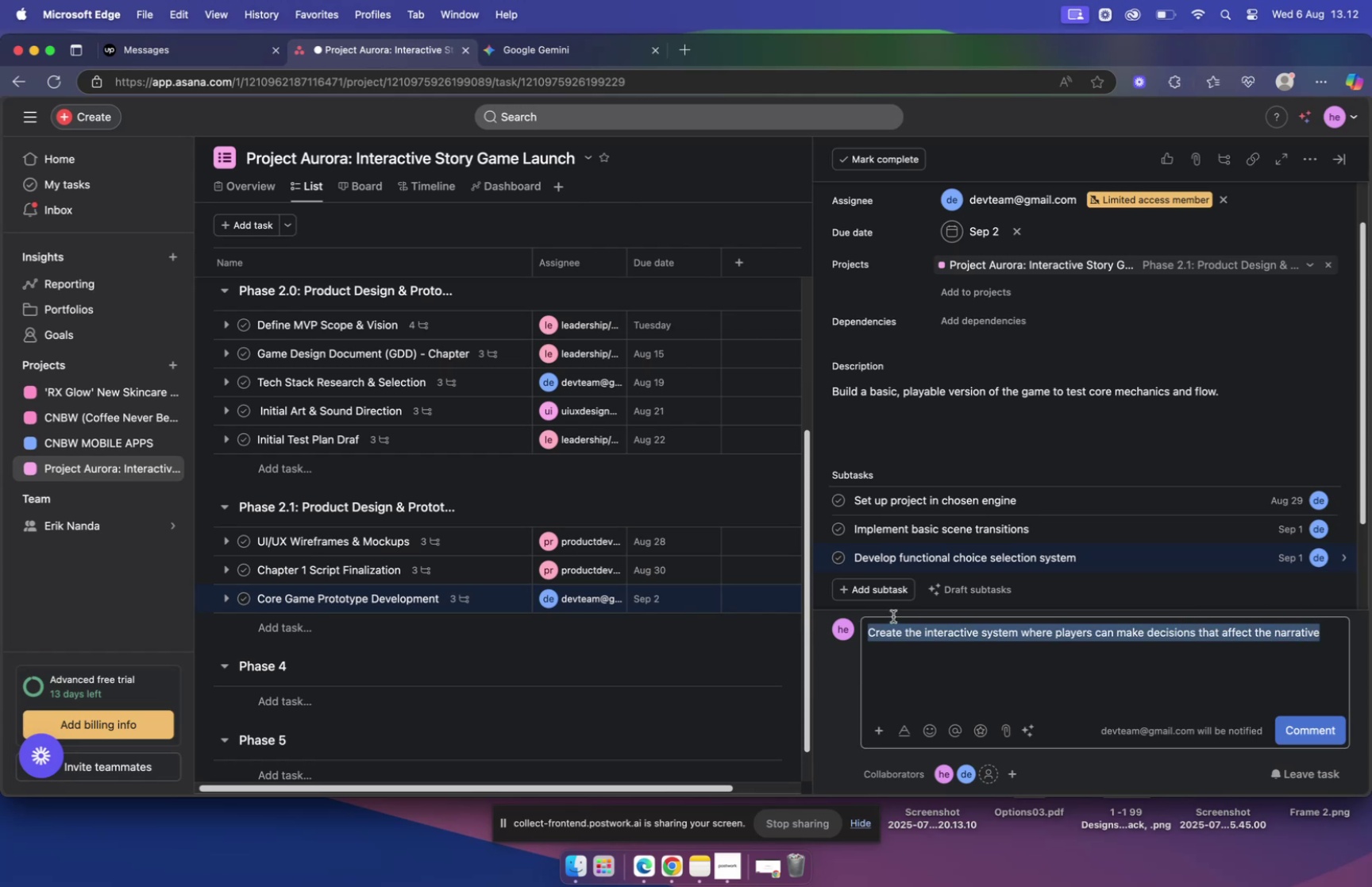 
key(Backspace)
 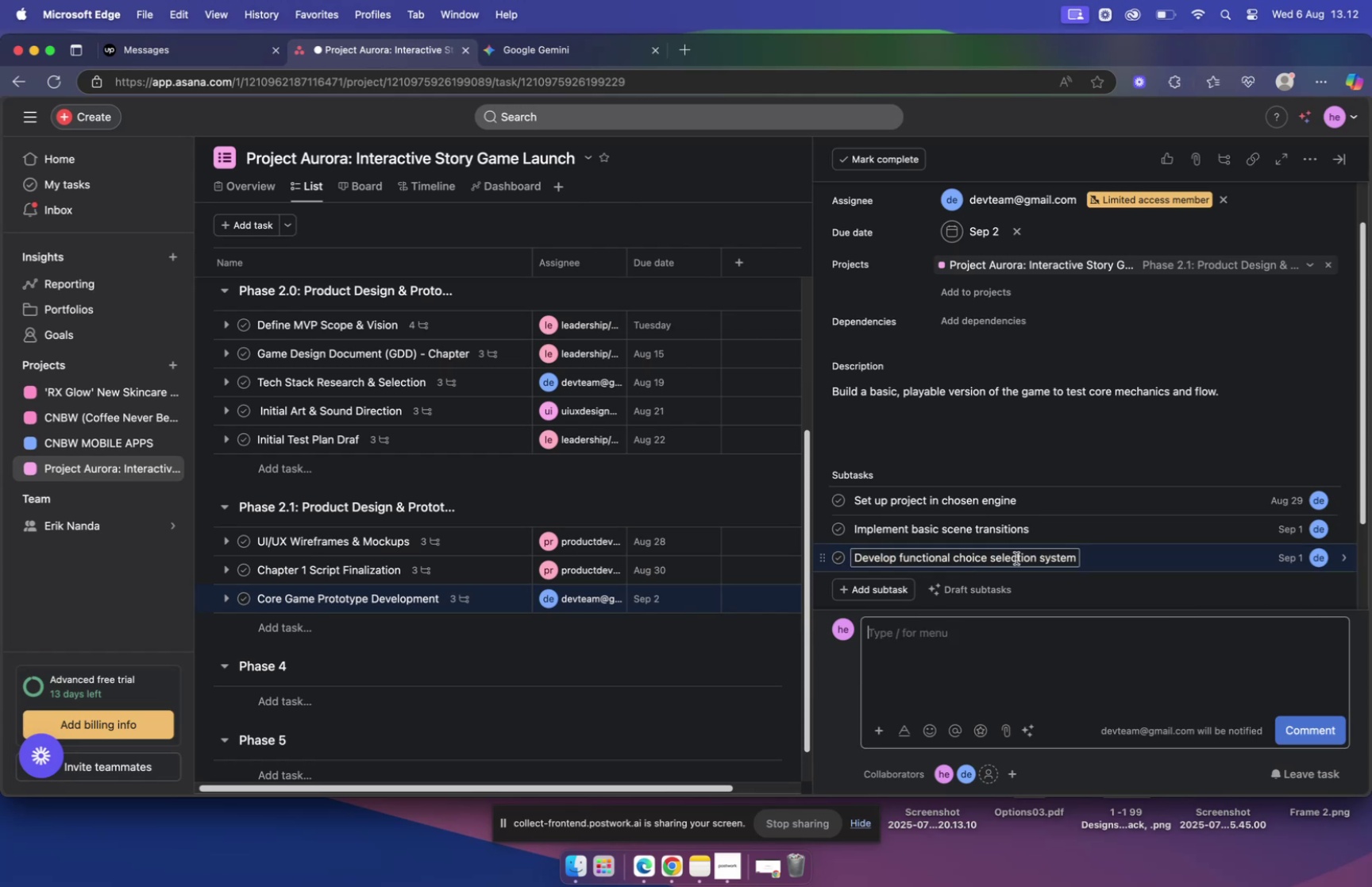 
left_click([1117, 561])
 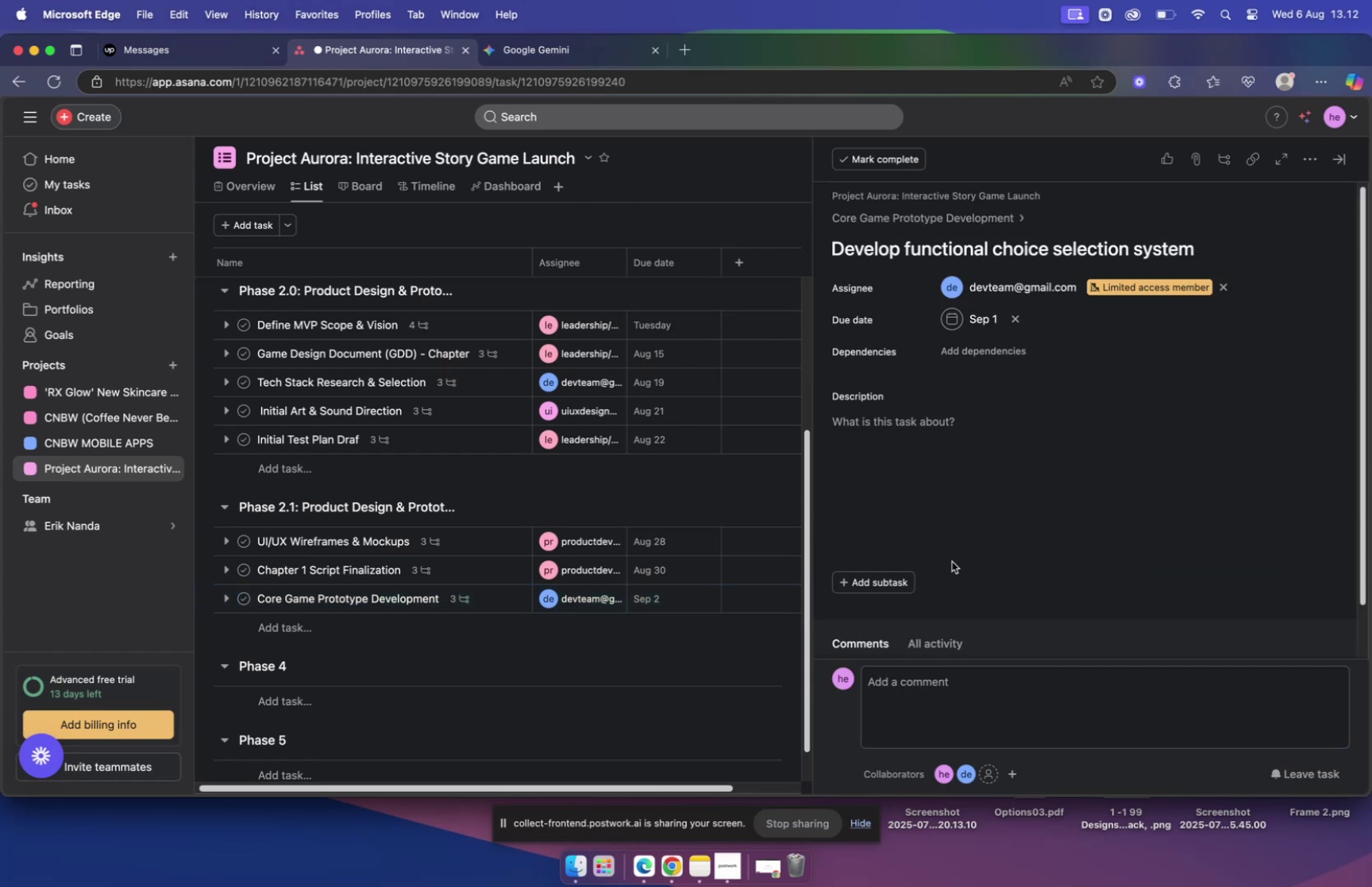 
left_click([935, 472])
 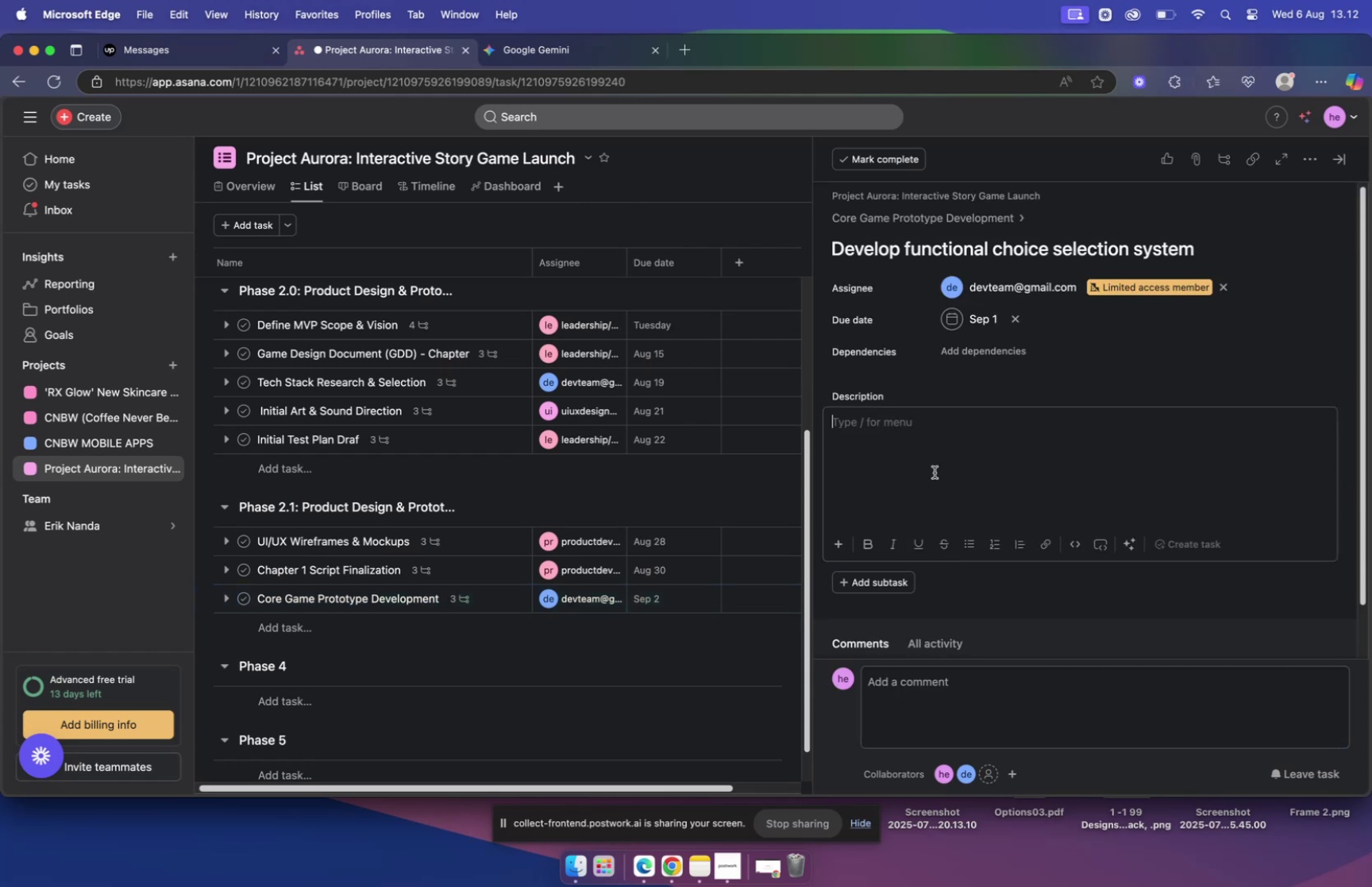 
key(Meta+V)
 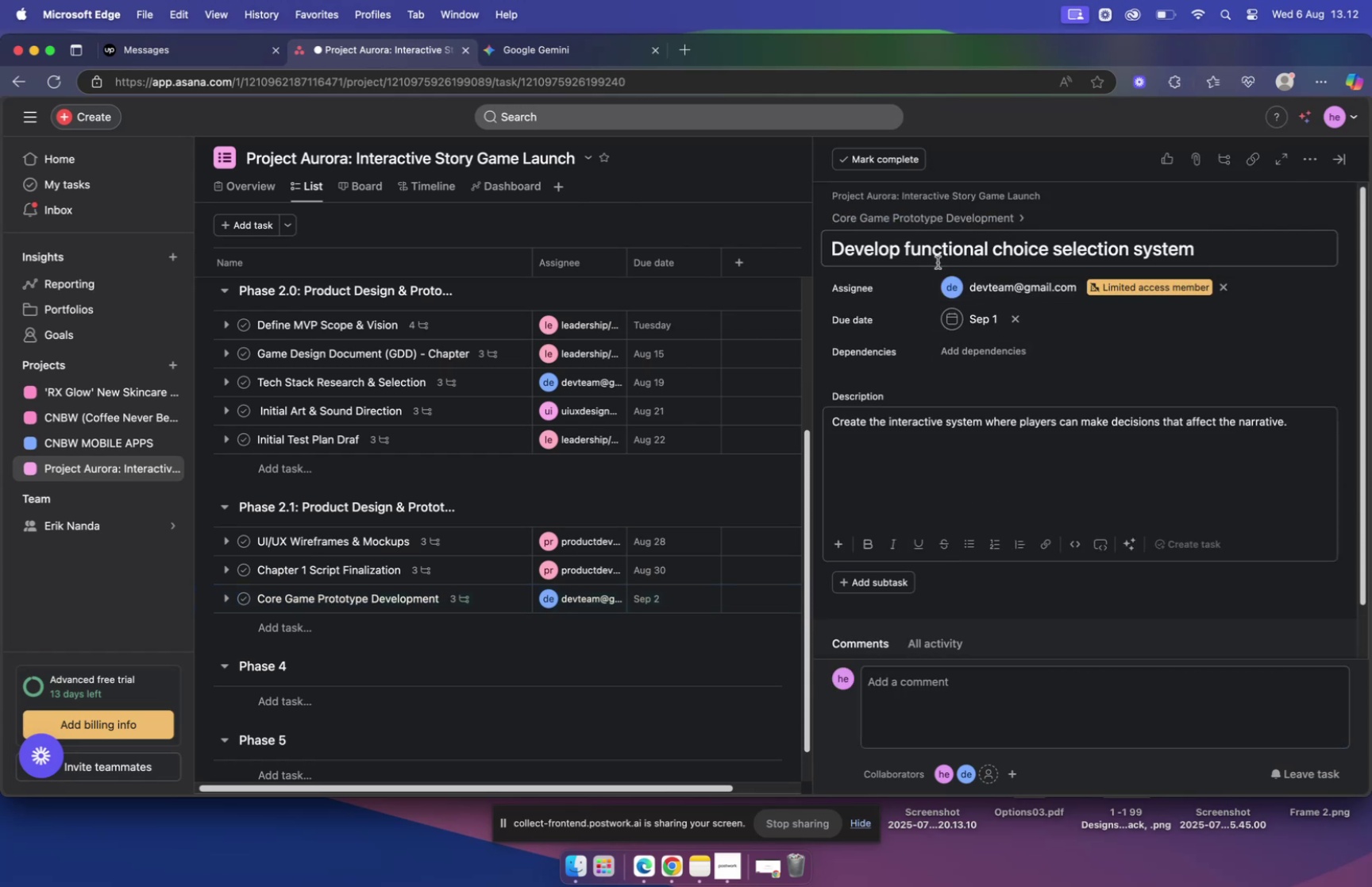 
left_click([931, 223])
 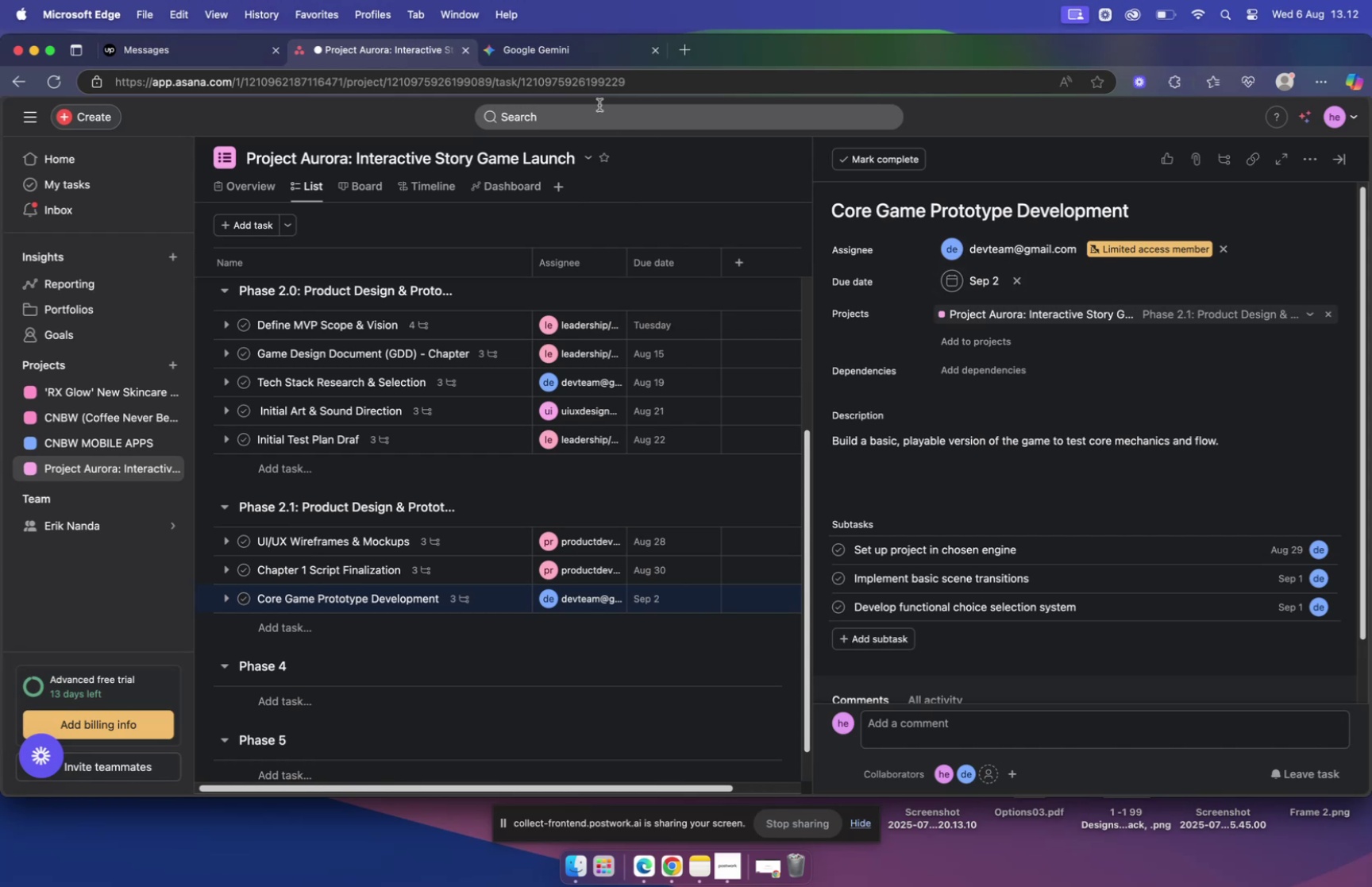 
left_click([573, 58])
 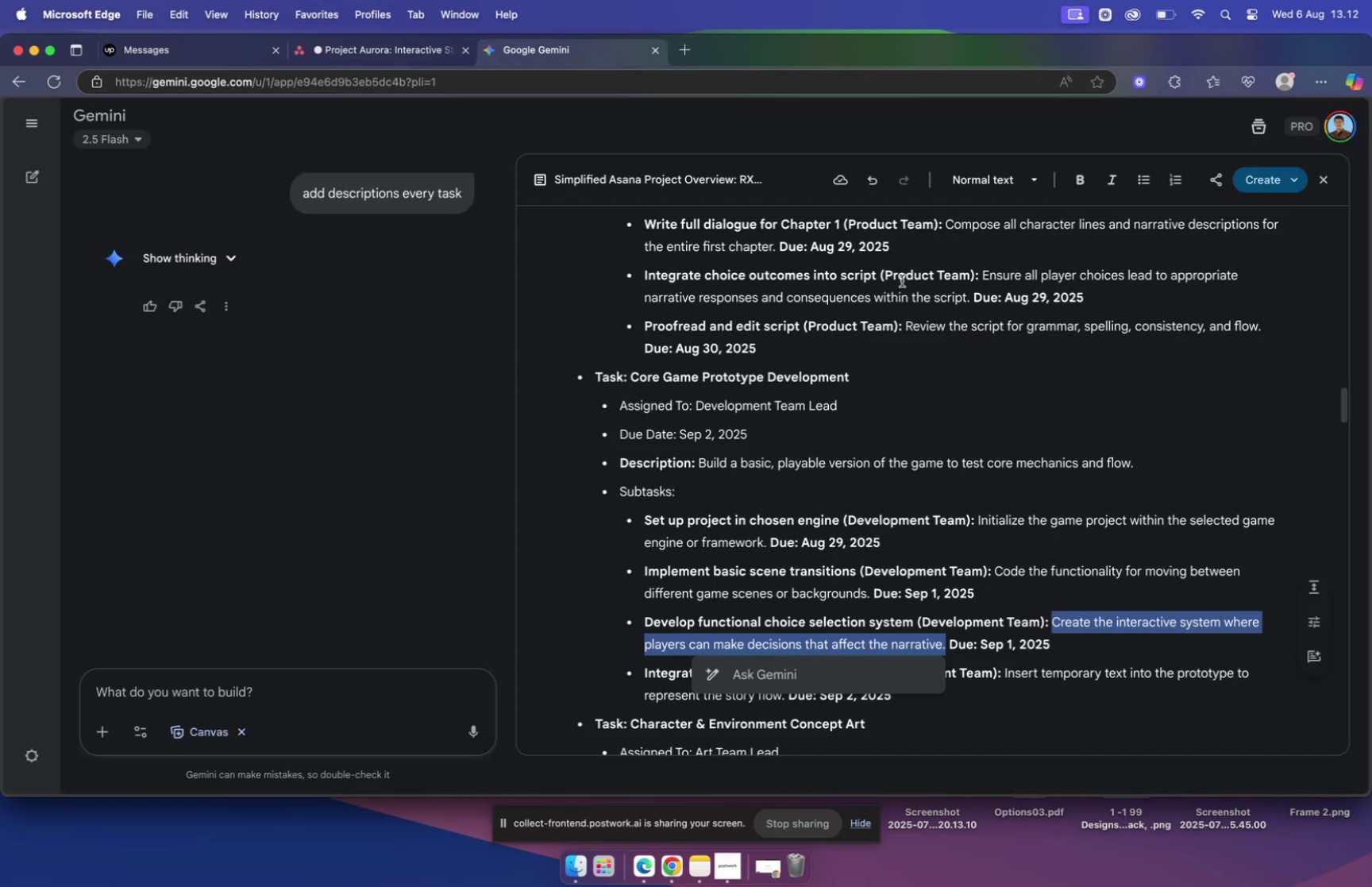 
wait(6.0)
 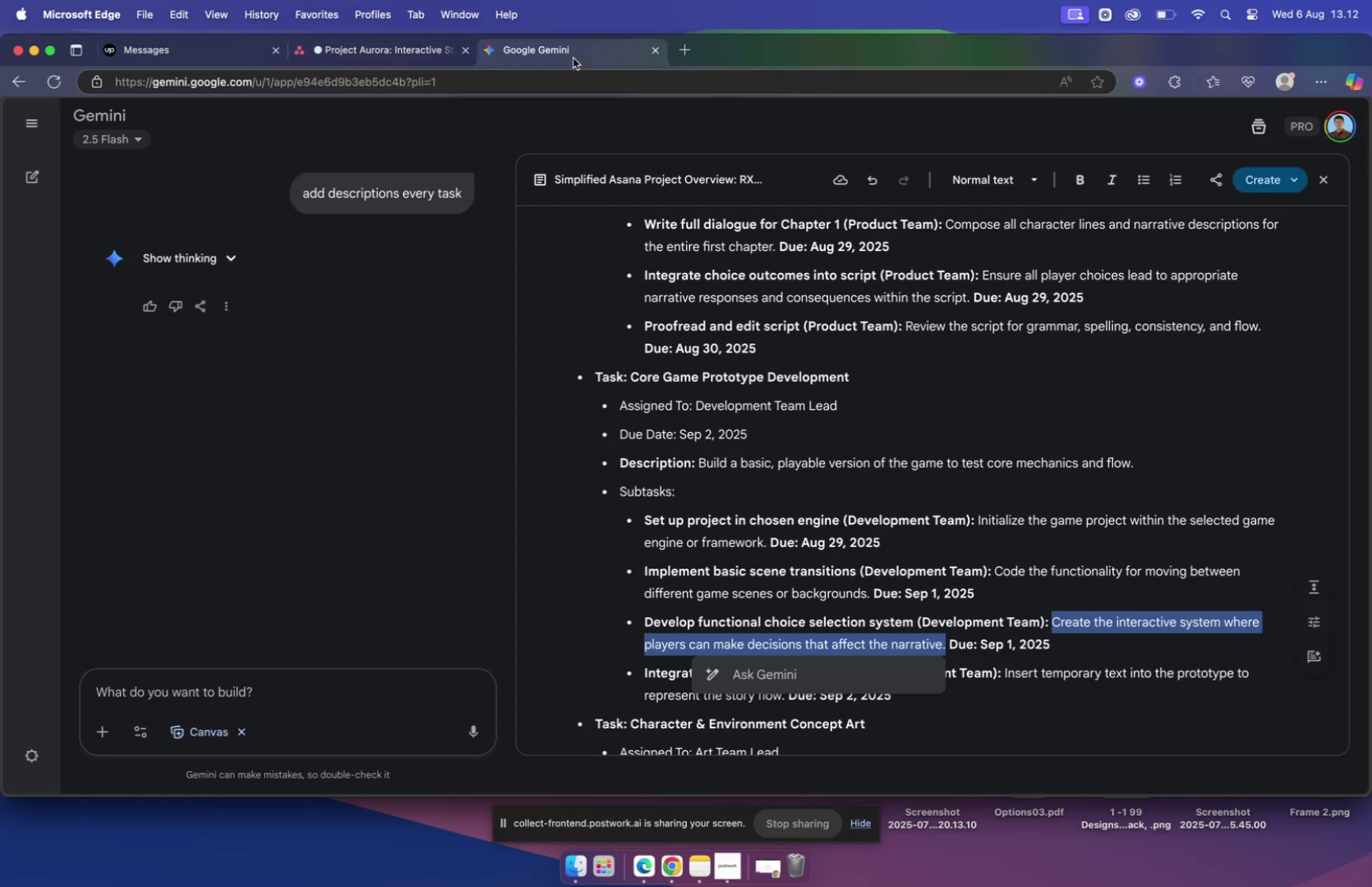 
left_click([997, 642])
 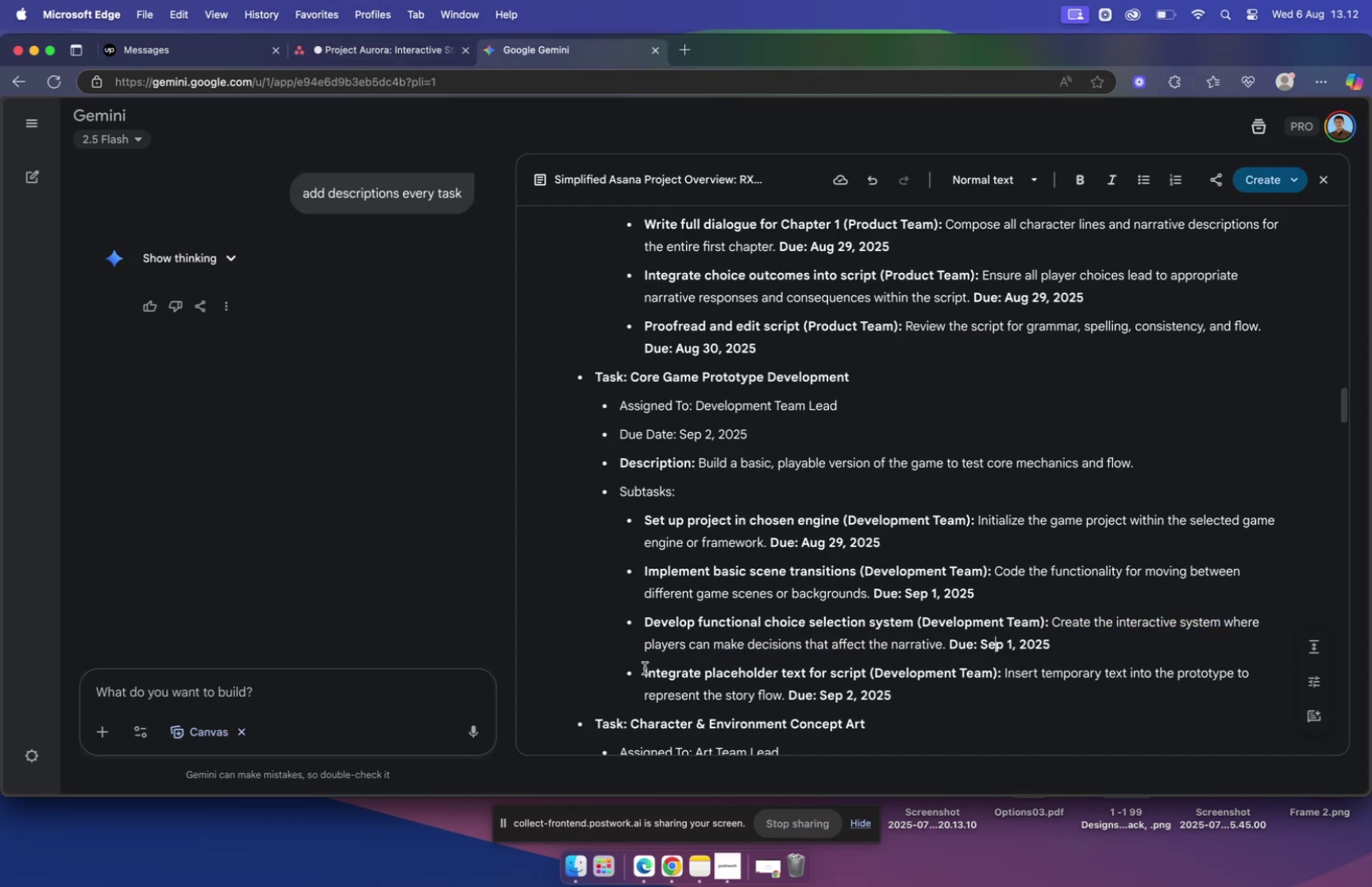 
left_click_drag(start_coordinate=[645, 671], to_coordinate=[867, 673])
 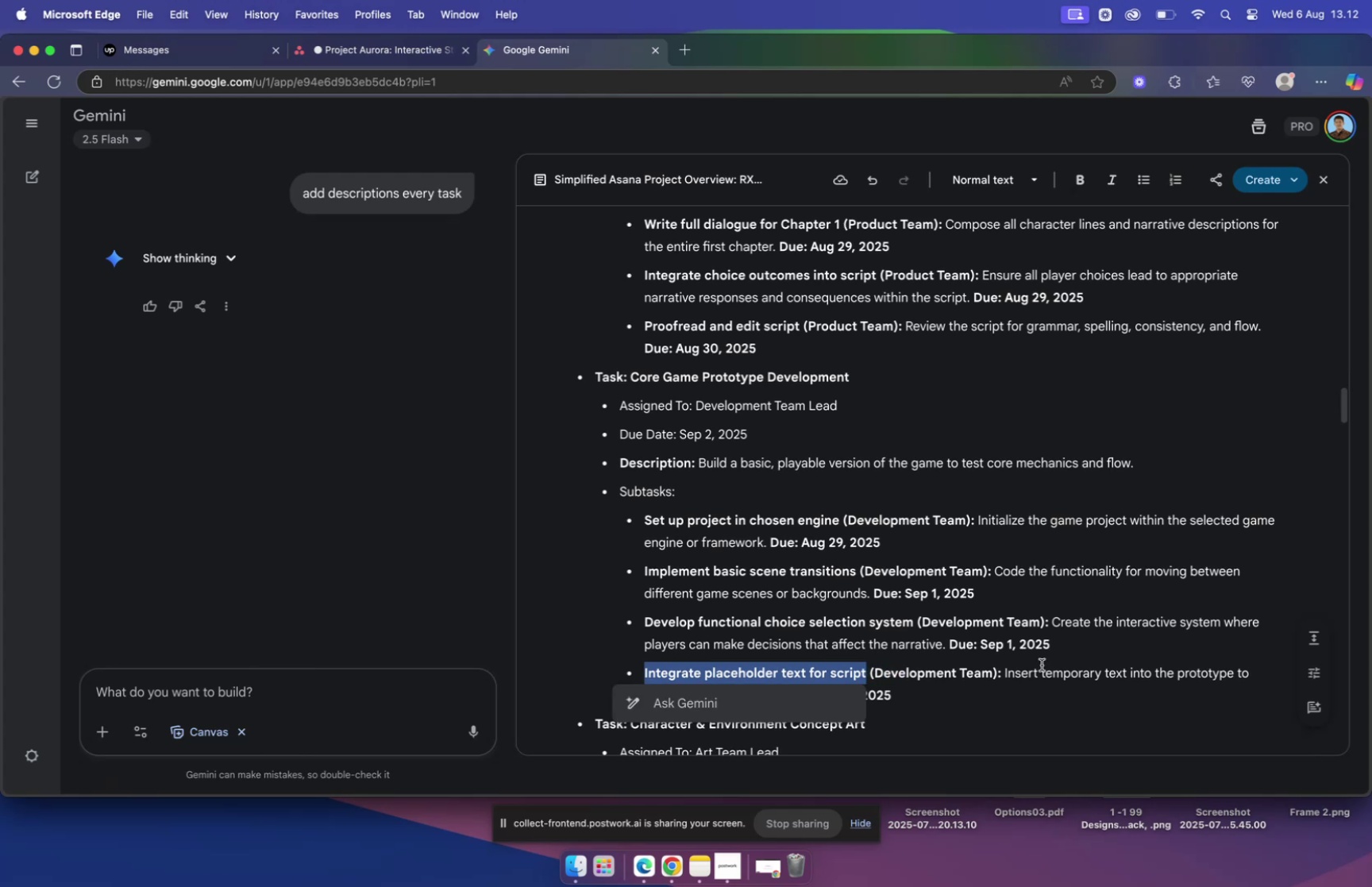 
key(Meta+C)
 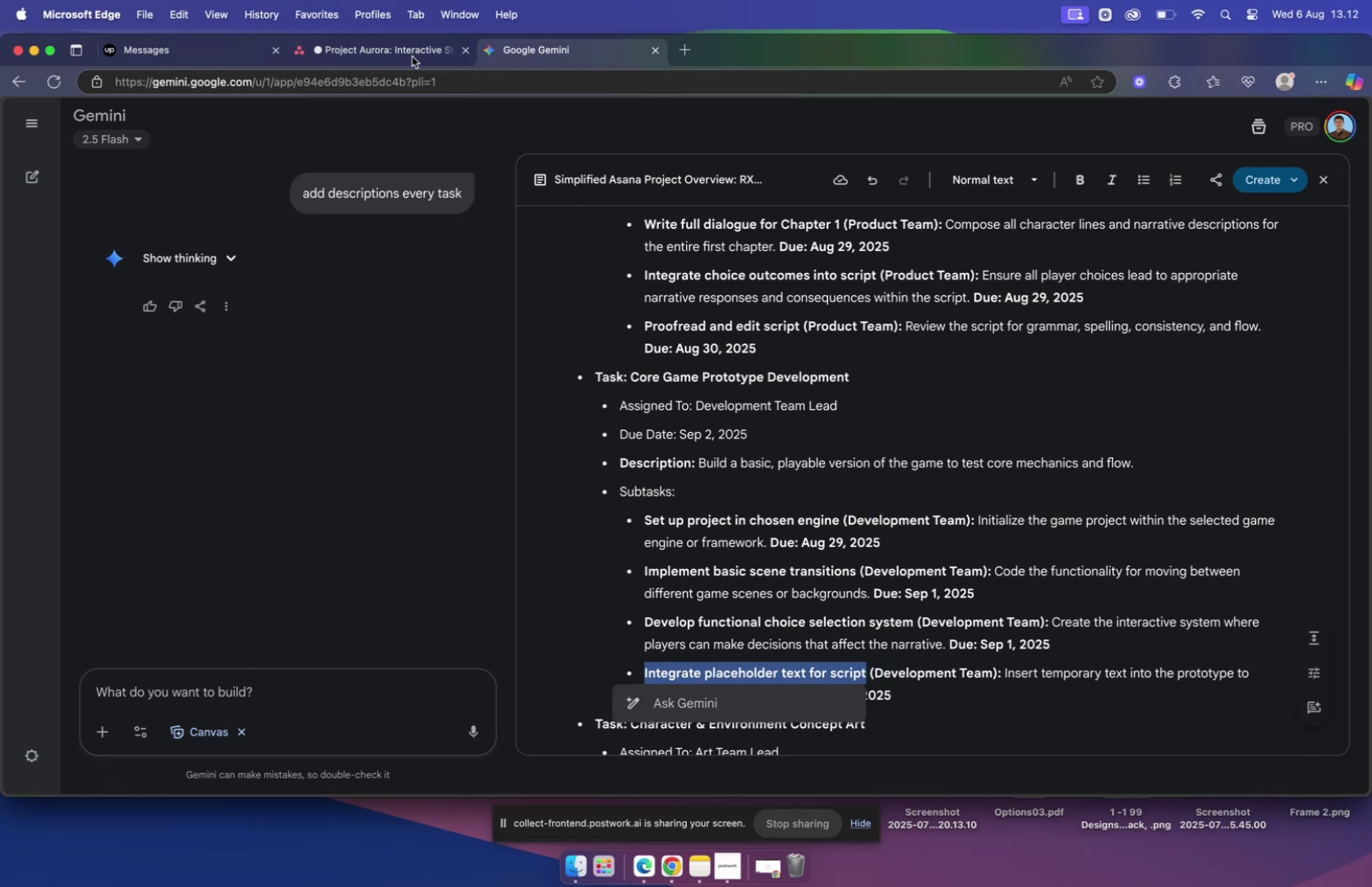 
left_click([410, 52])
 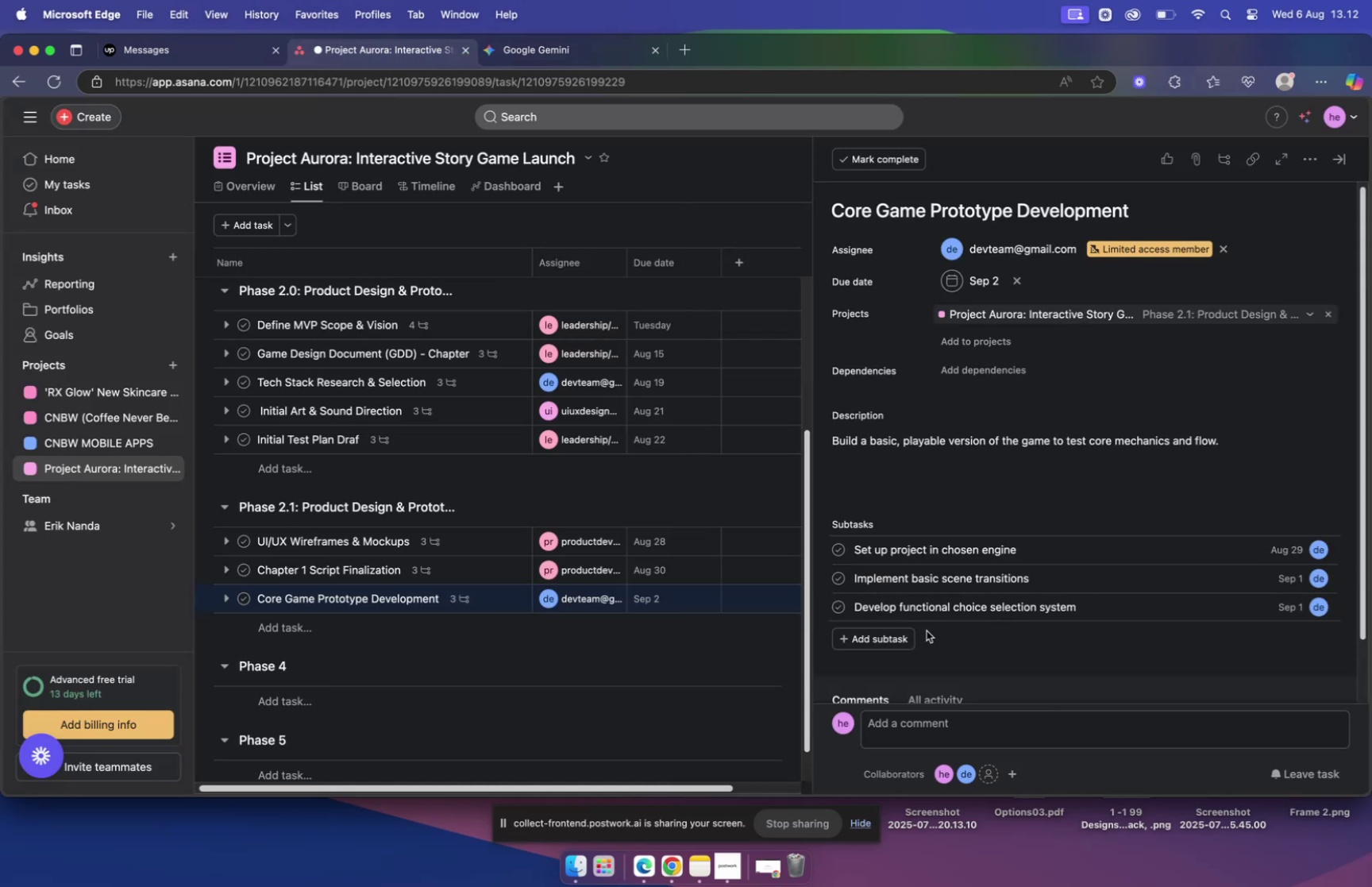 
left_click([893, 632])
 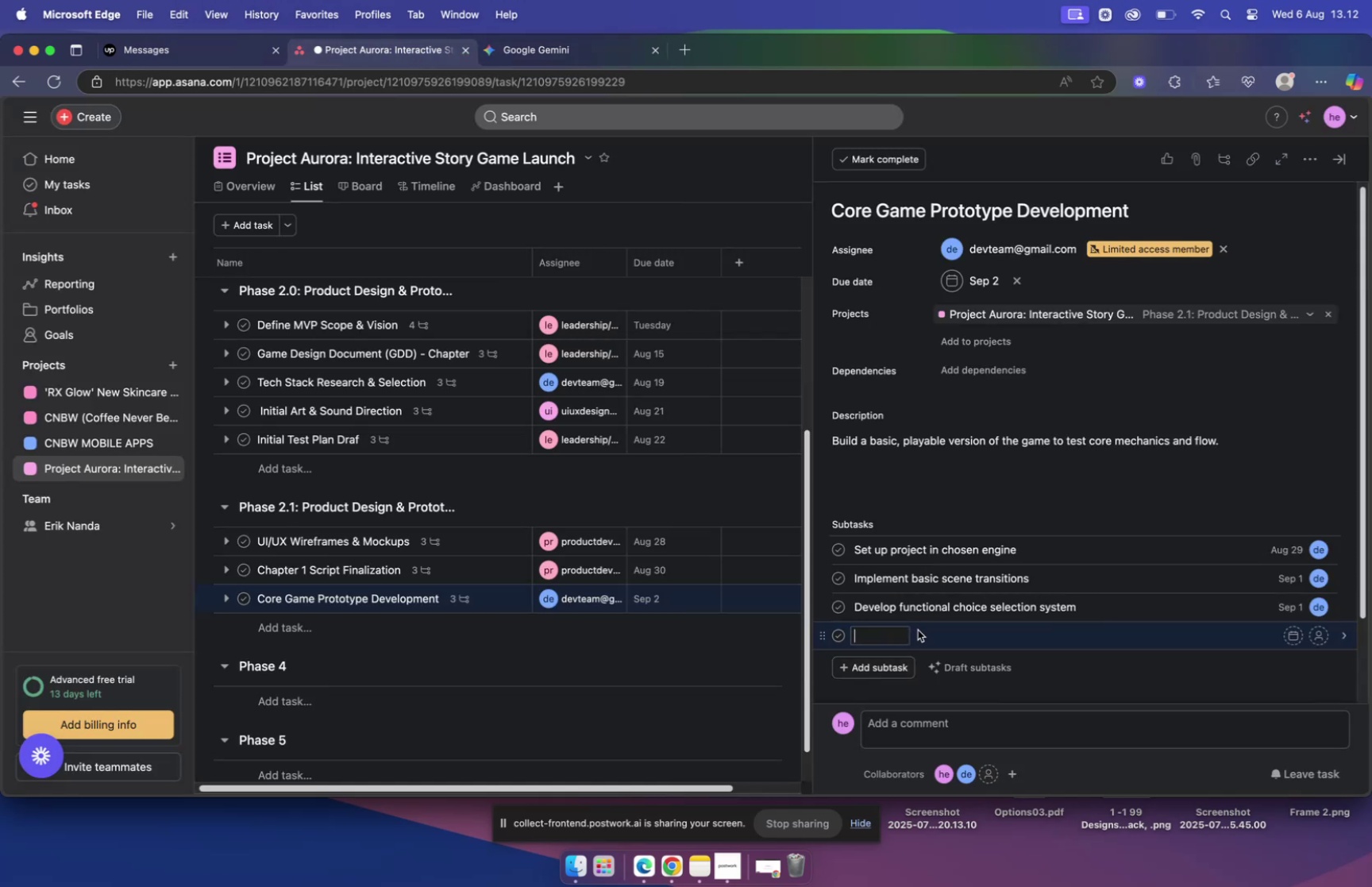 
key(Meta+V)
 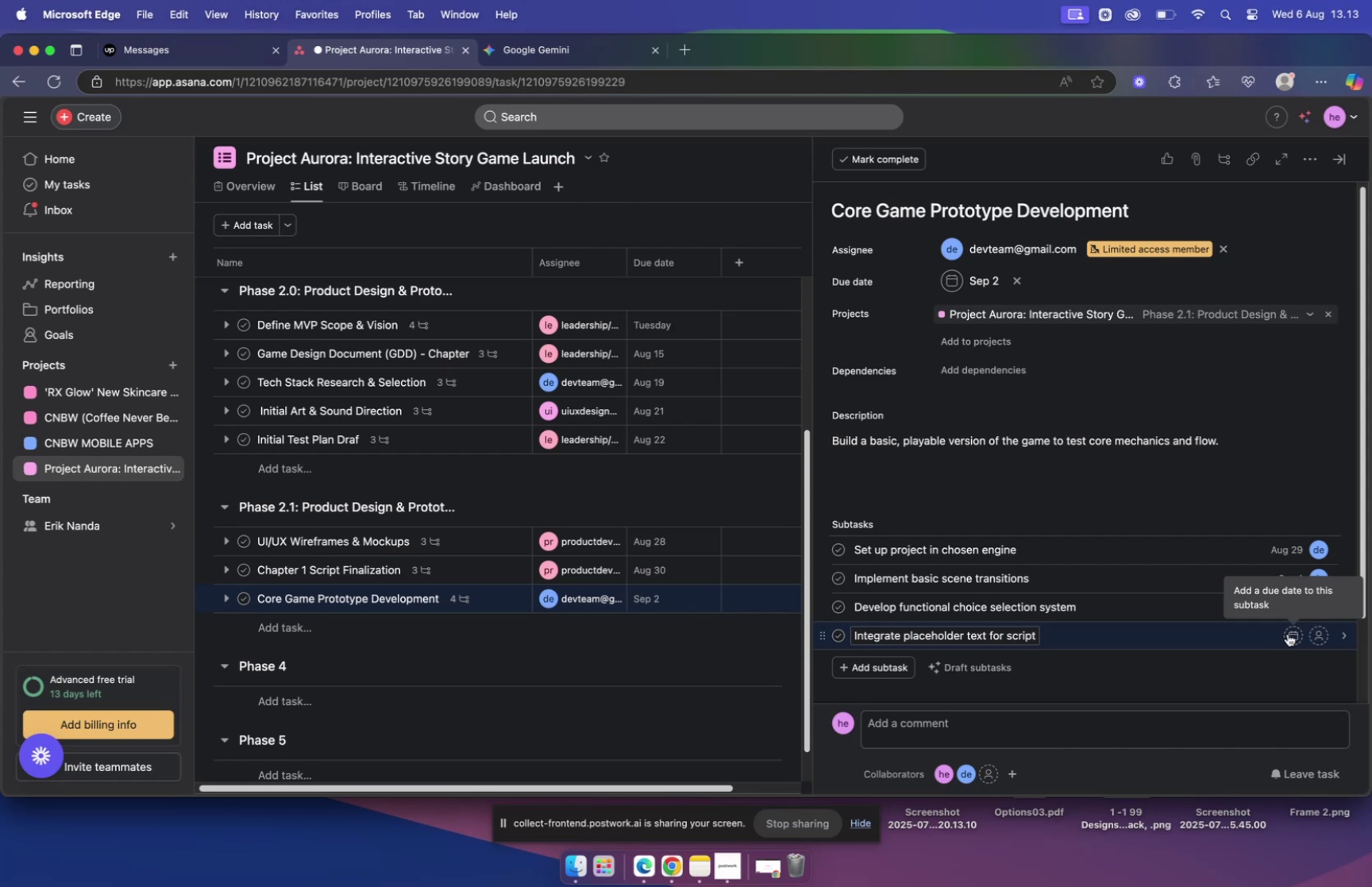 
wait(37.67)
 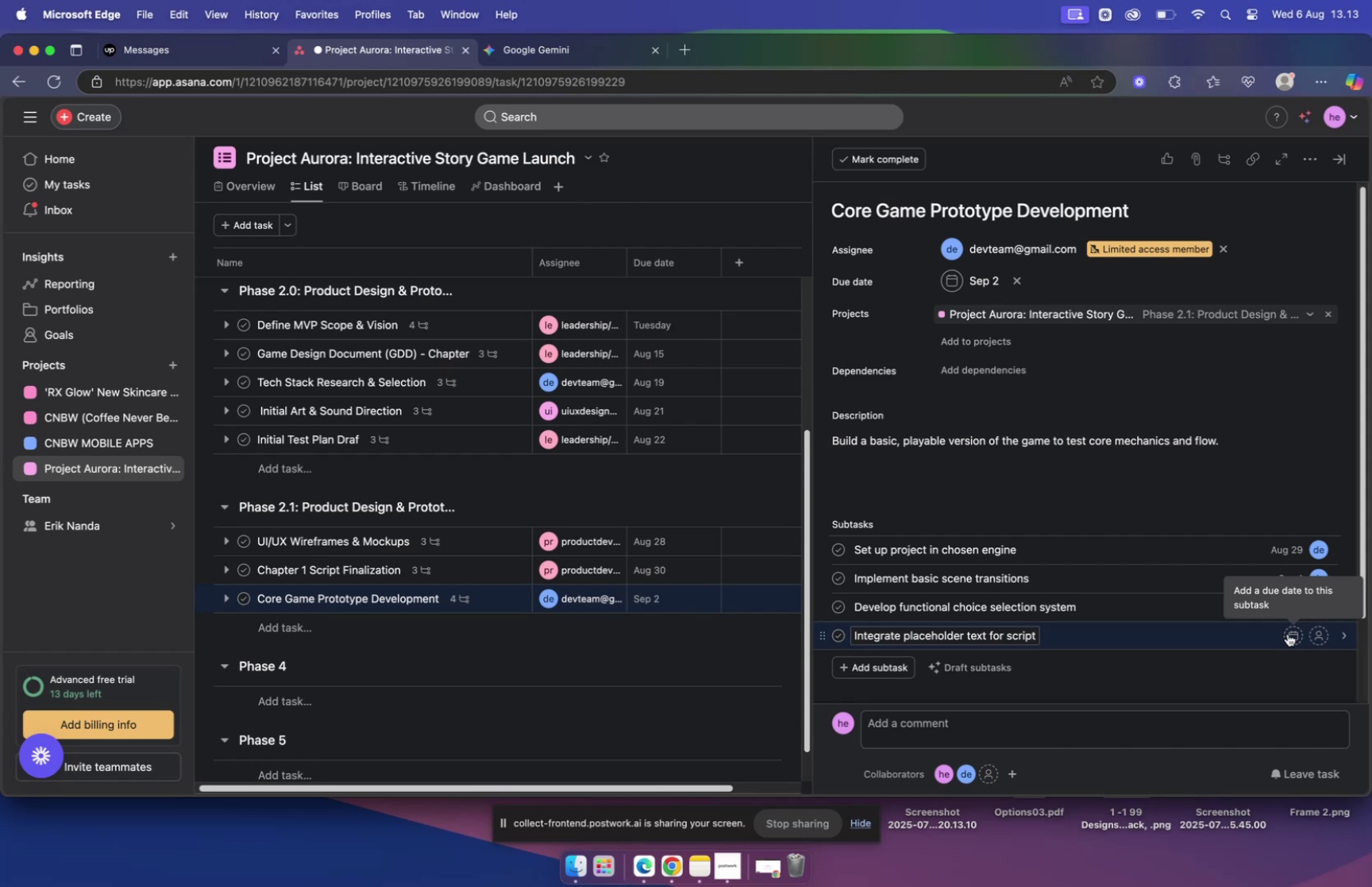 
left_click([1298, 635])
 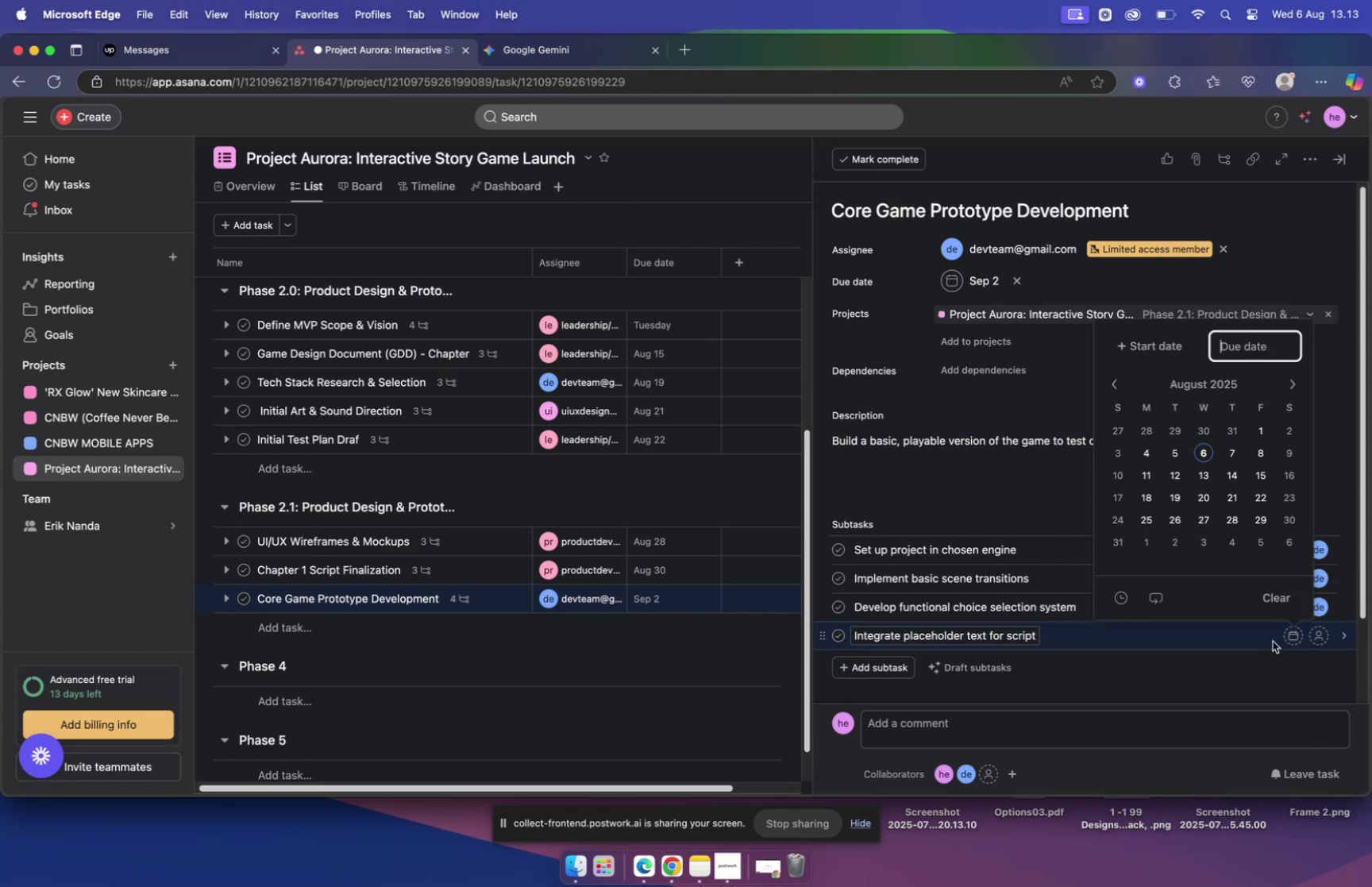 
wait(6.05)
 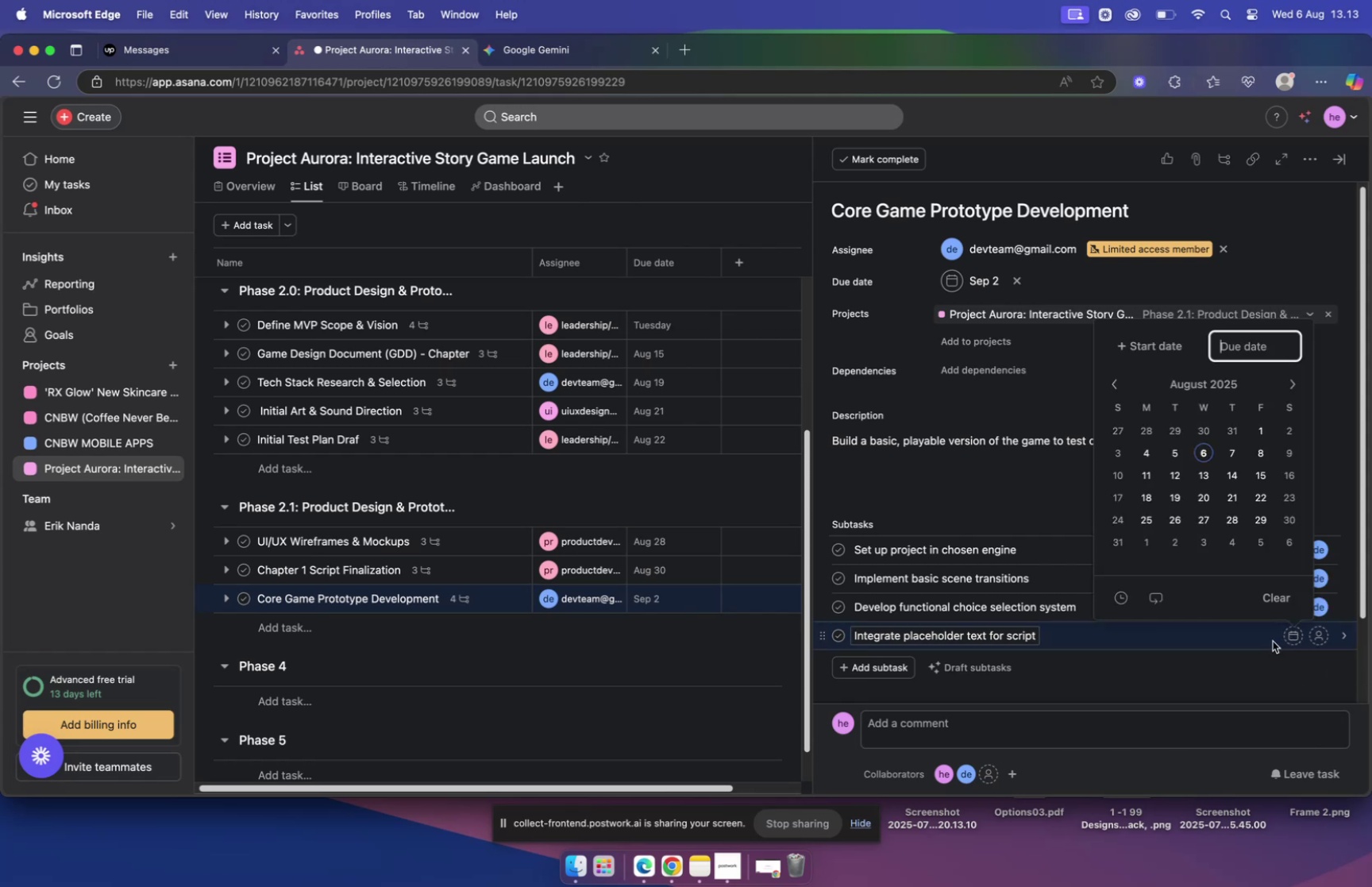 
left_click([1289, 638])
 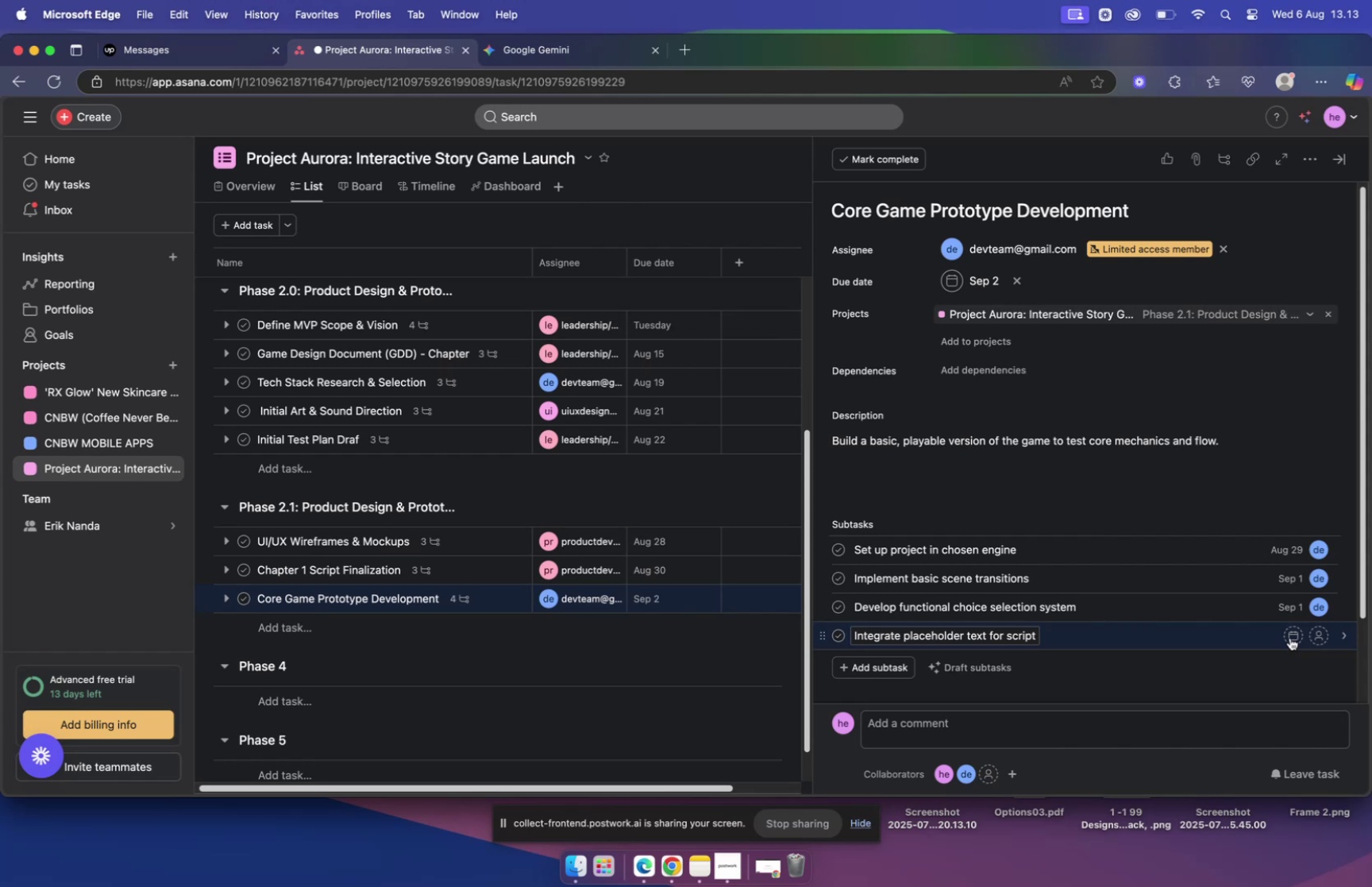 
left_click([1291, 636])
 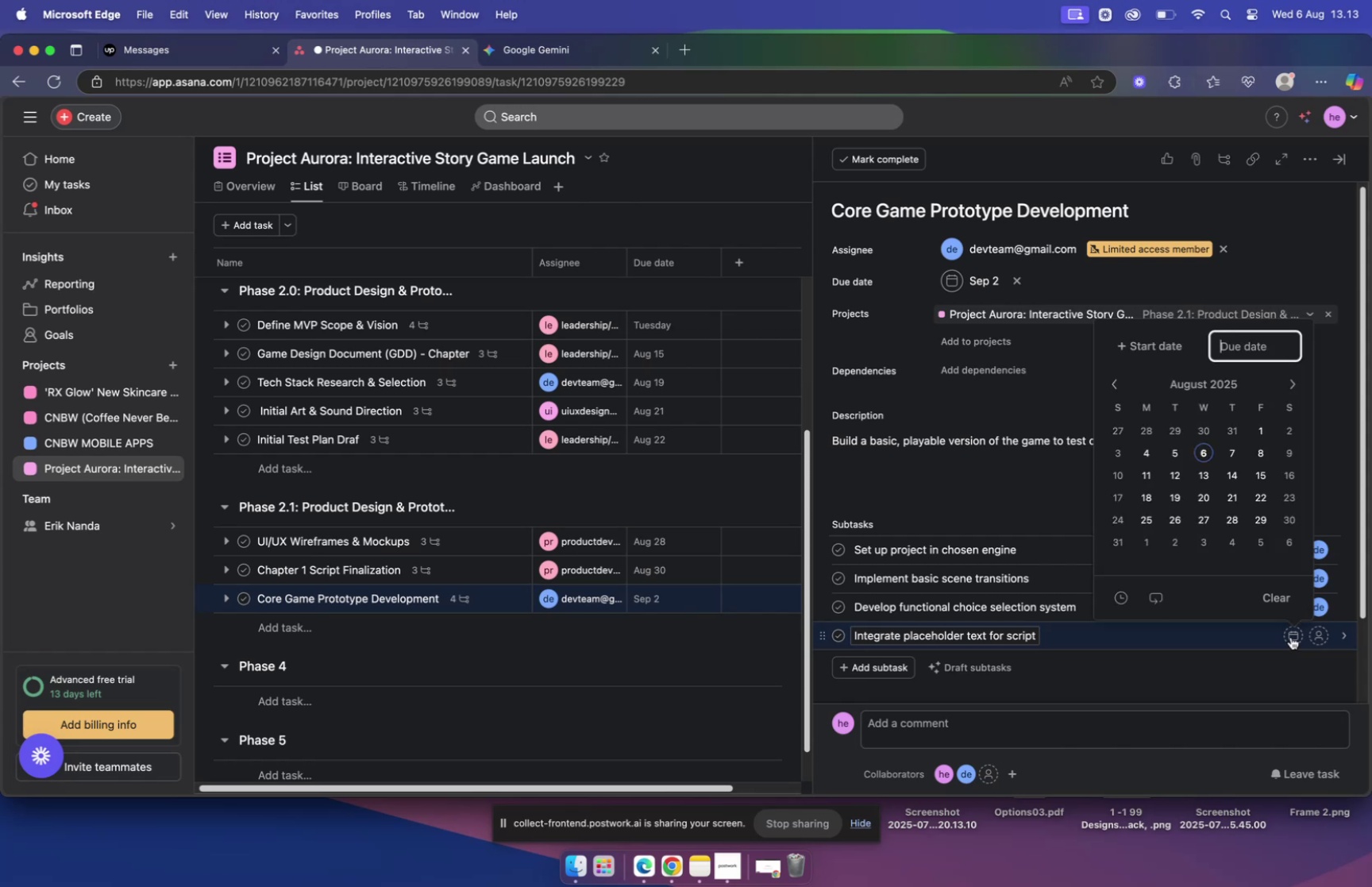 
left_click([1291, 636])
 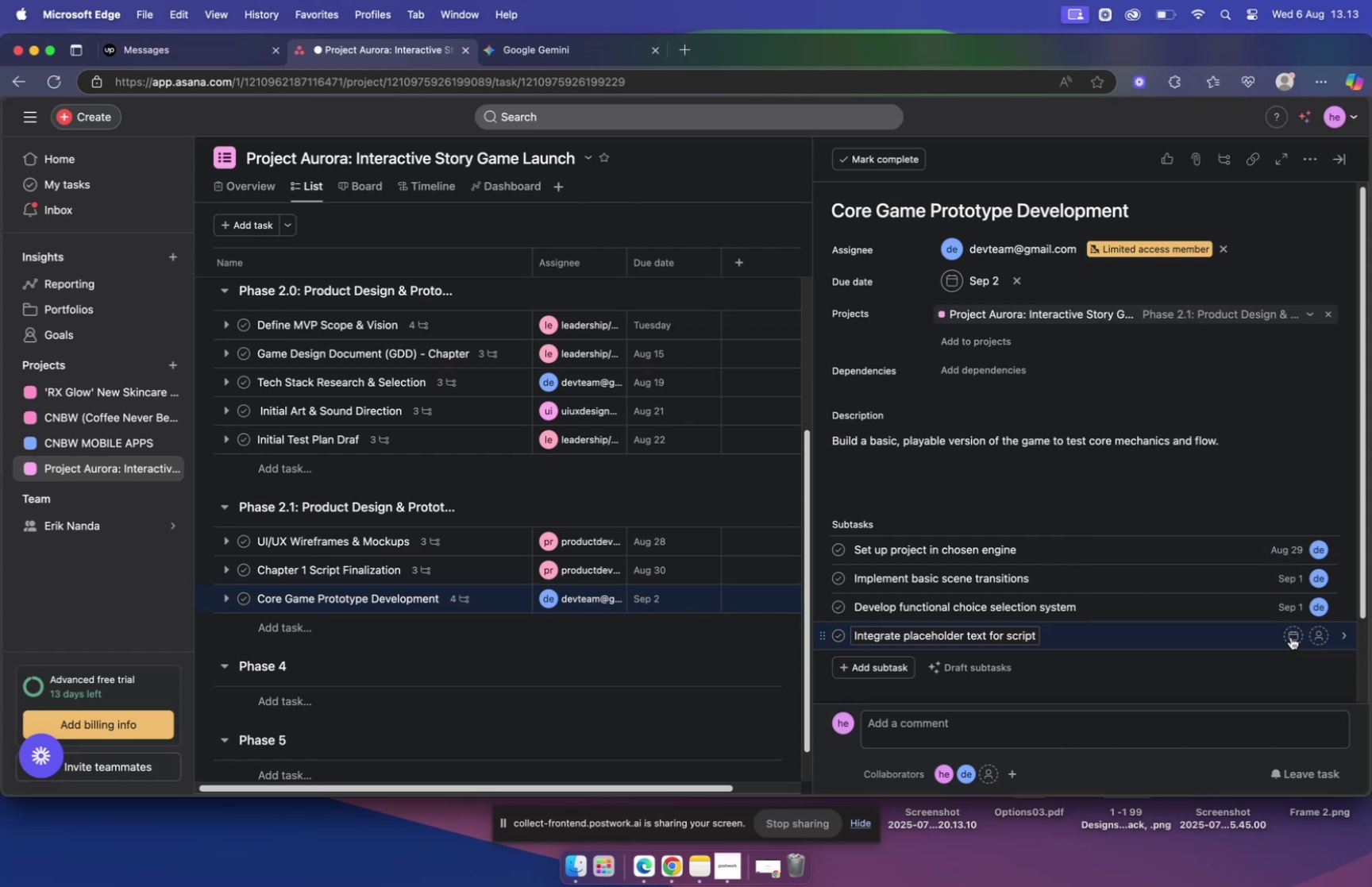 
wait(9.49)
 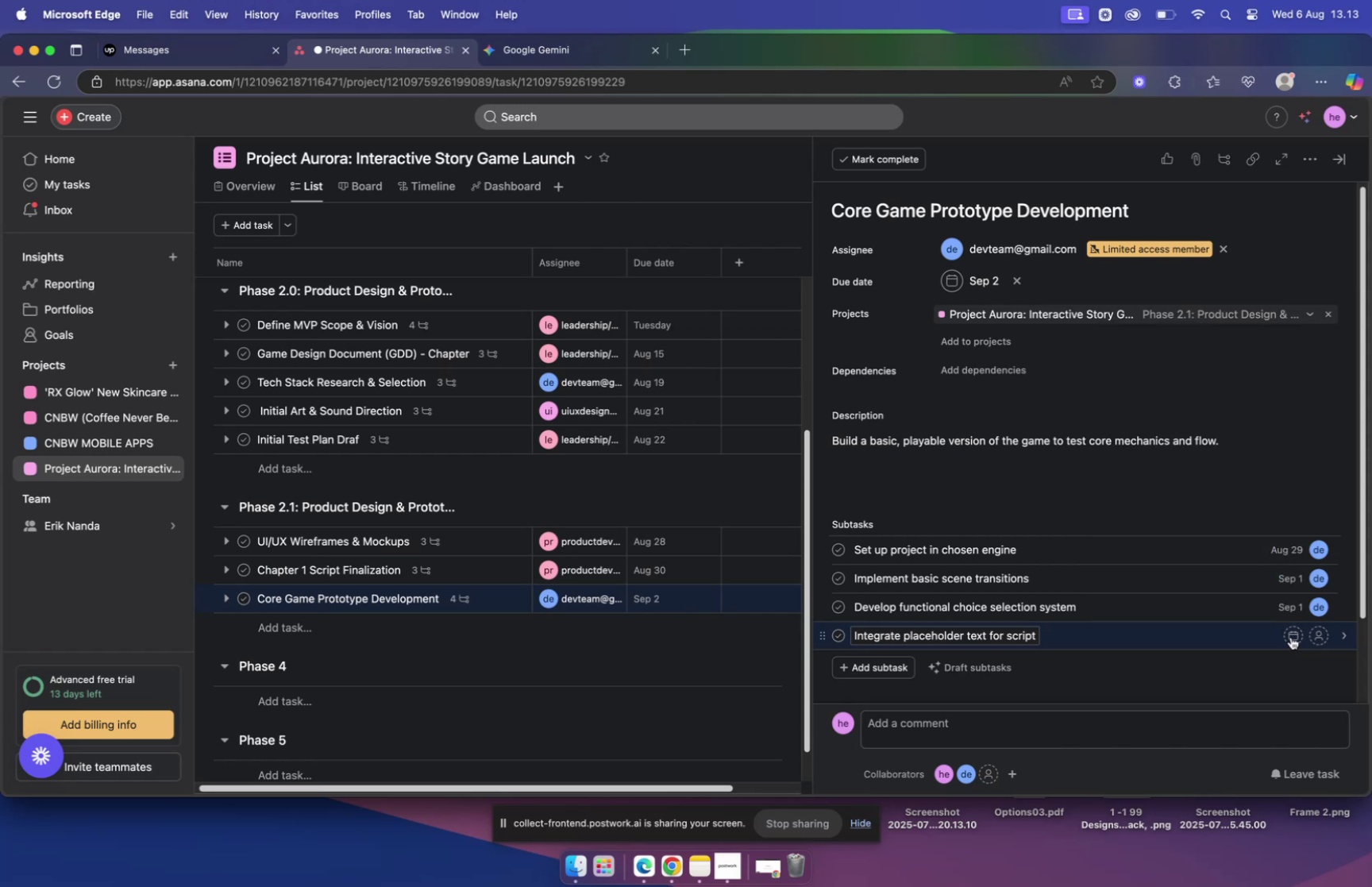 
left_click([1288, 634])
 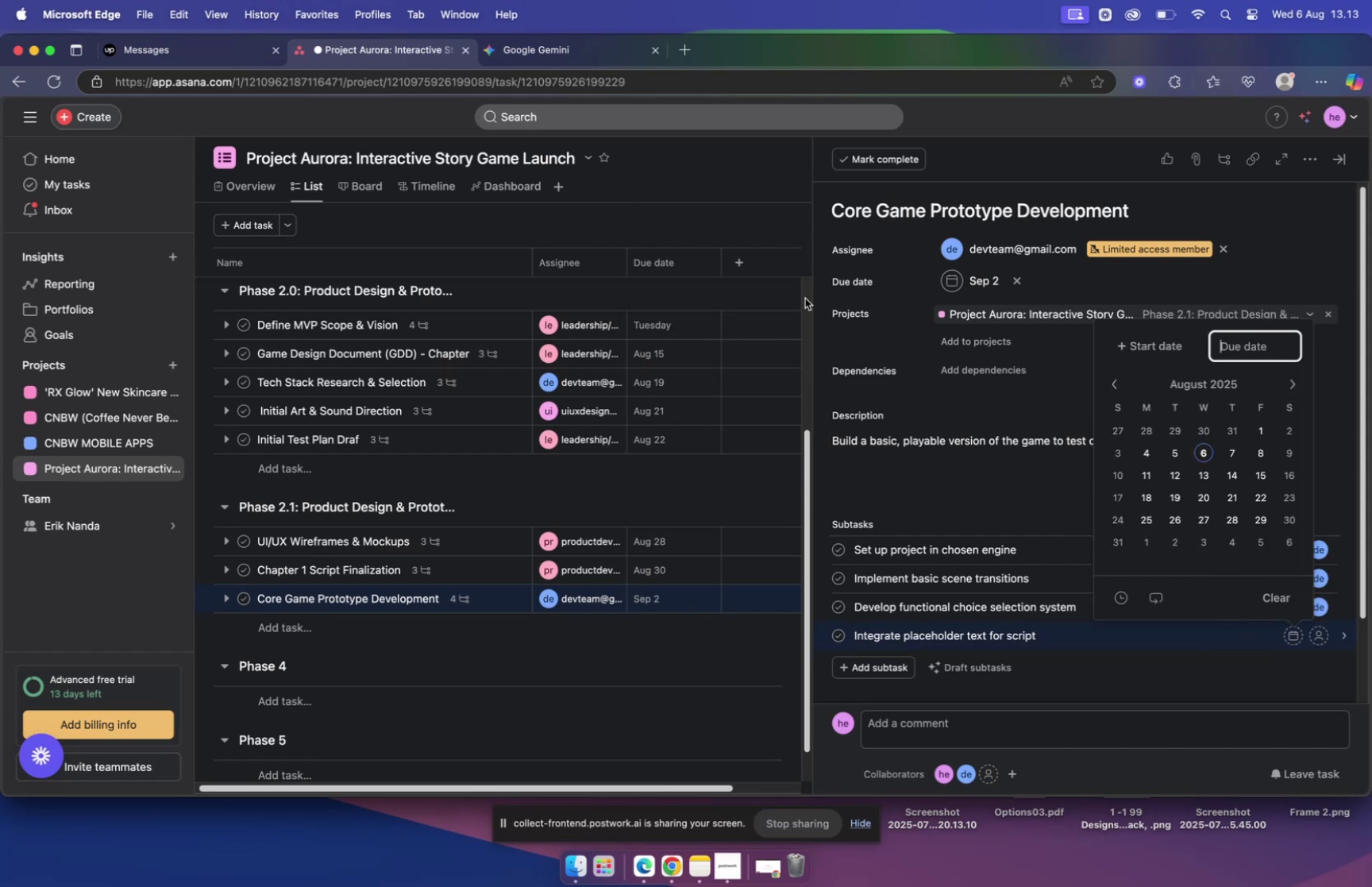 
left_click([585, 52])
 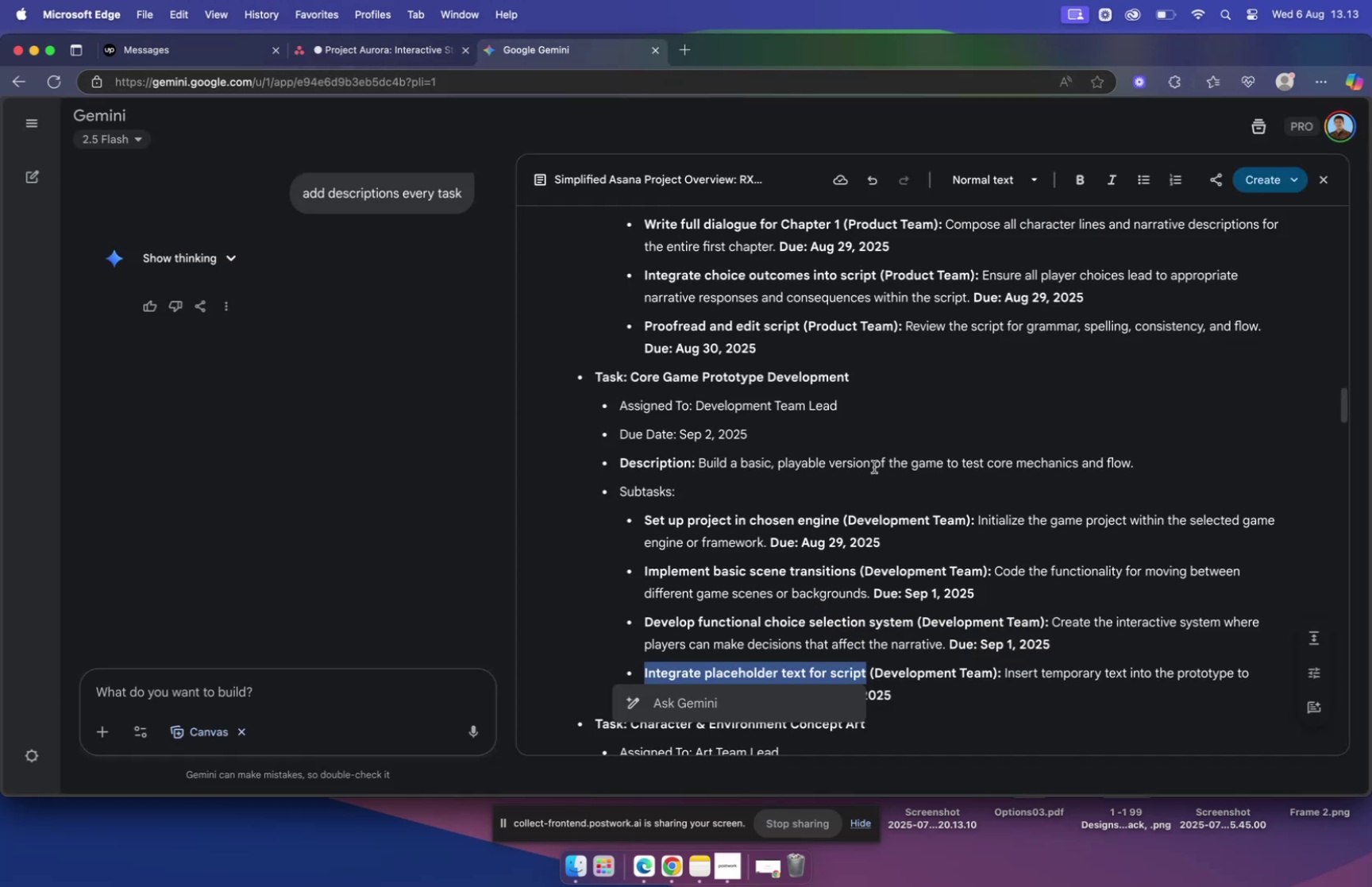 
scroll: coordinate [876, 469], scroll_direction: down, amount: 4.0
 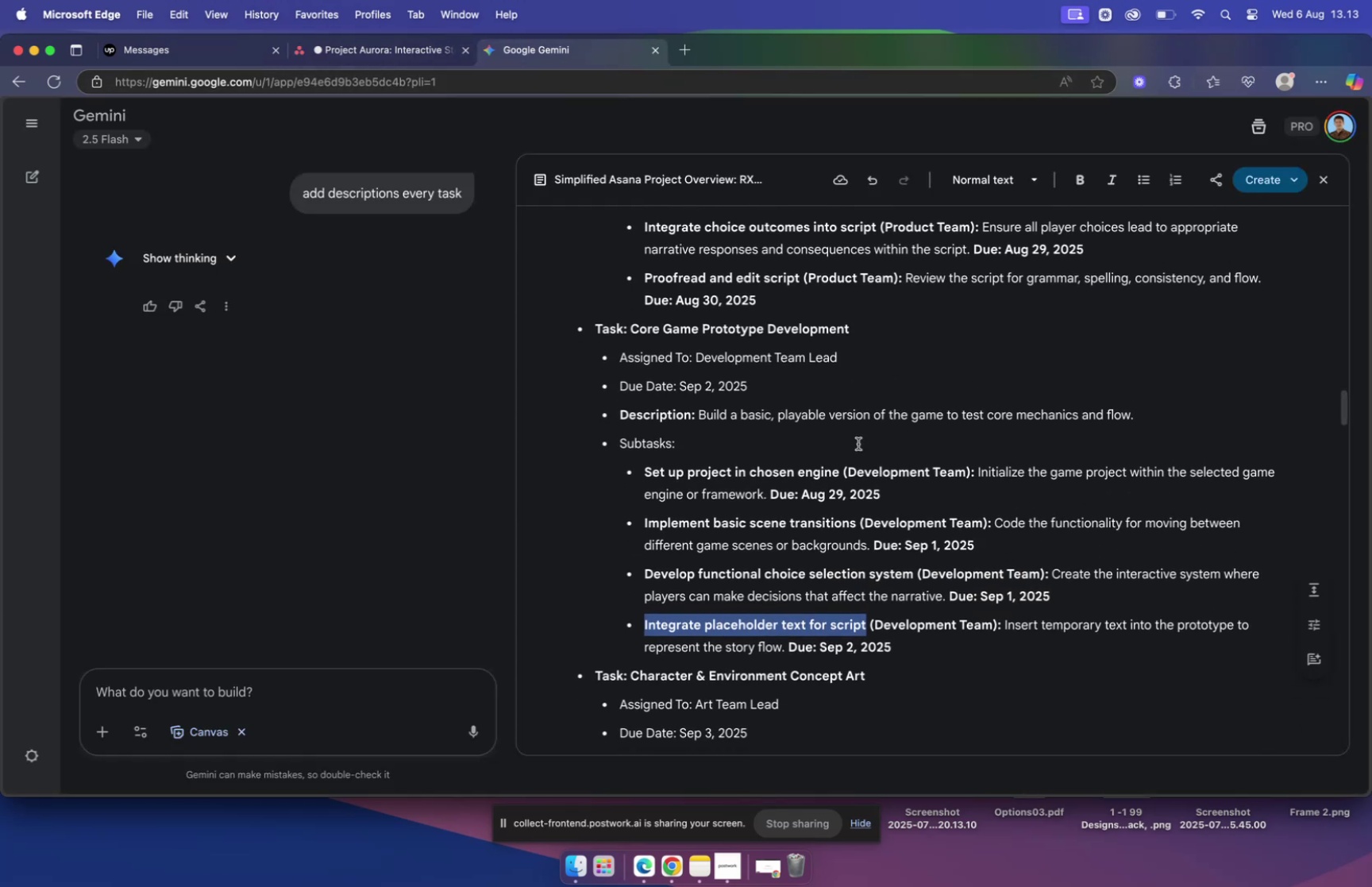 
left_click([364, 50])
 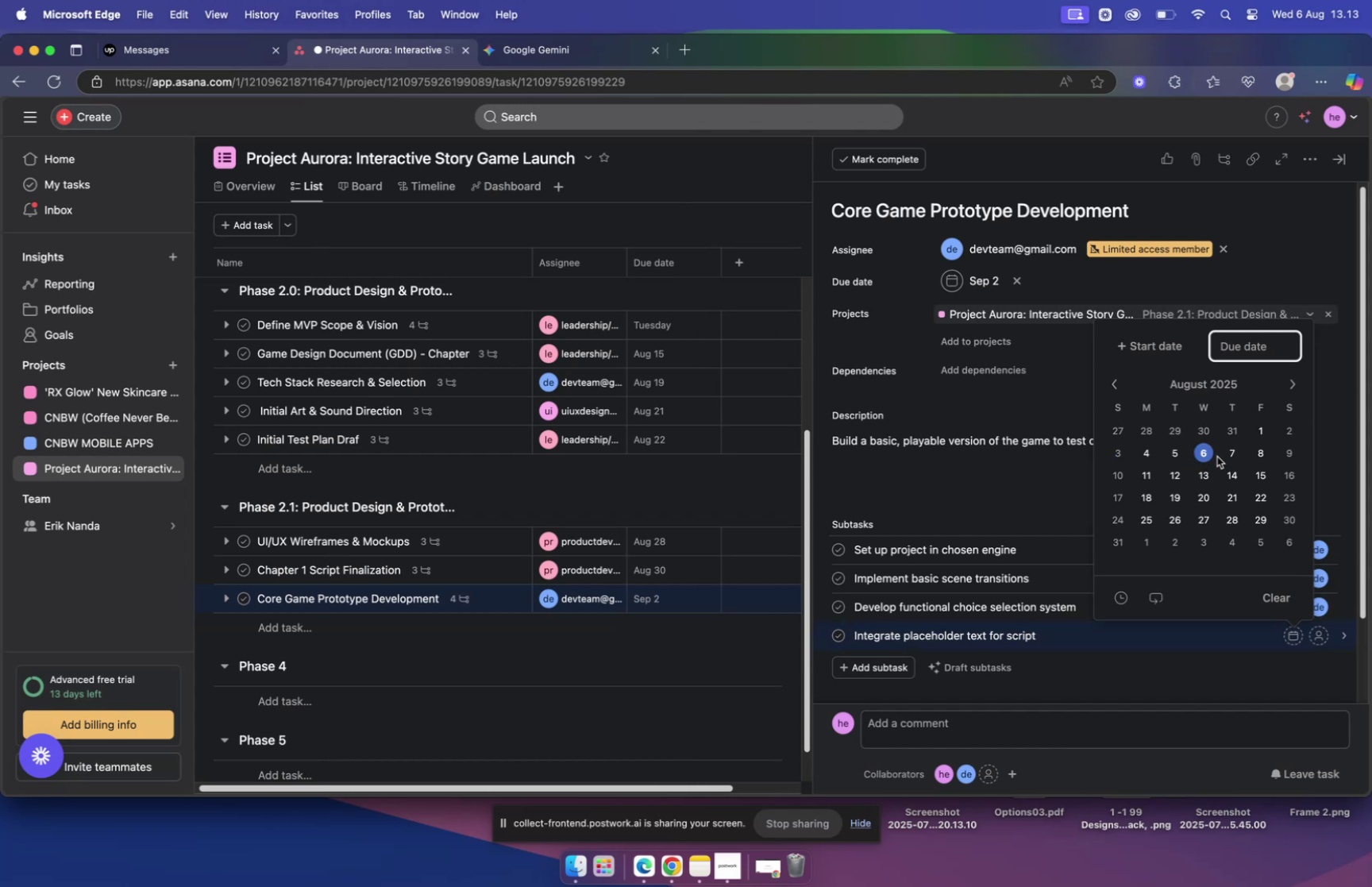 
wait(7.46)
 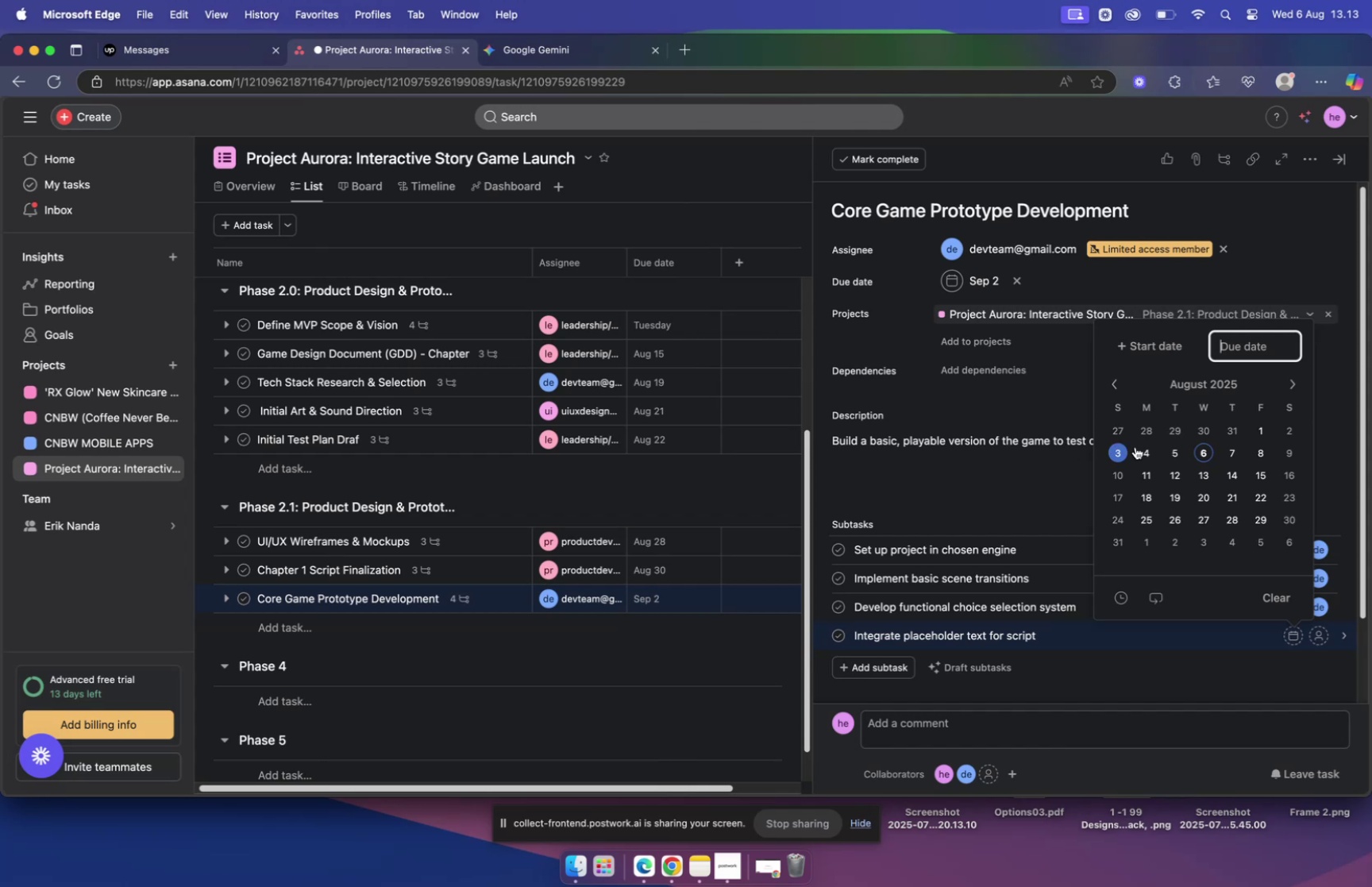 
left_click([1151, 549])
 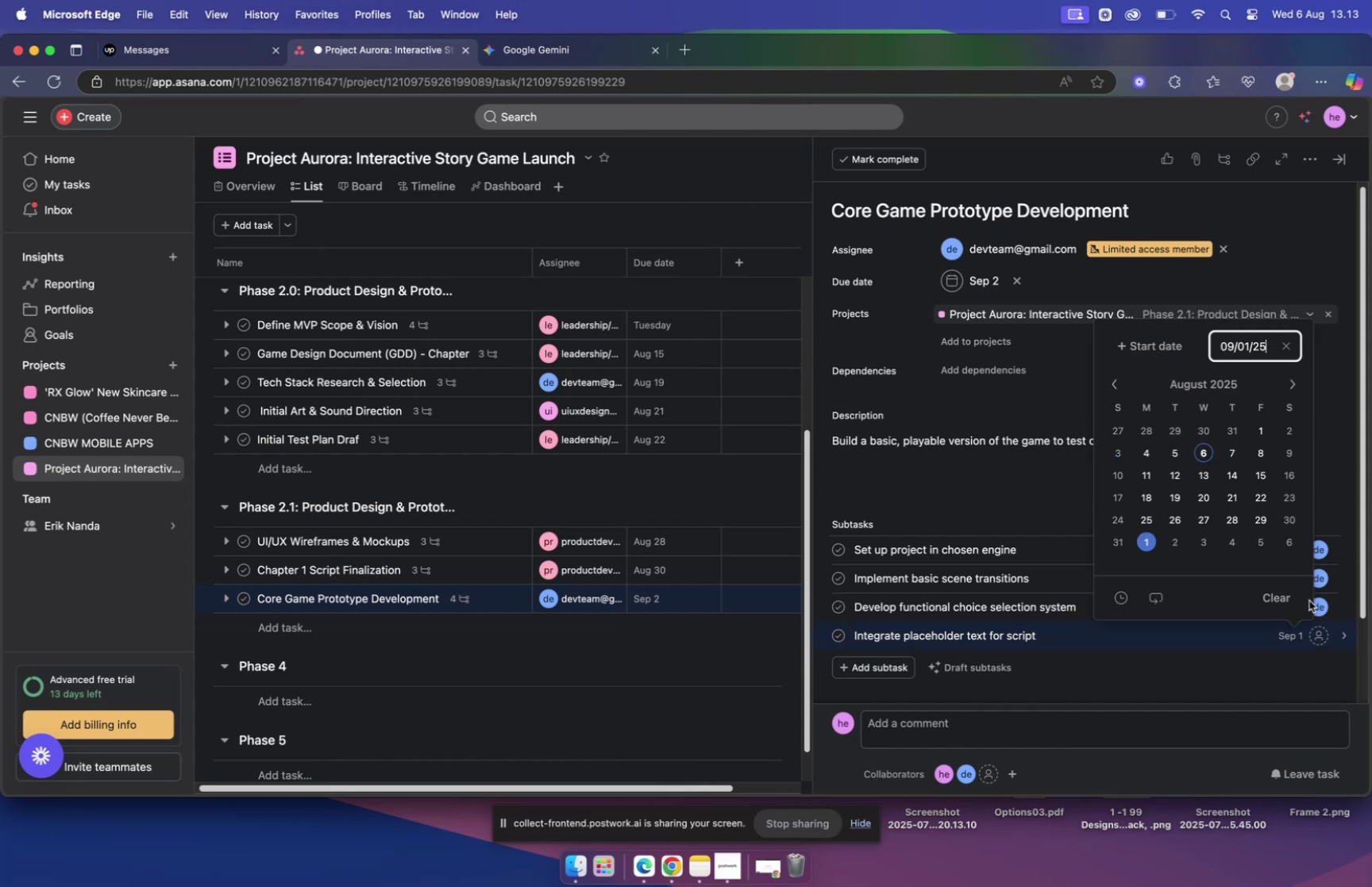 
mouse_move([1312, 629])
 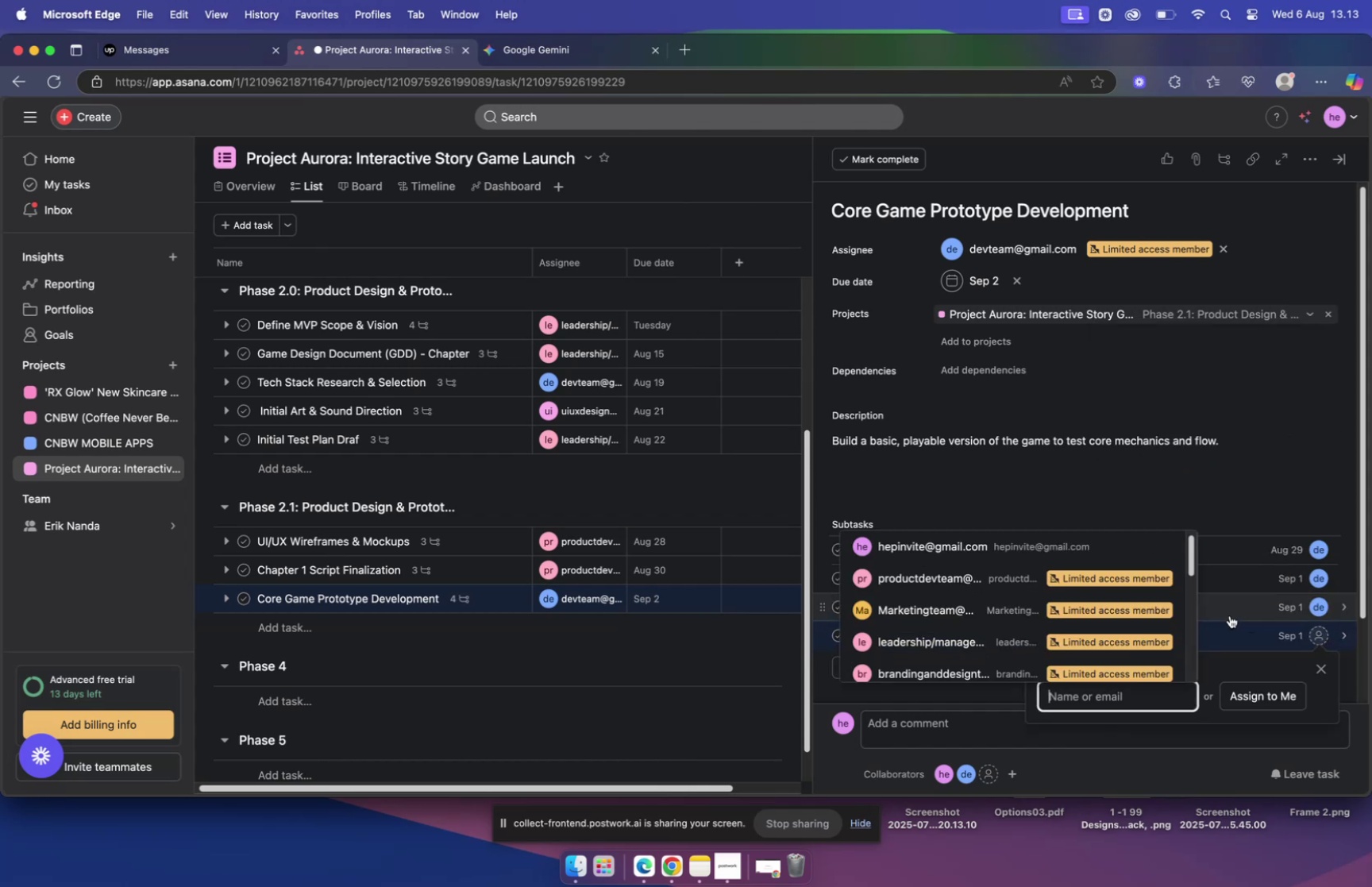 
type(dev)
 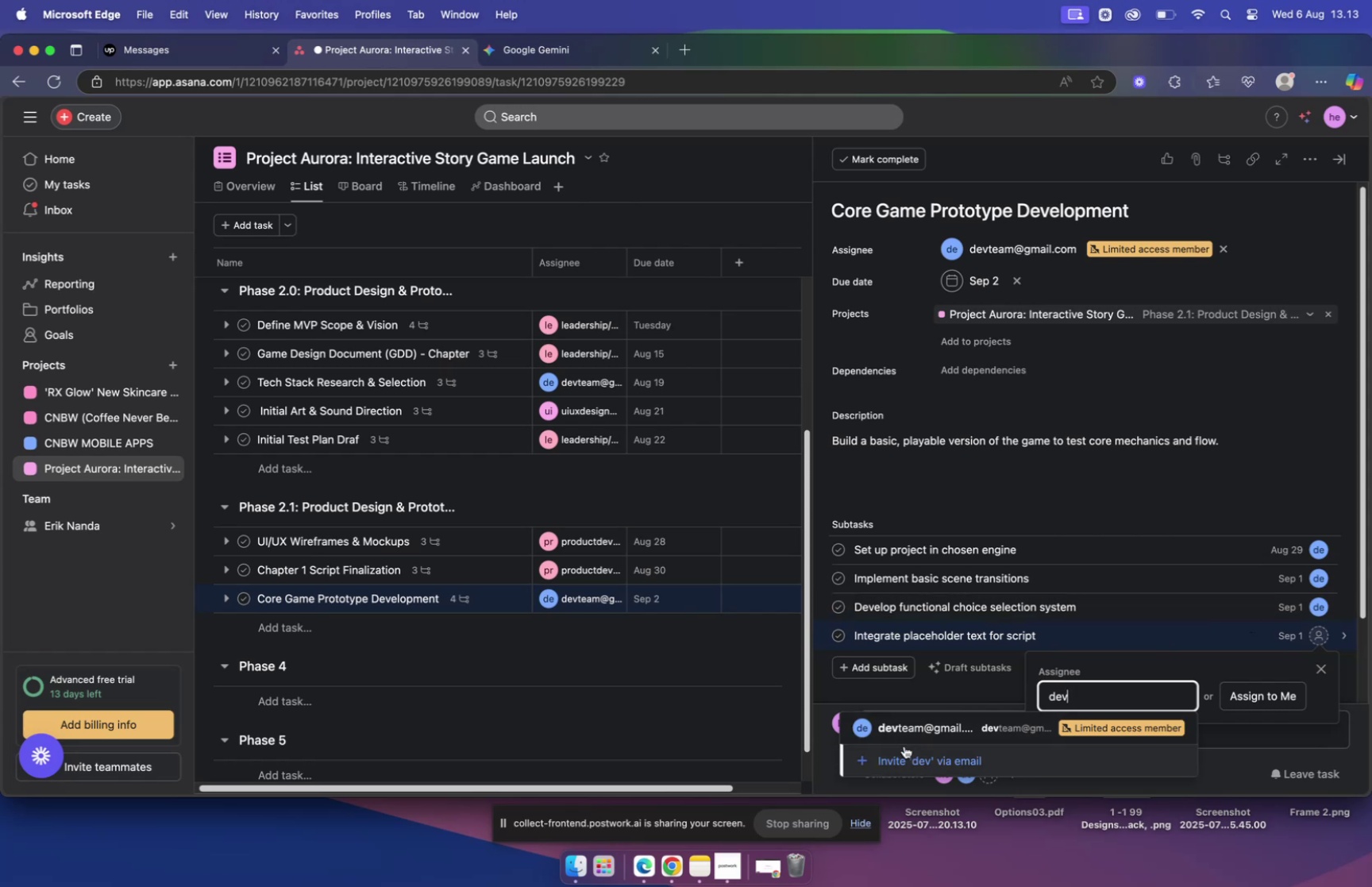 
left_click([908, 734])
 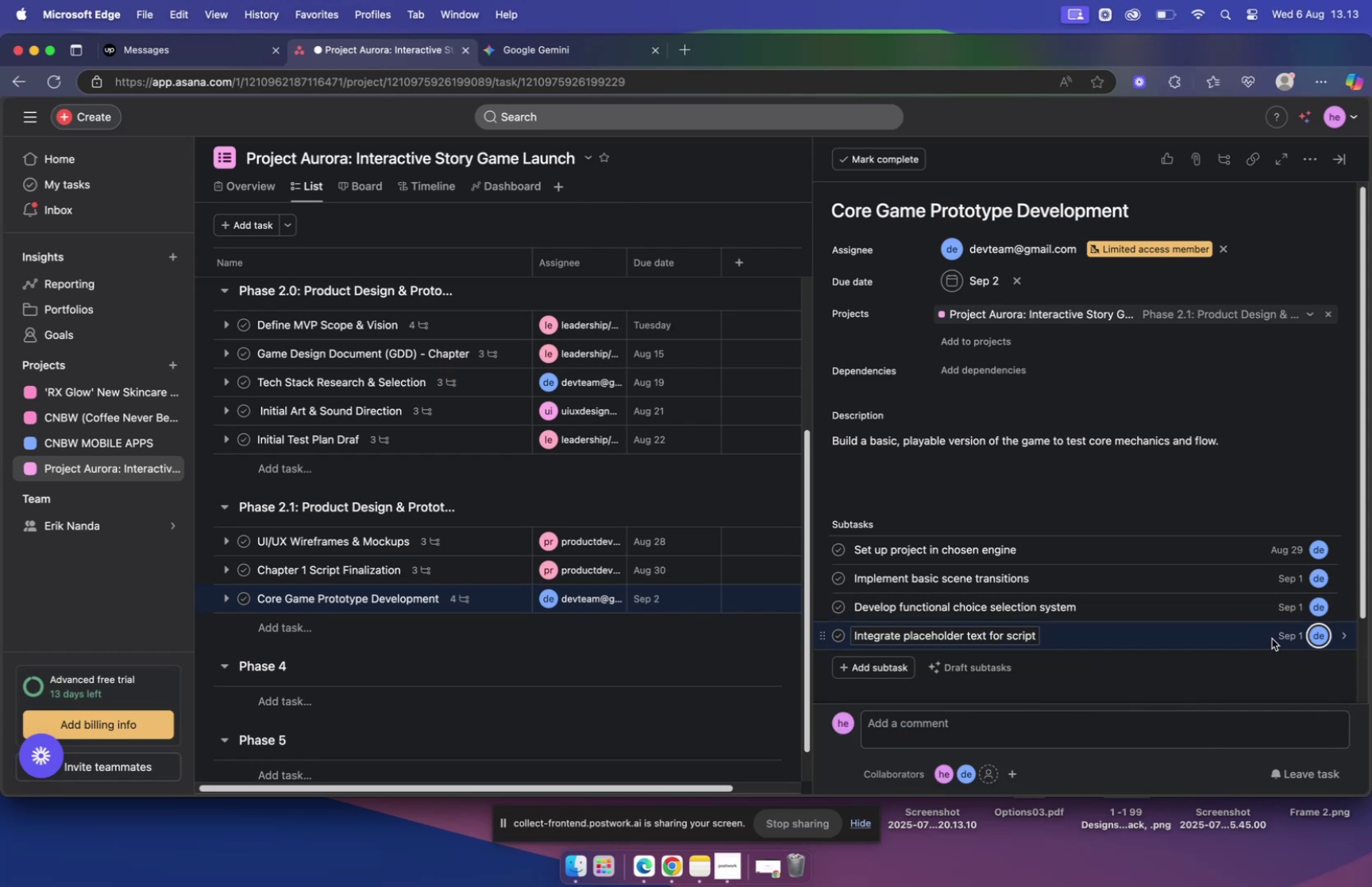 
left_click([1286, 638])
 